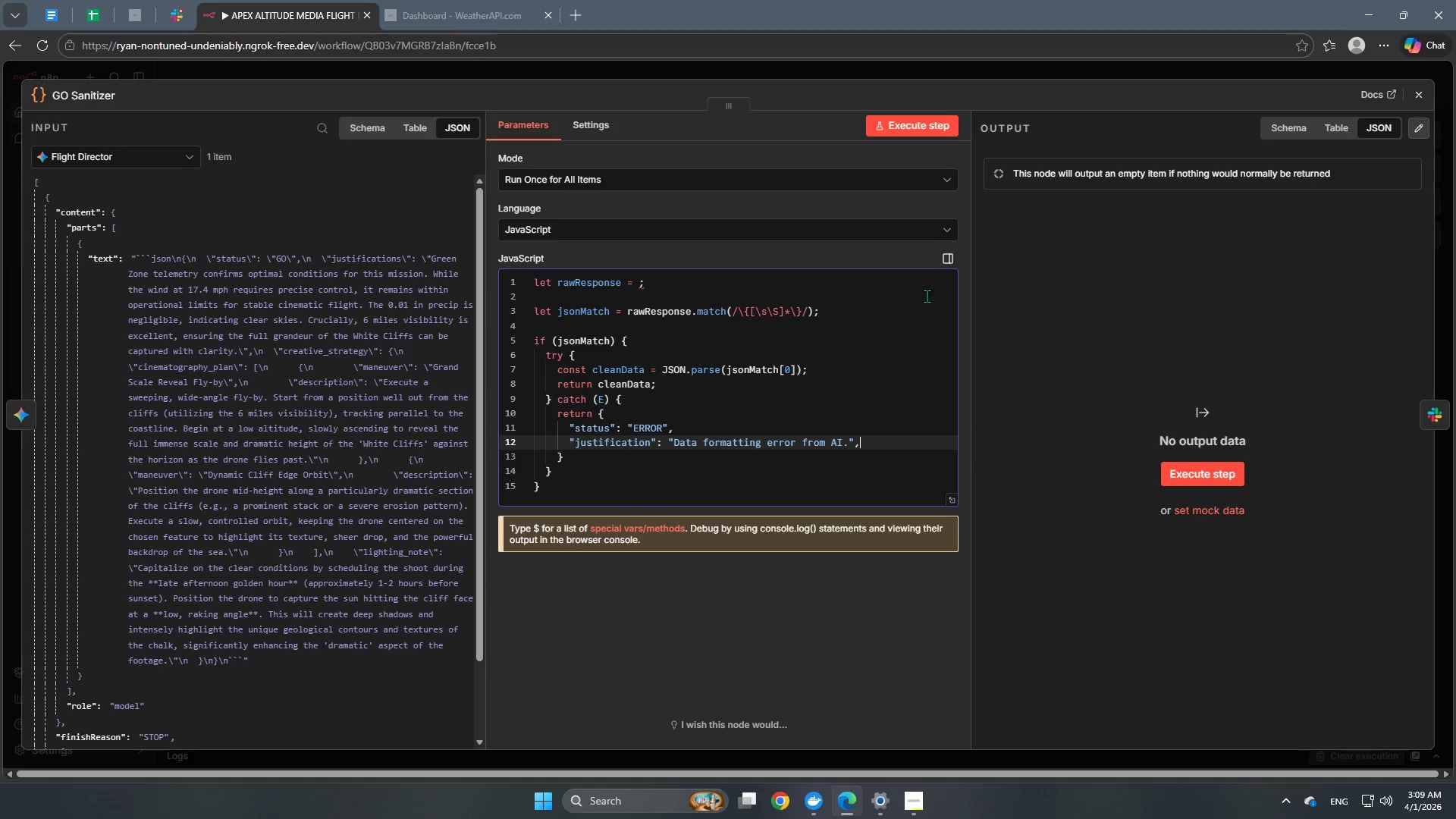 
key(Enter)
 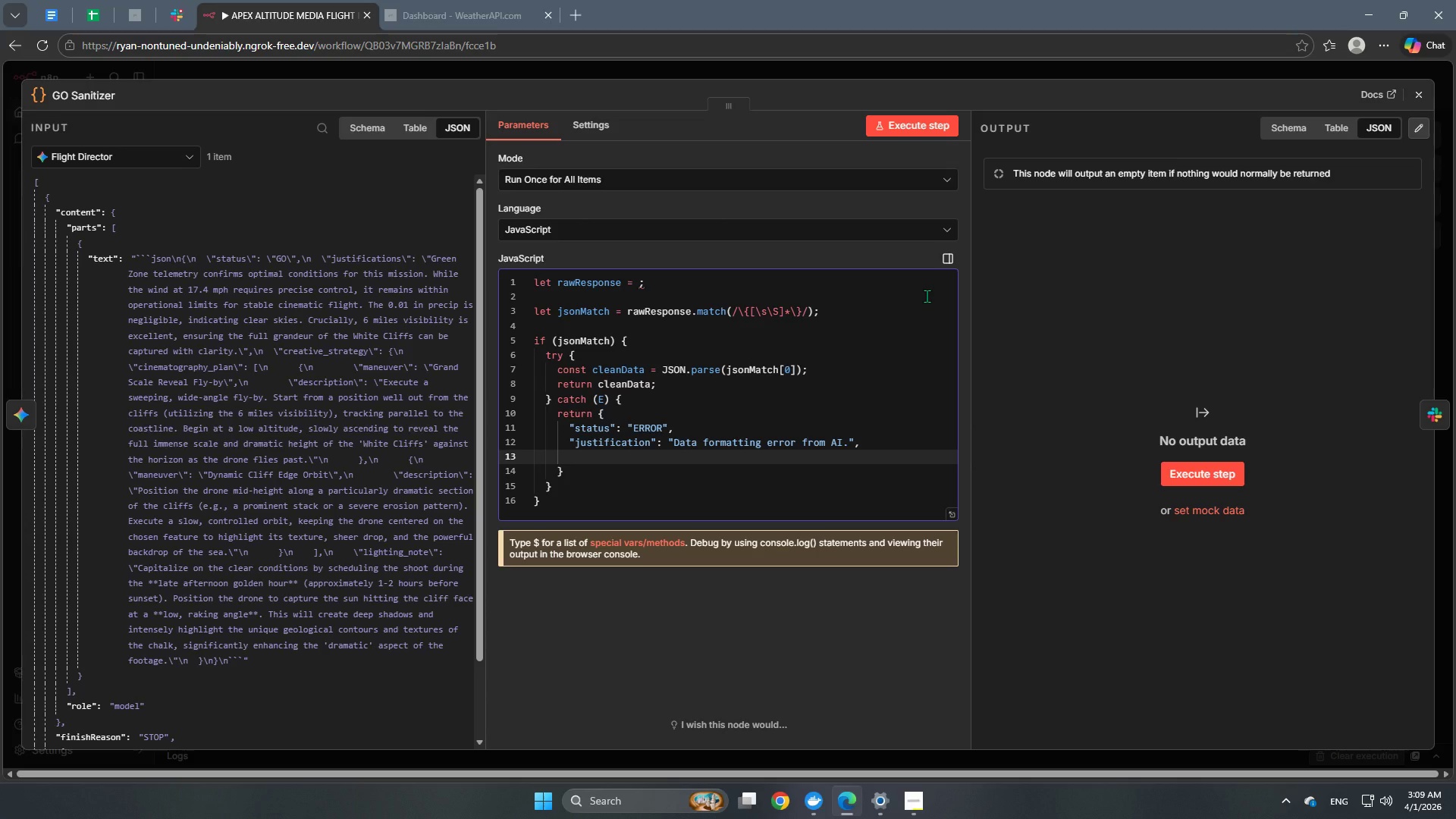 
type("creative_strategy)
 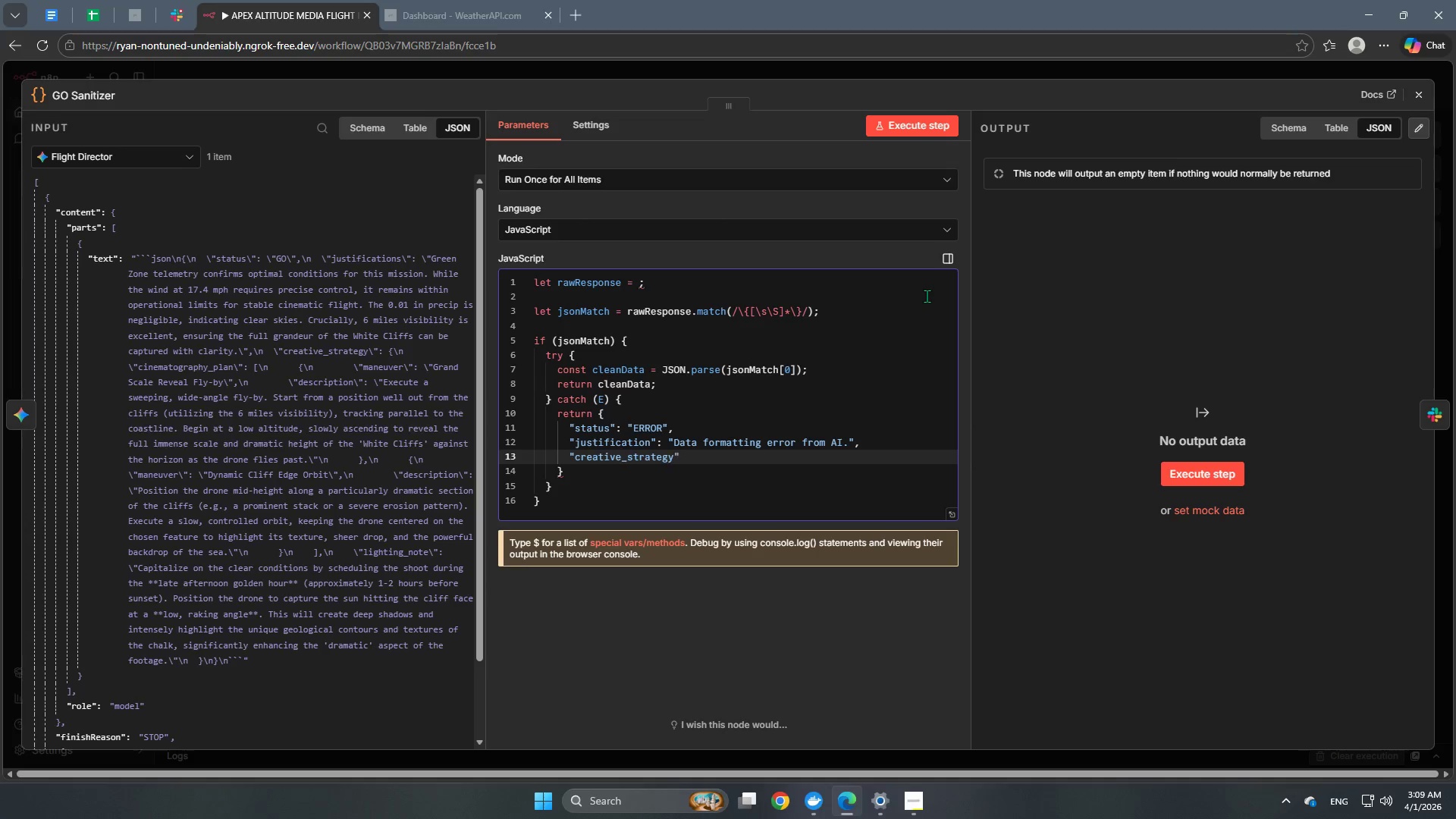 
key(ArrowRight)
 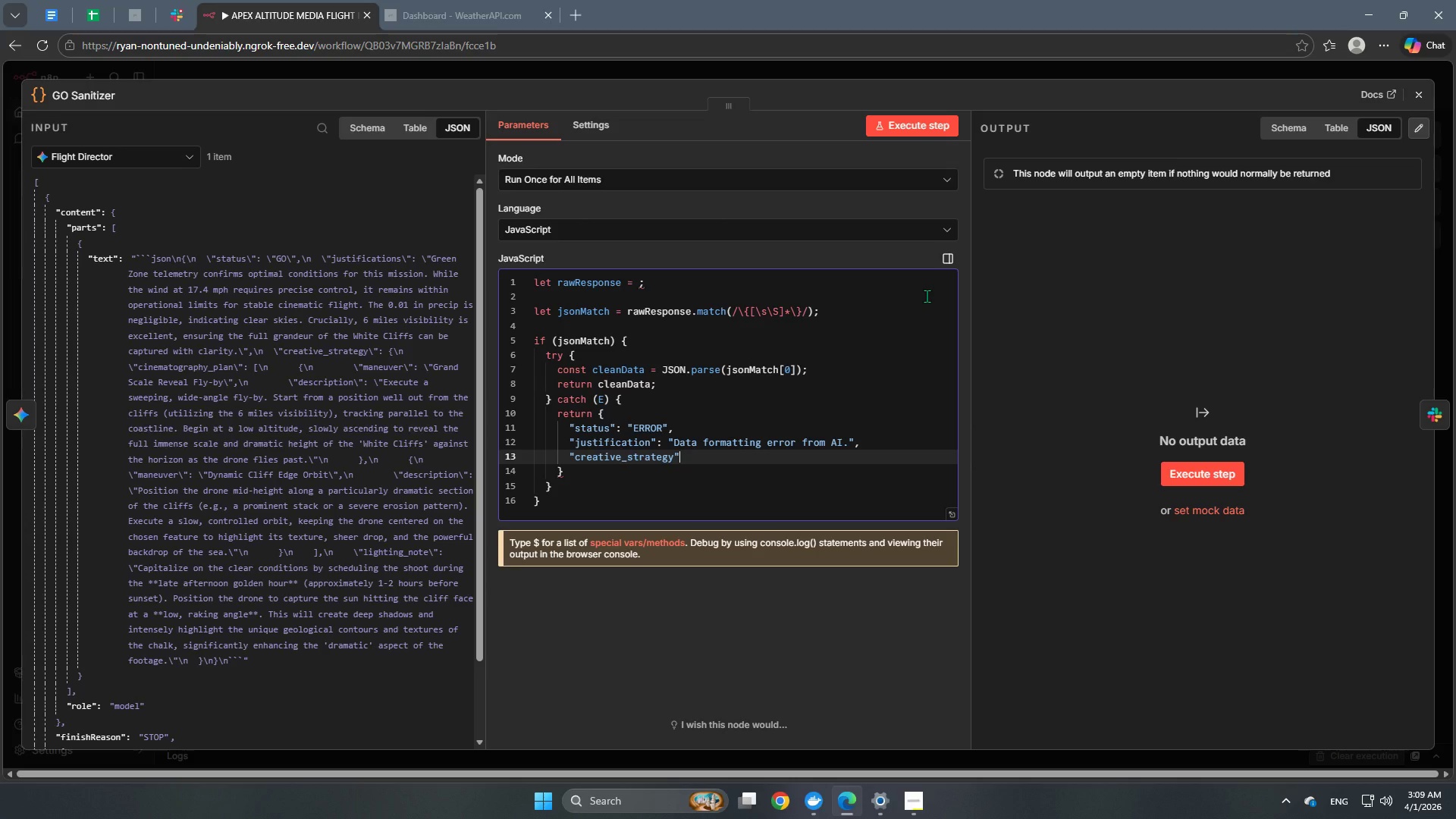 
type(: "Check n8n logs)
 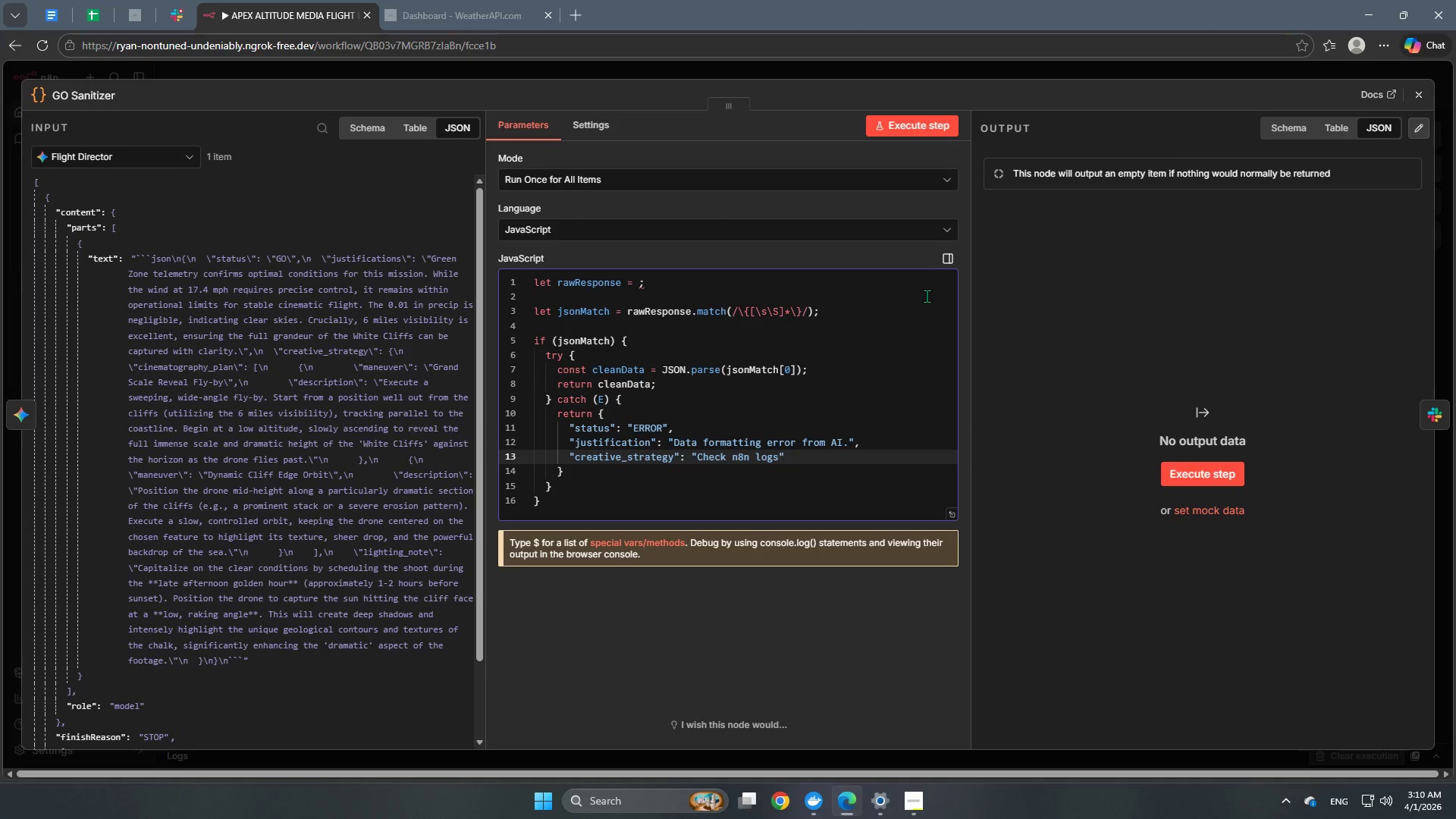 
key(ArrowRight)
 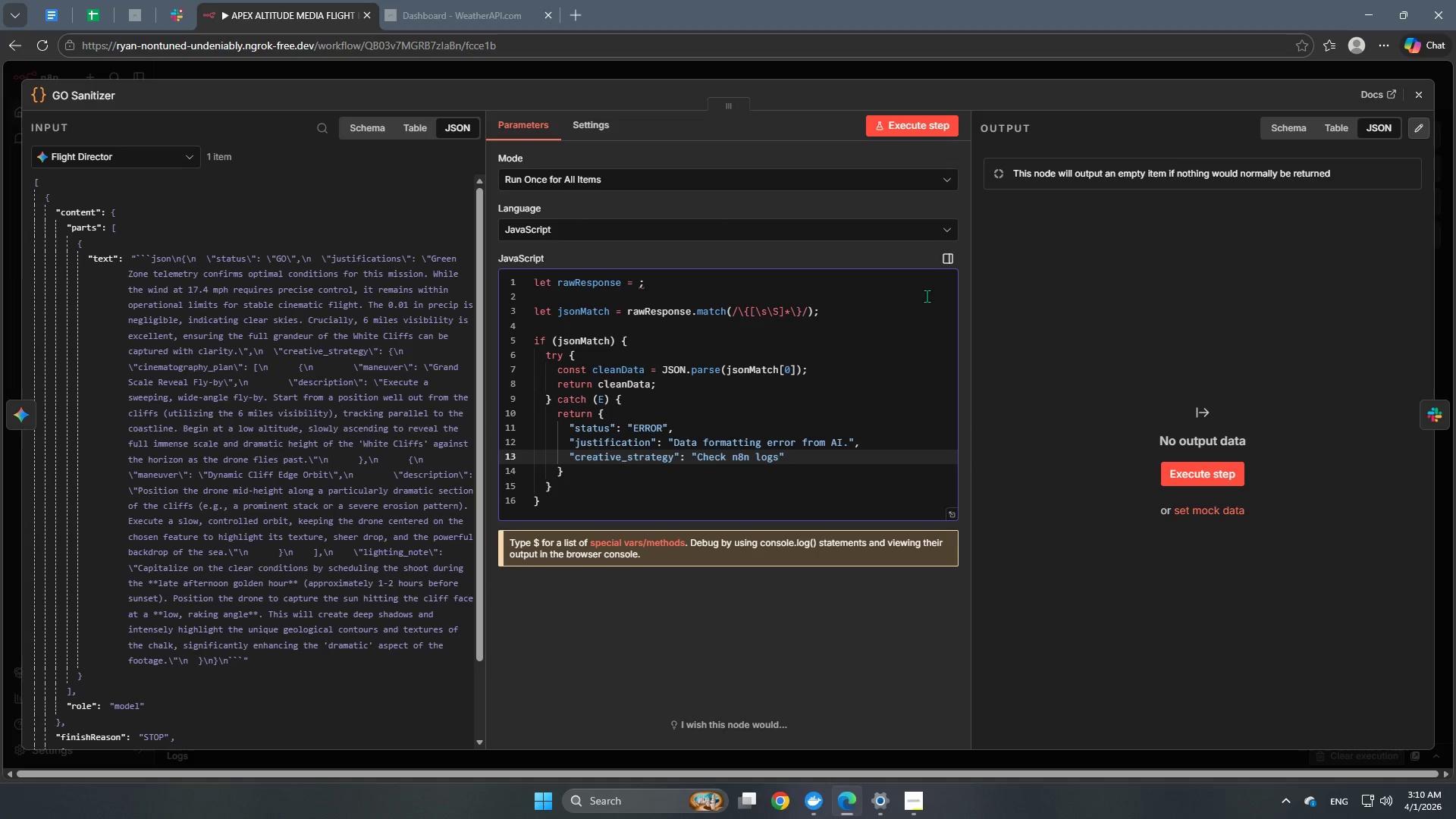 
key(ArrowLeft)
 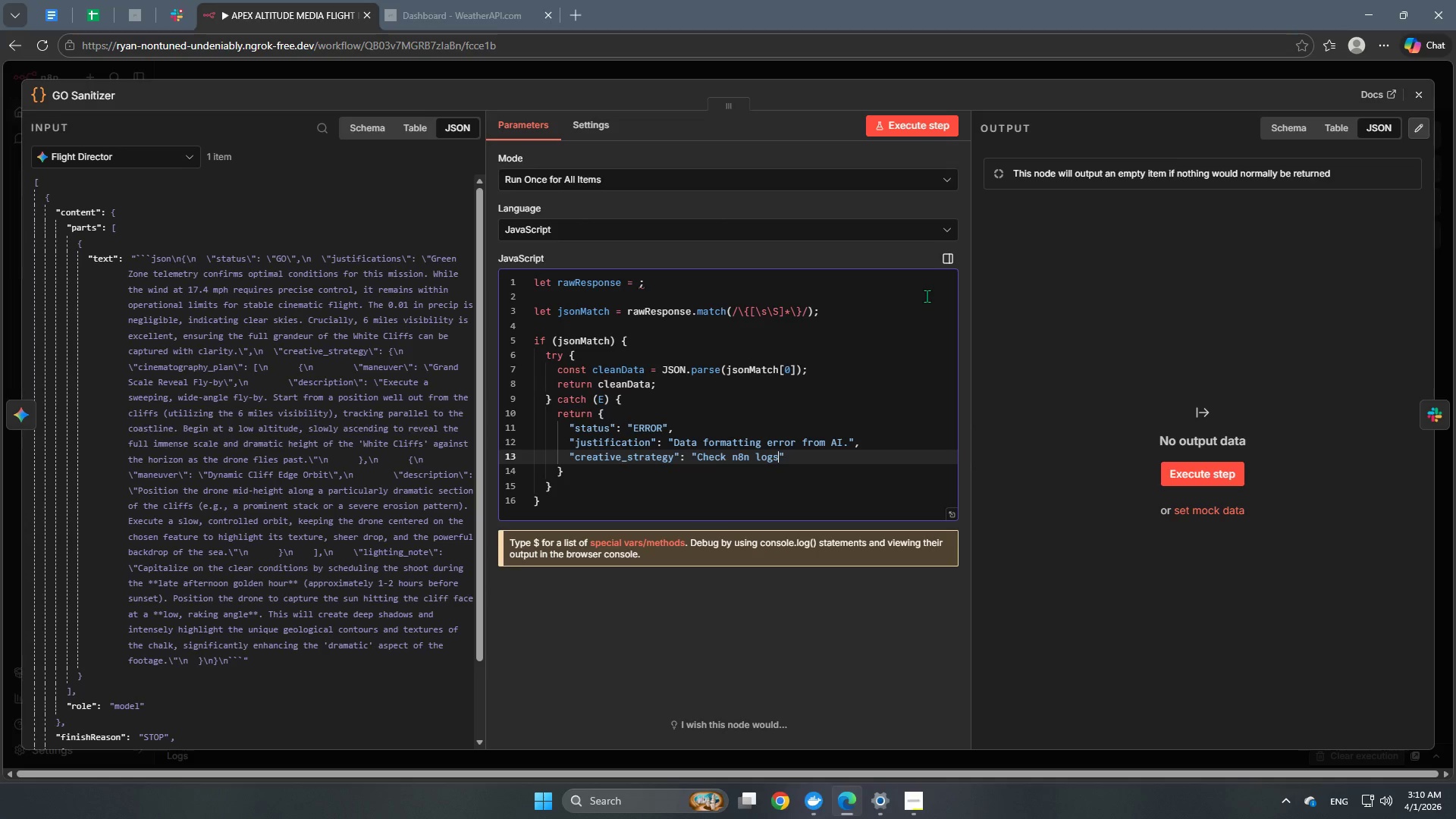 
key(Period)
 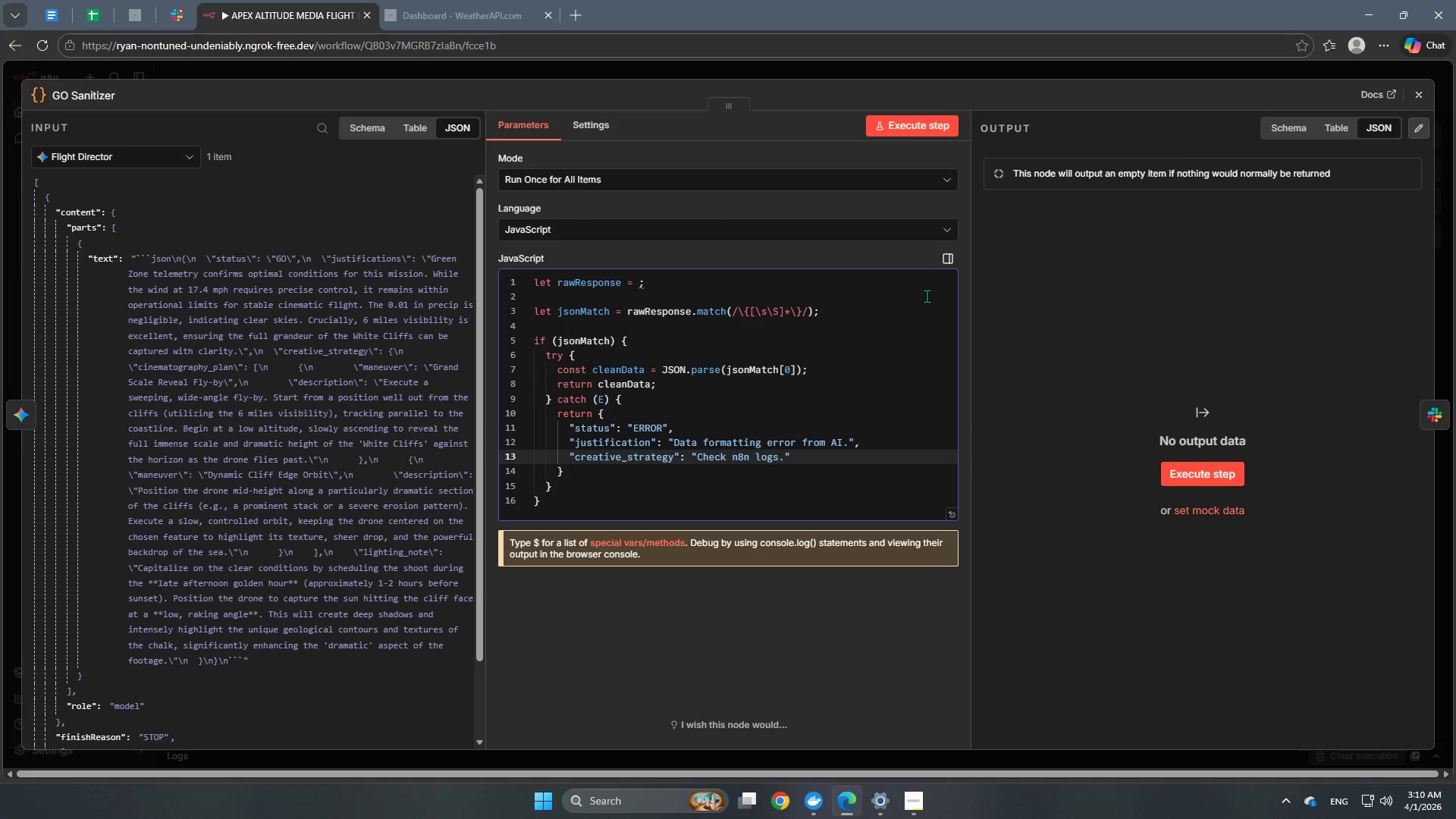 
key(ArrowRight)
 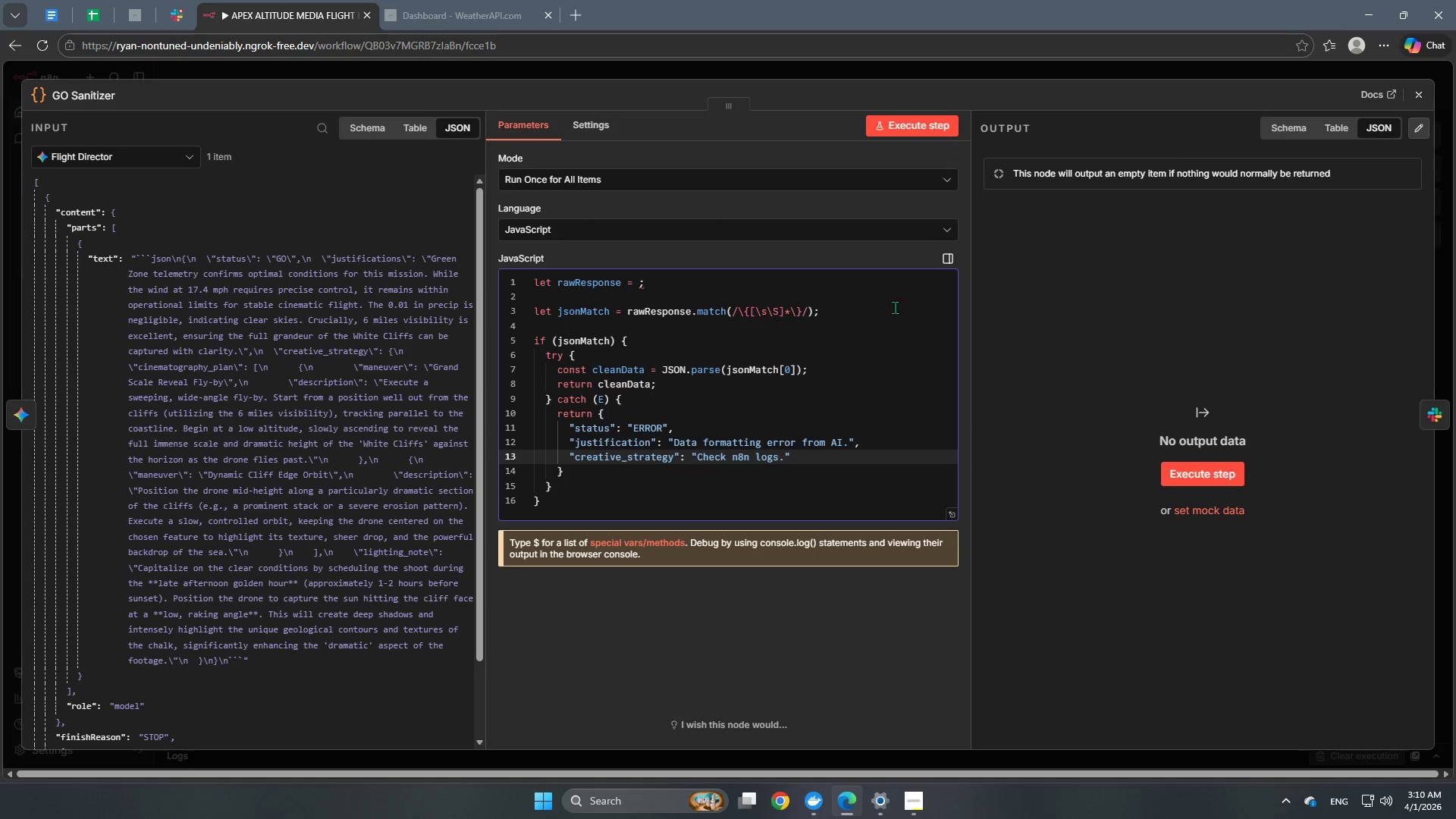 
left_click([580, 474])
 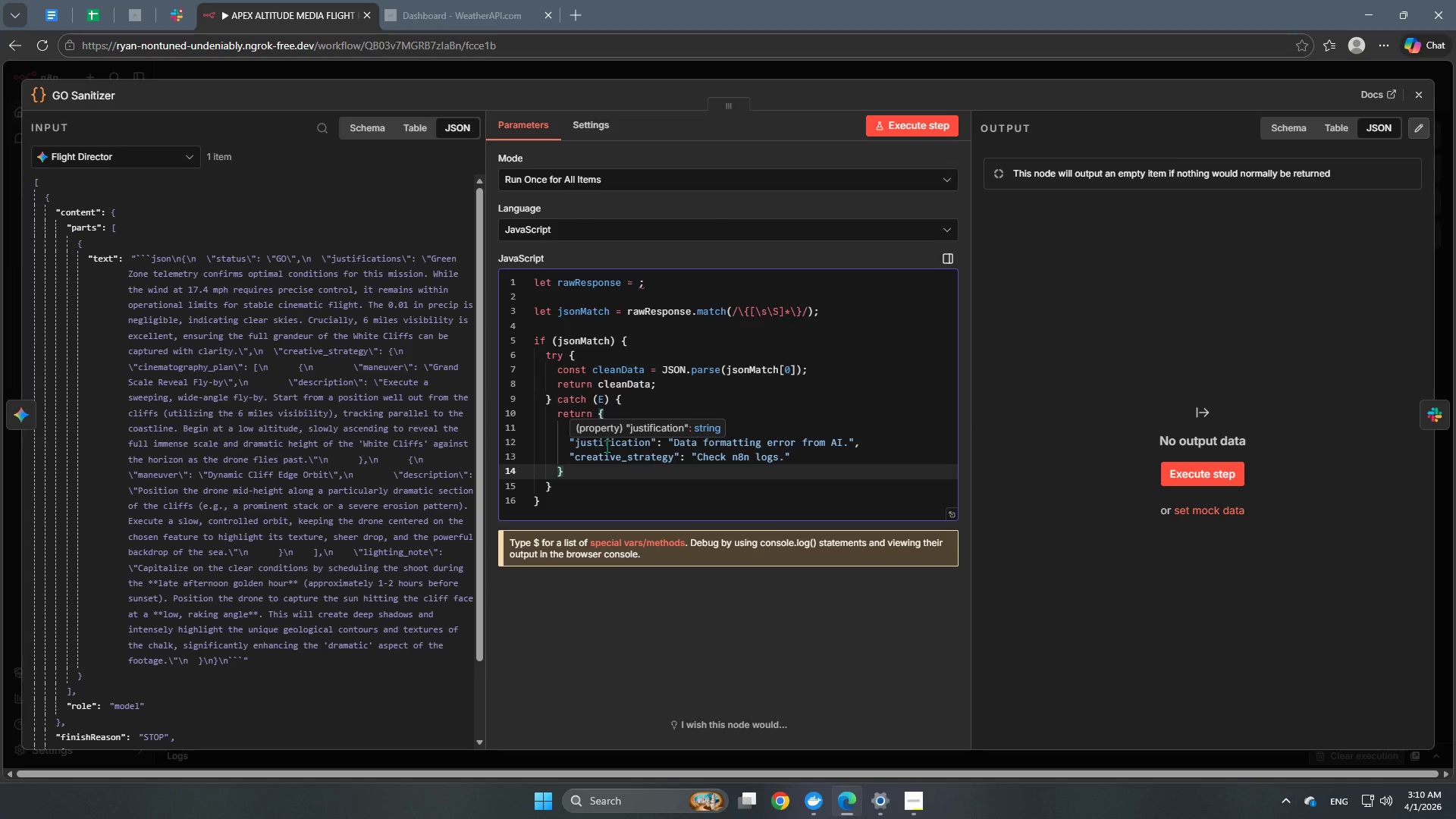 
key(Semicolon)
 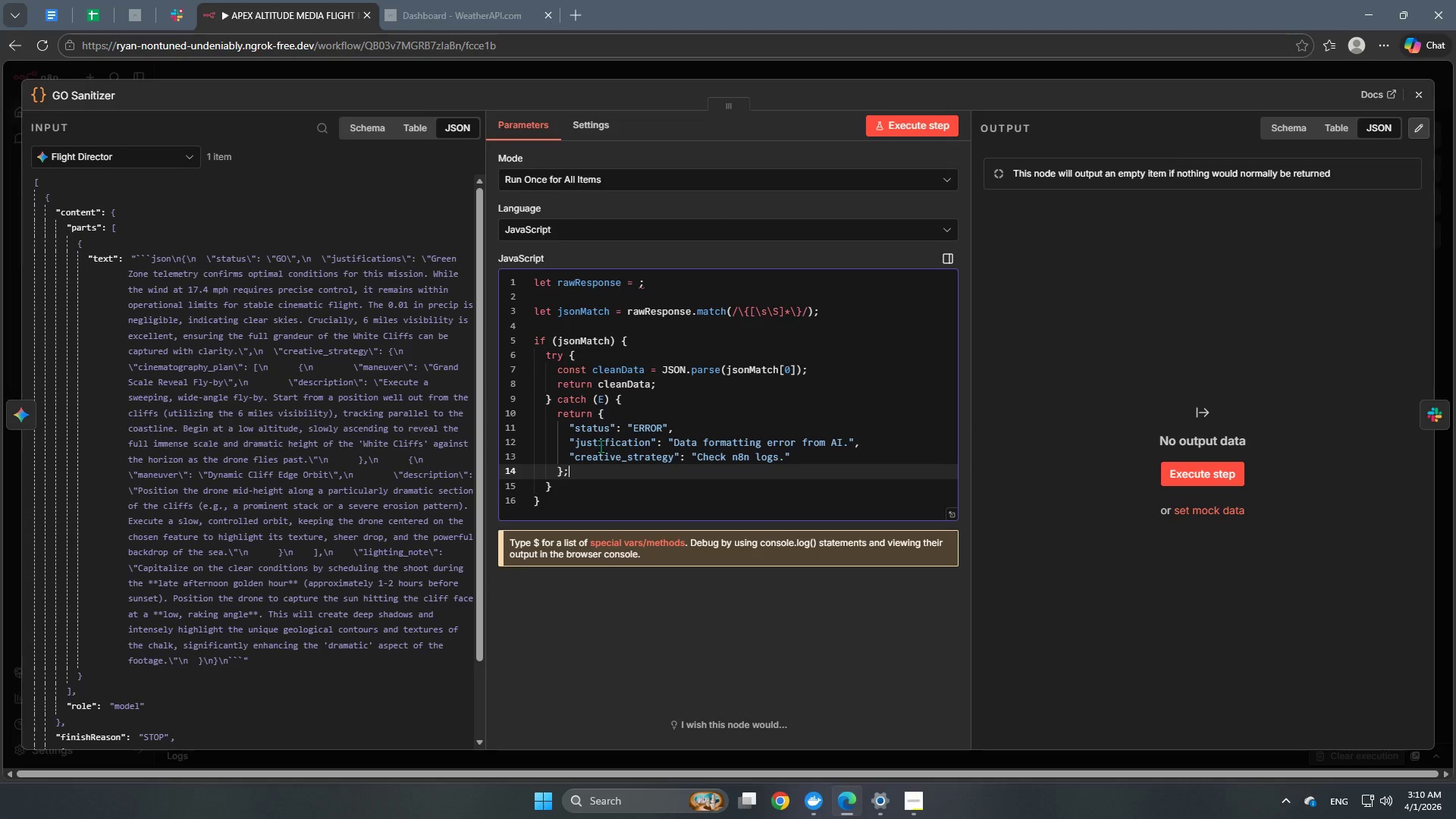 
left_click([595, 510])
 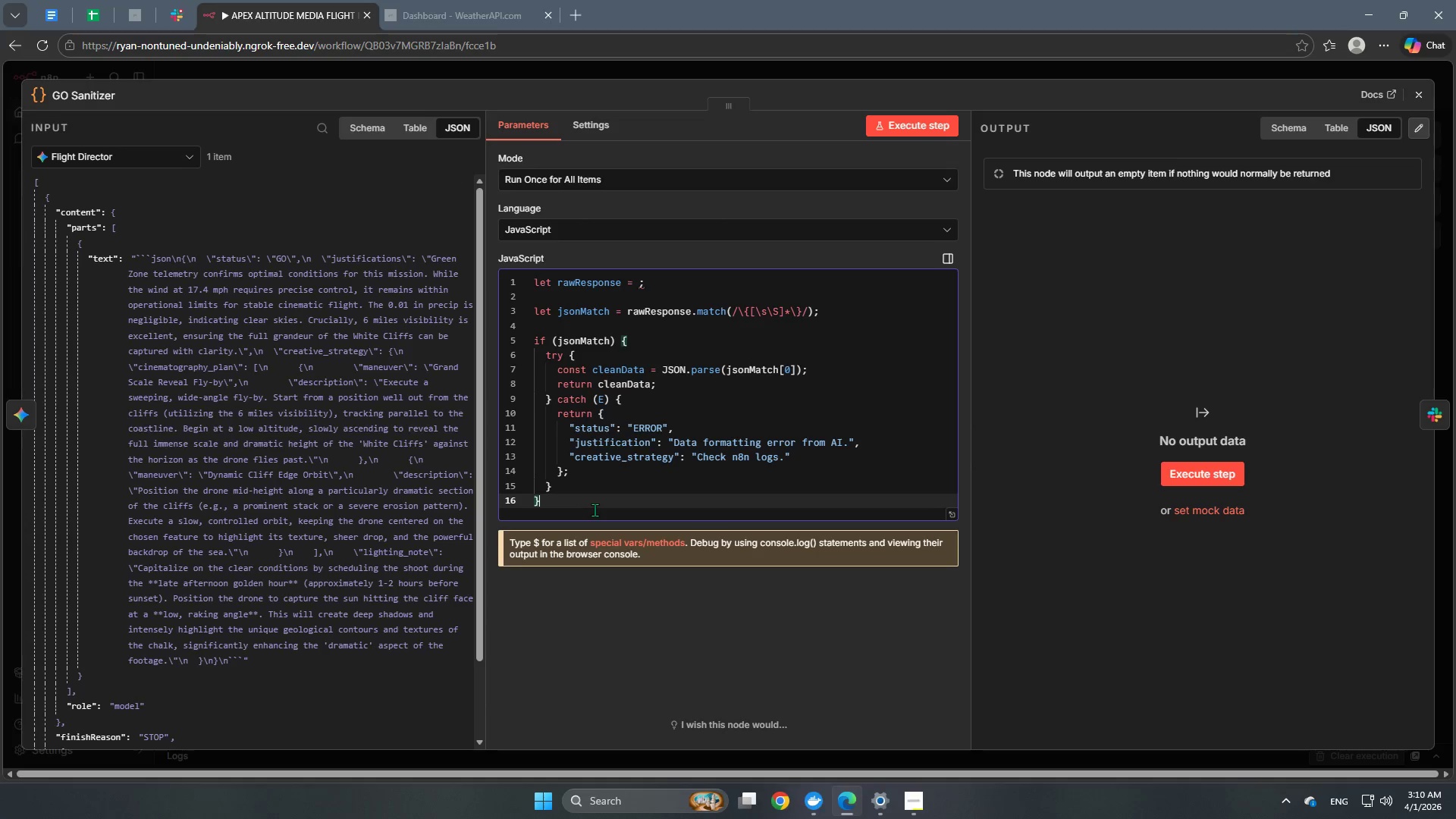 
key(Enter)
 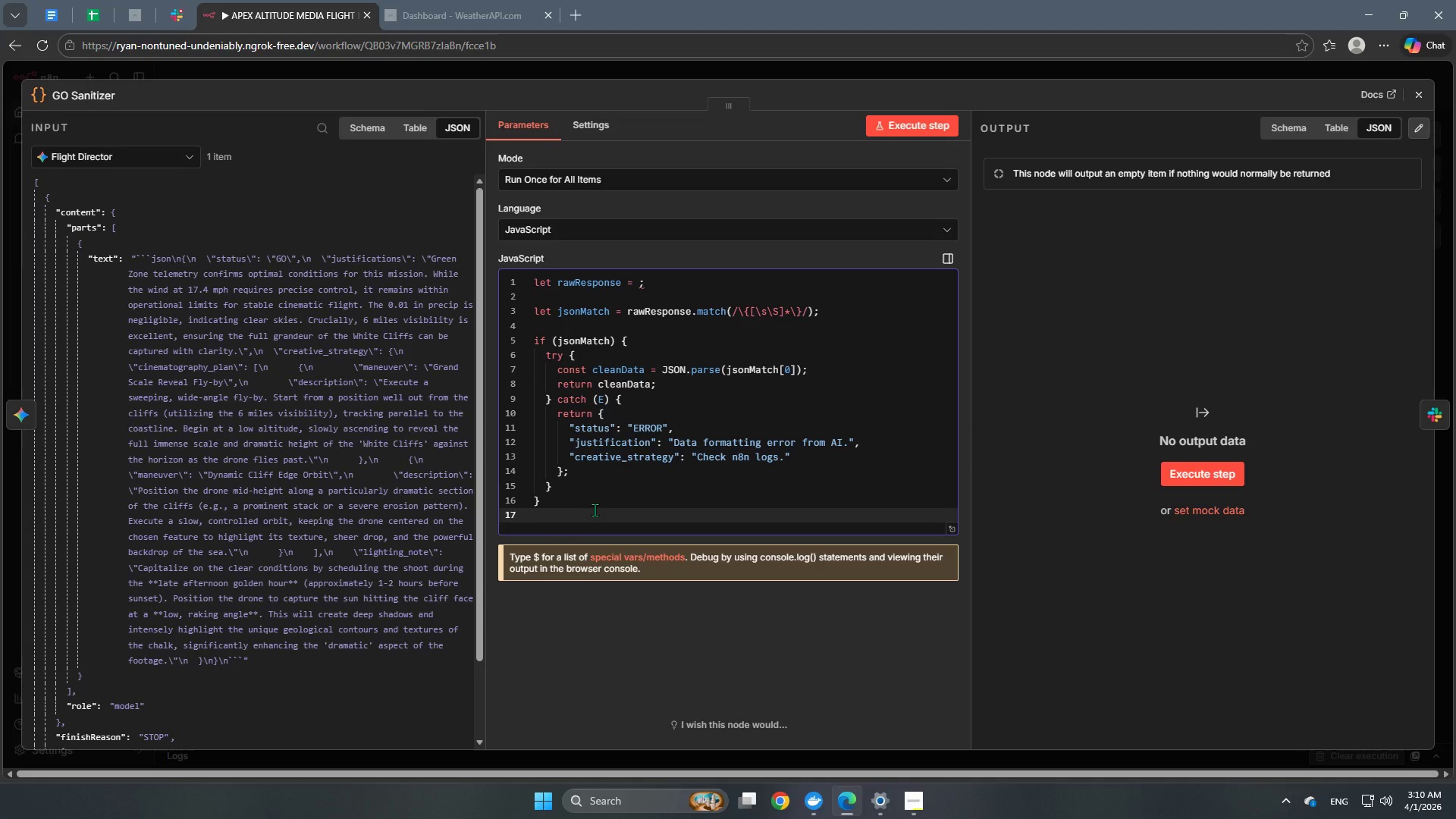 
key(Enter)
 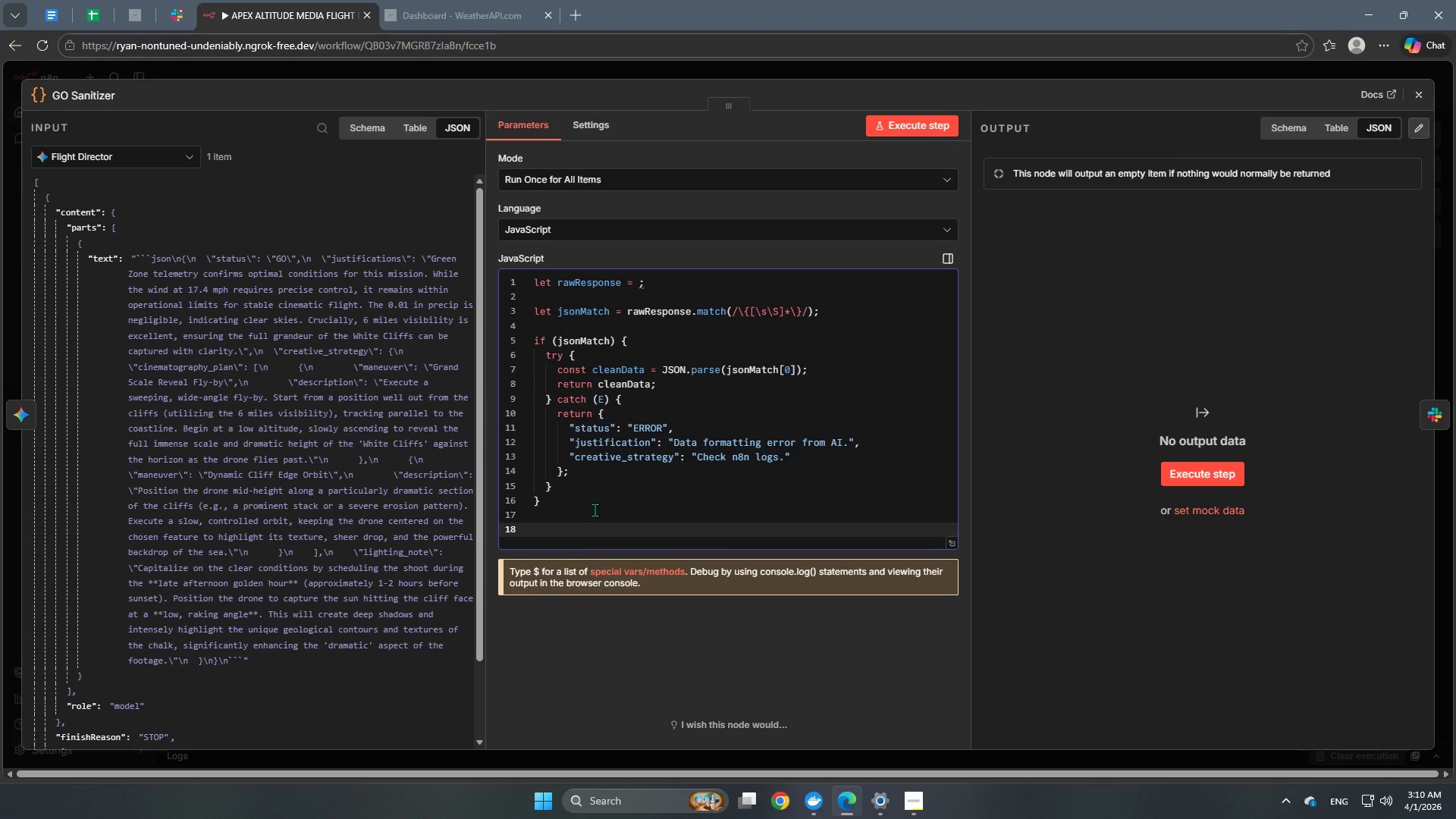 
type(ret)
 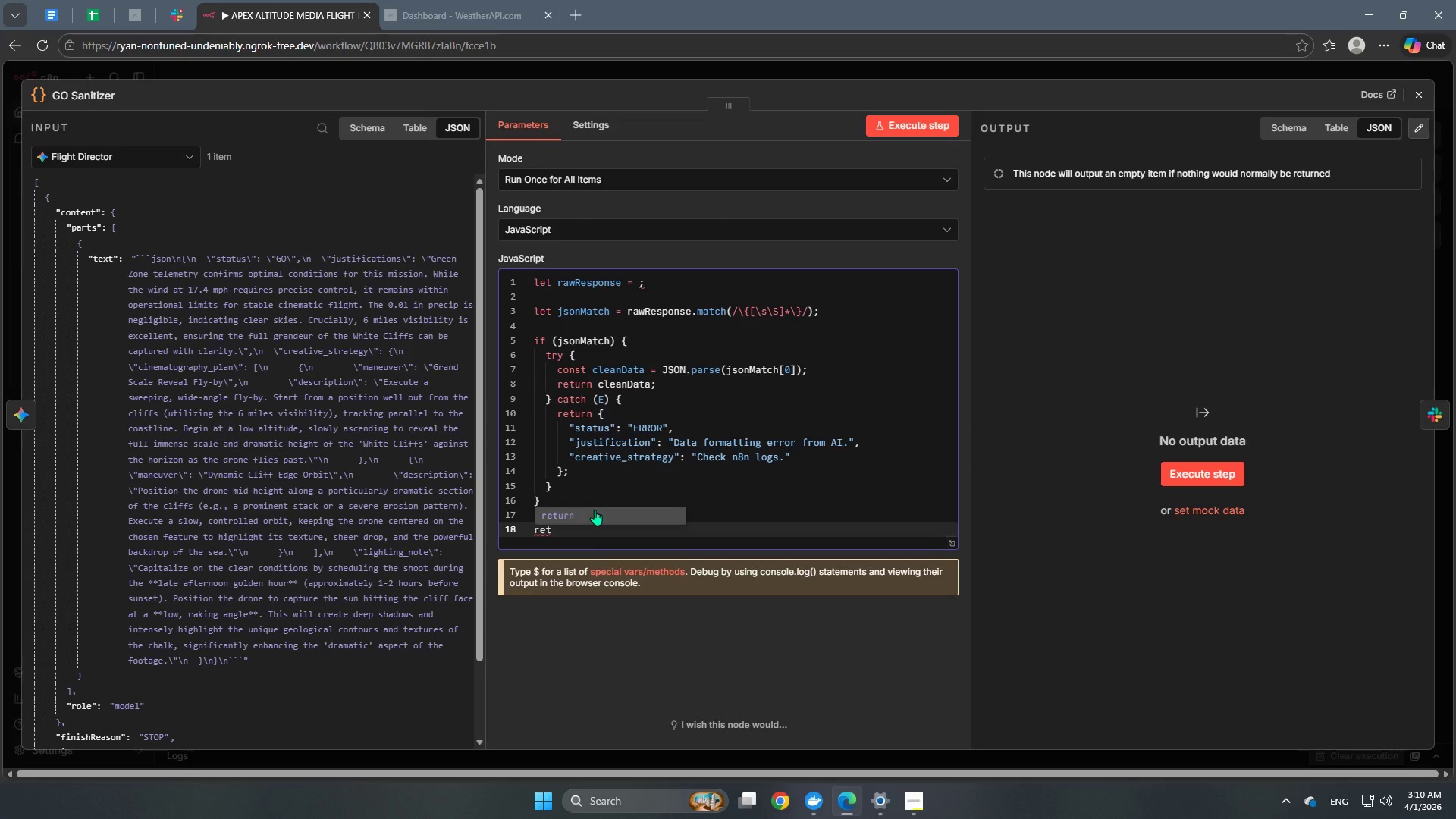 
key(Enter)
 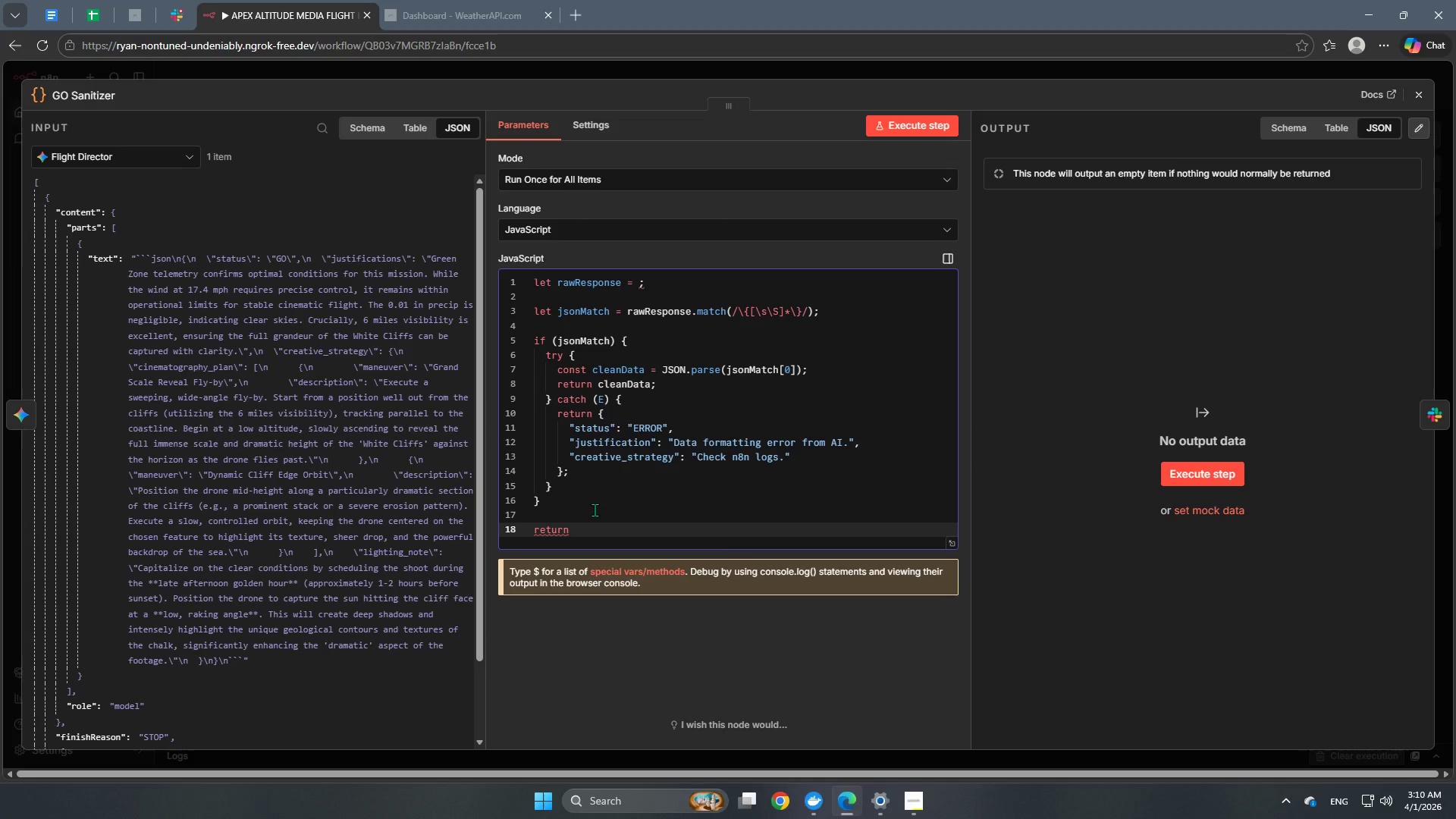 
type( $json;)
 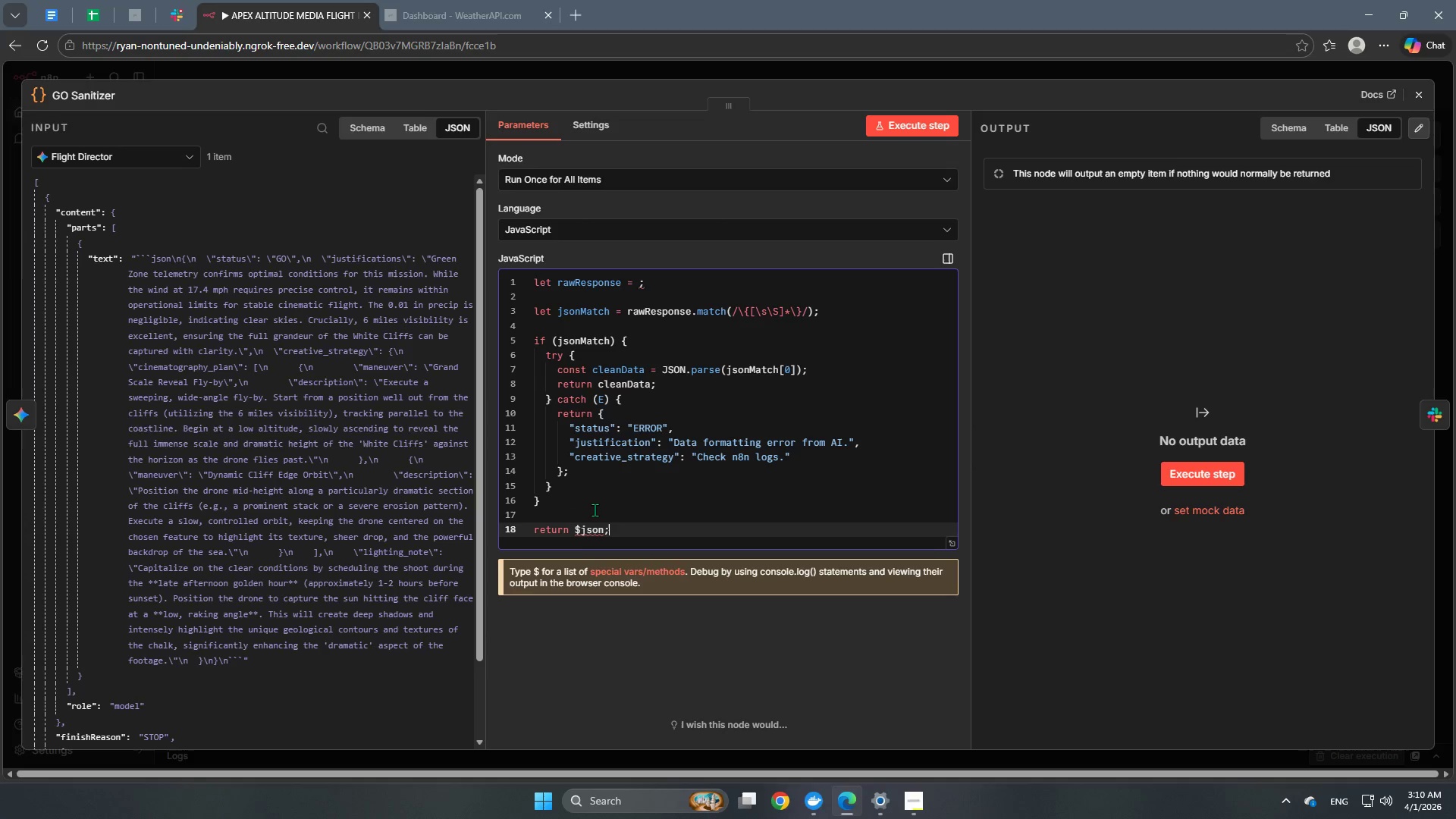 
wait(7.2)
 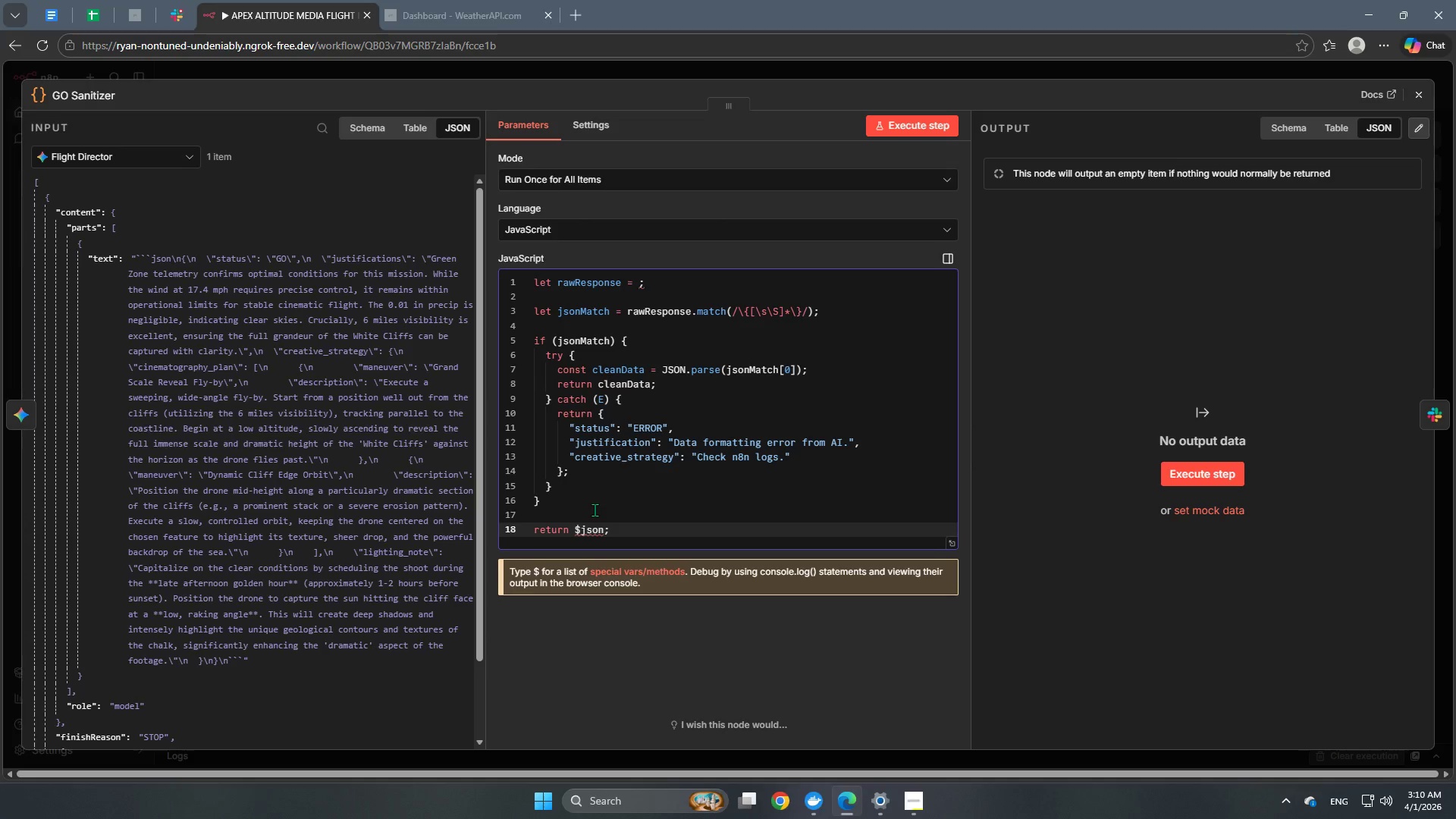 
left_click([902, 118])
 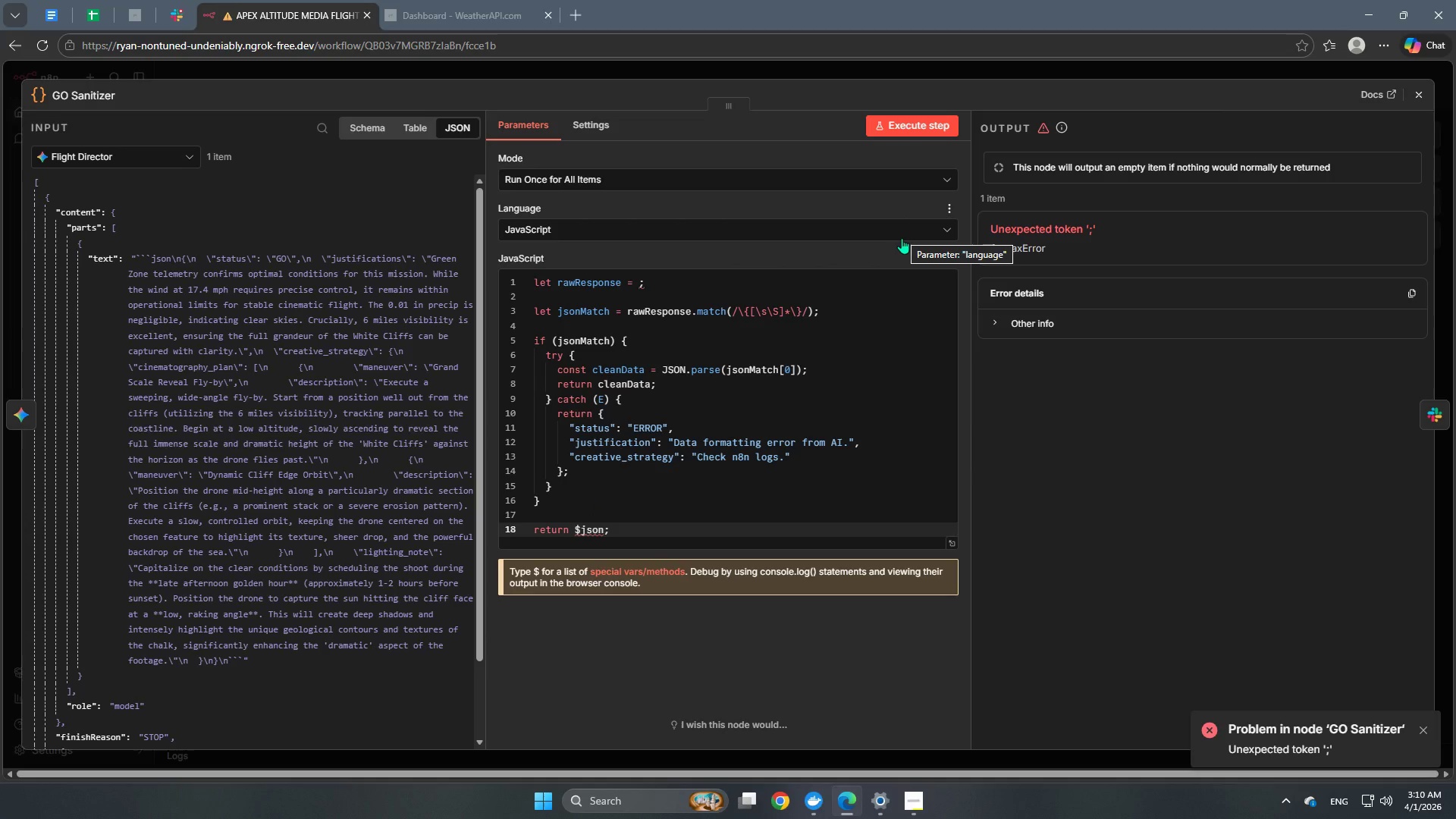 
wait(5.73)
 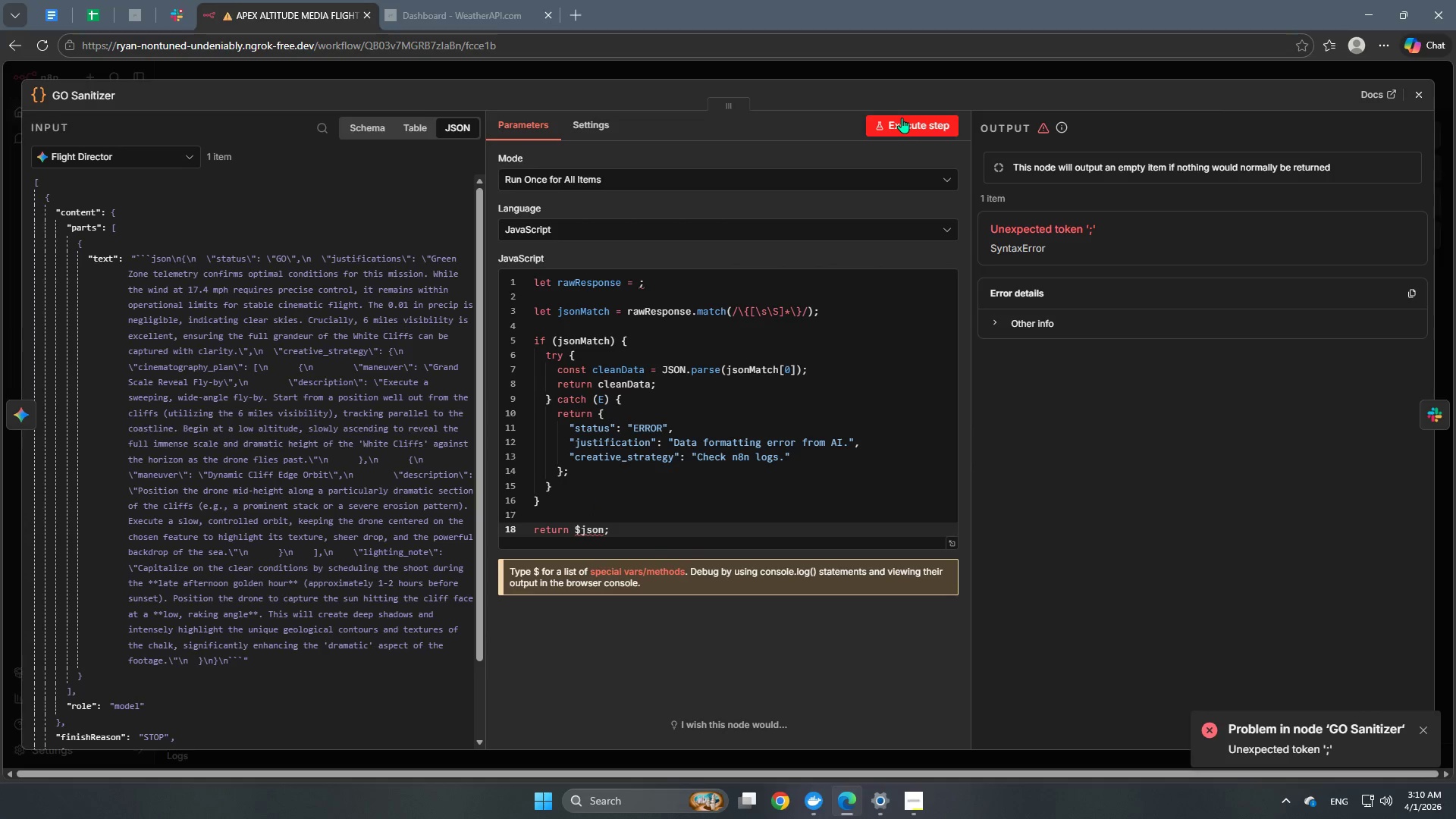 
left_click([639, 532])
 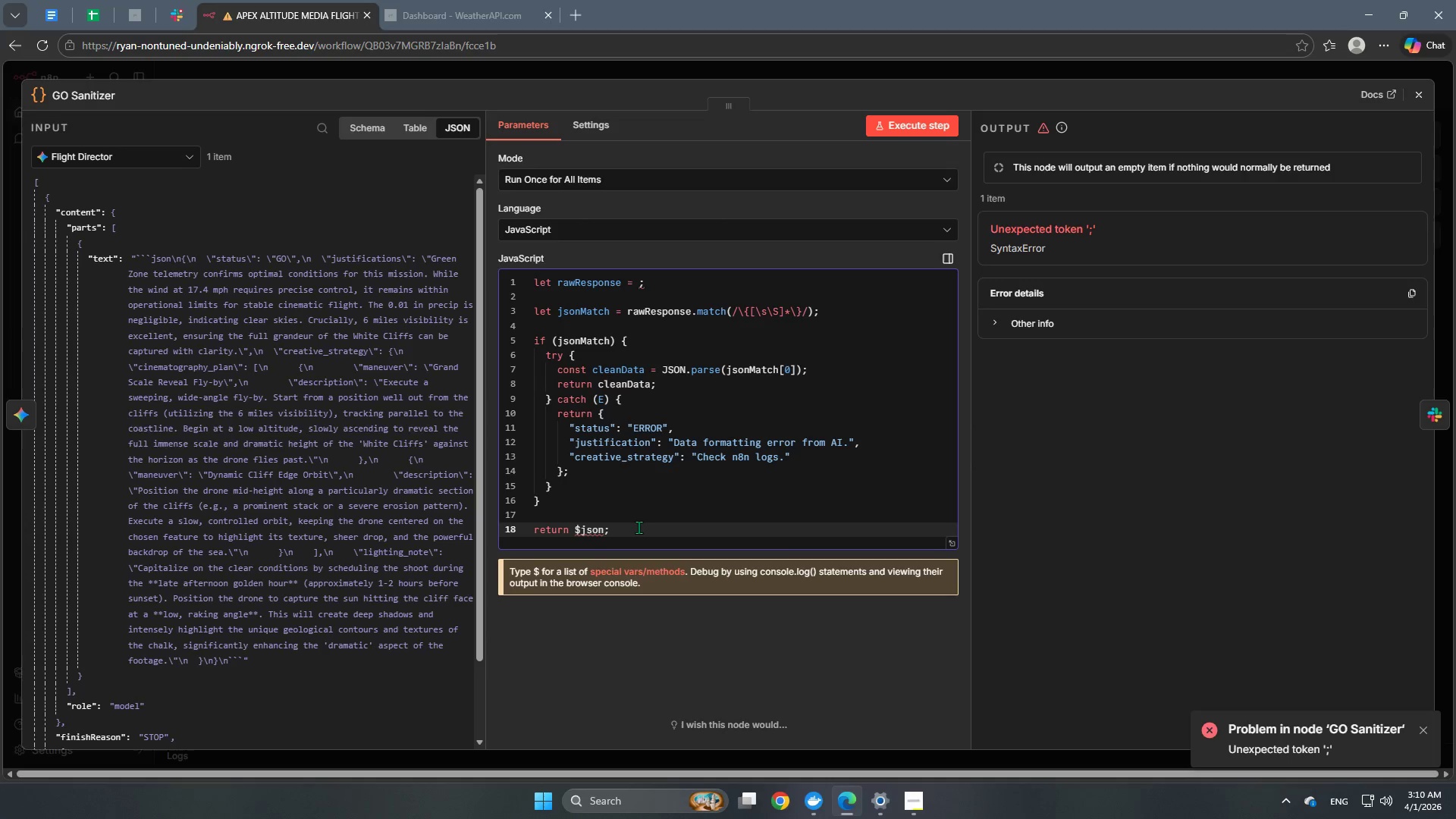 
key(Space)
 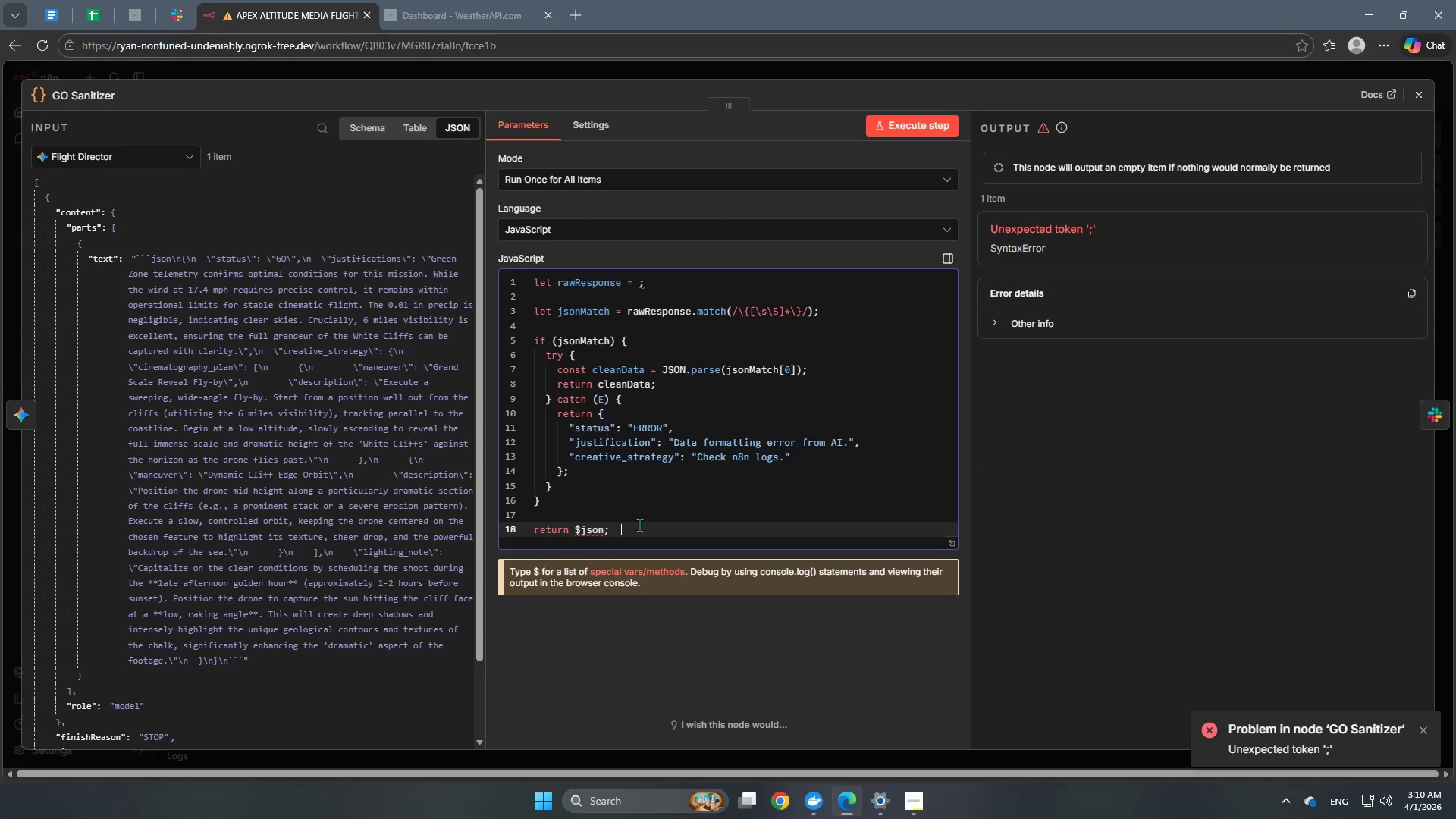 
key(Space)
 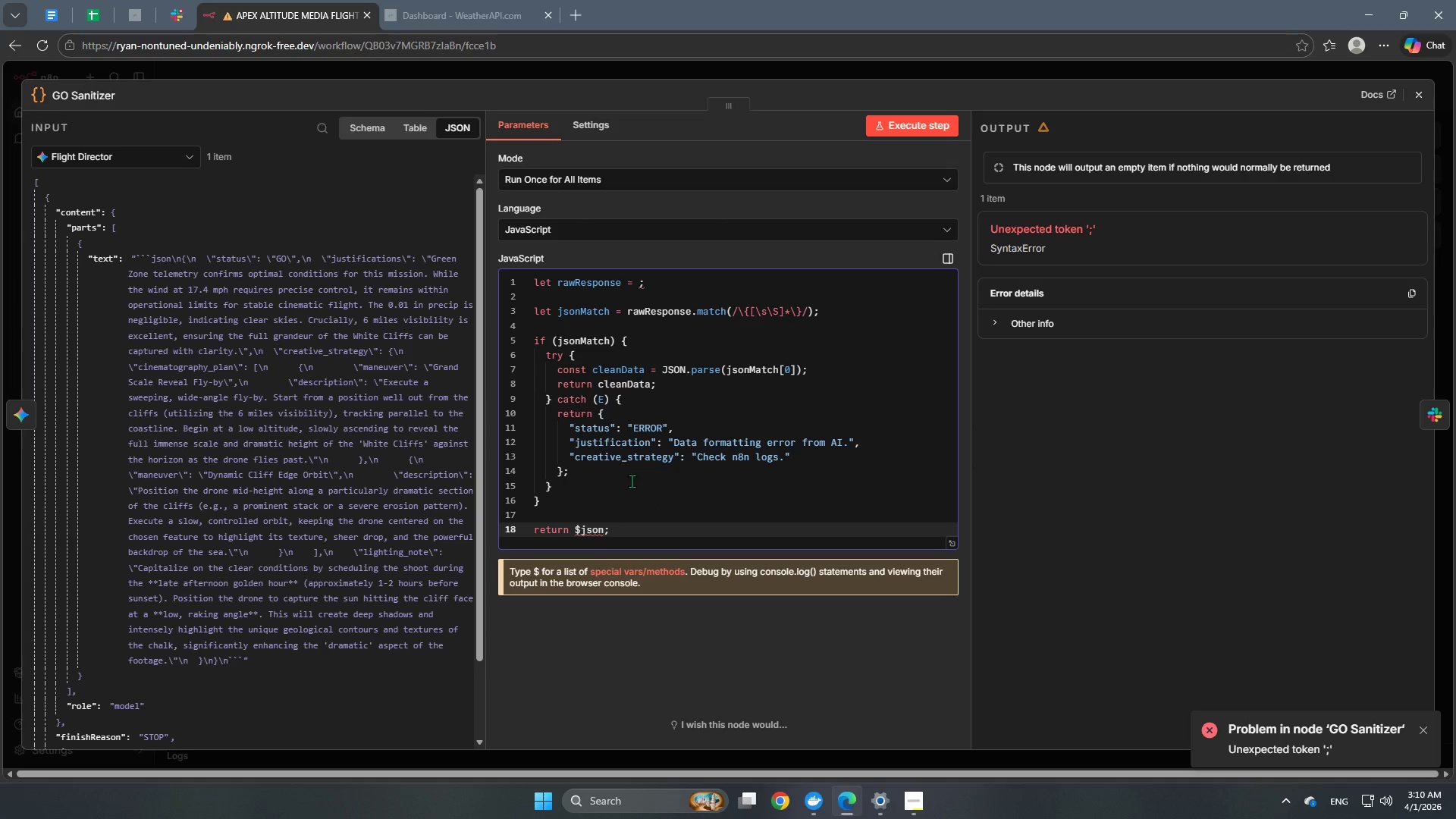 
scroll: coordinate [666, 500], scroll_direction: up, amount: 2.0
 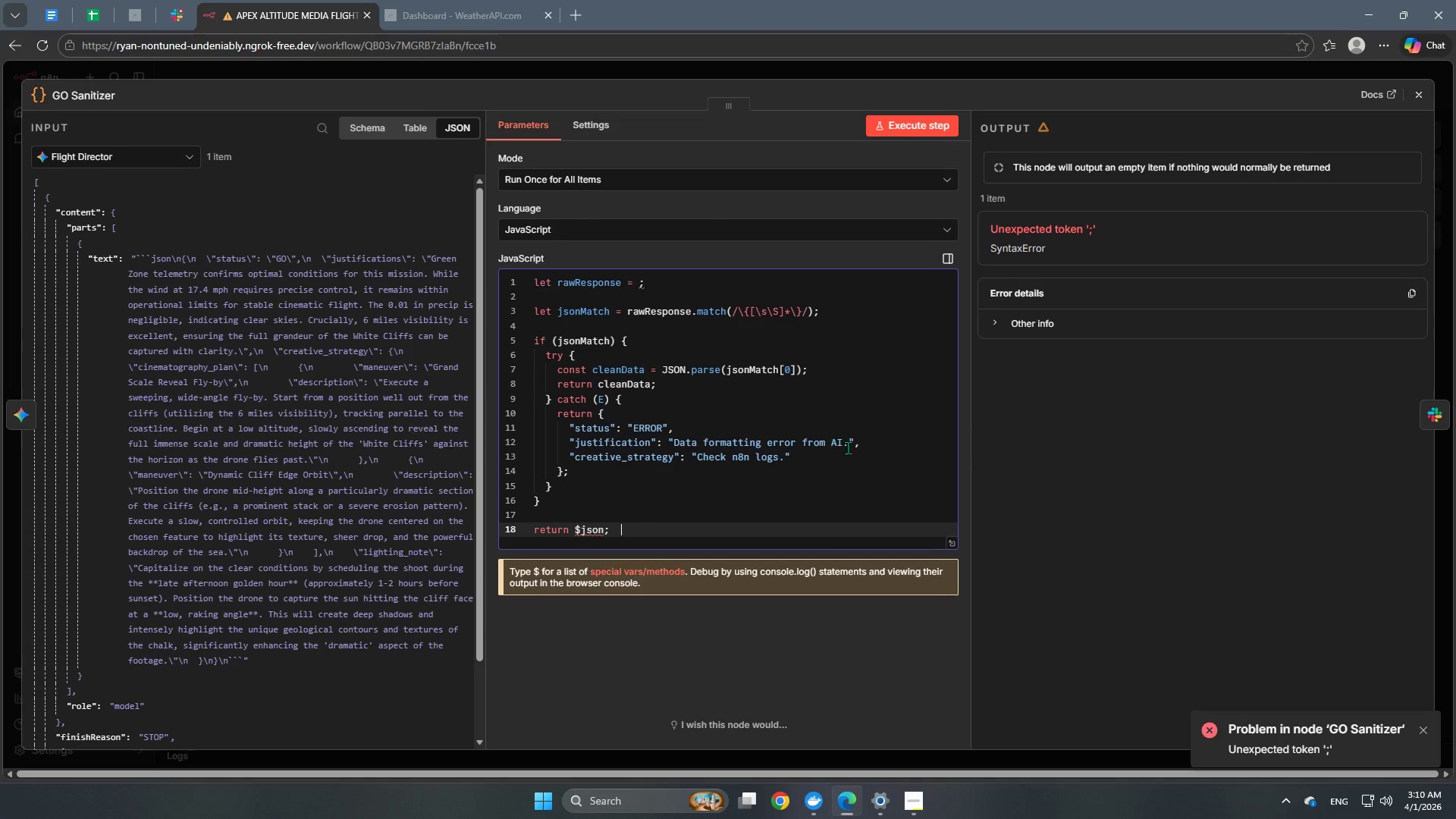 
left_click([832, 459])
 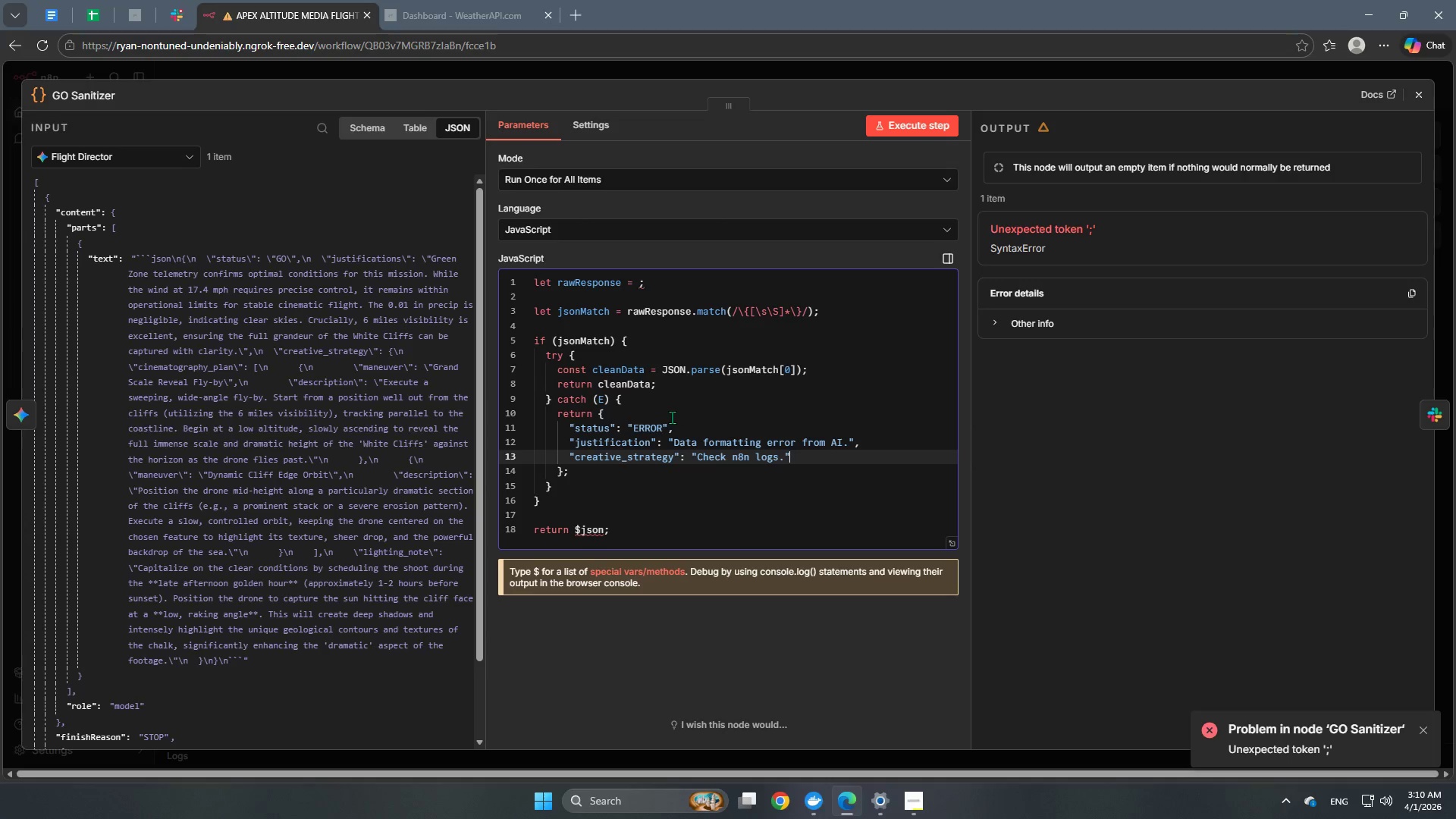 
wait(6.81)
 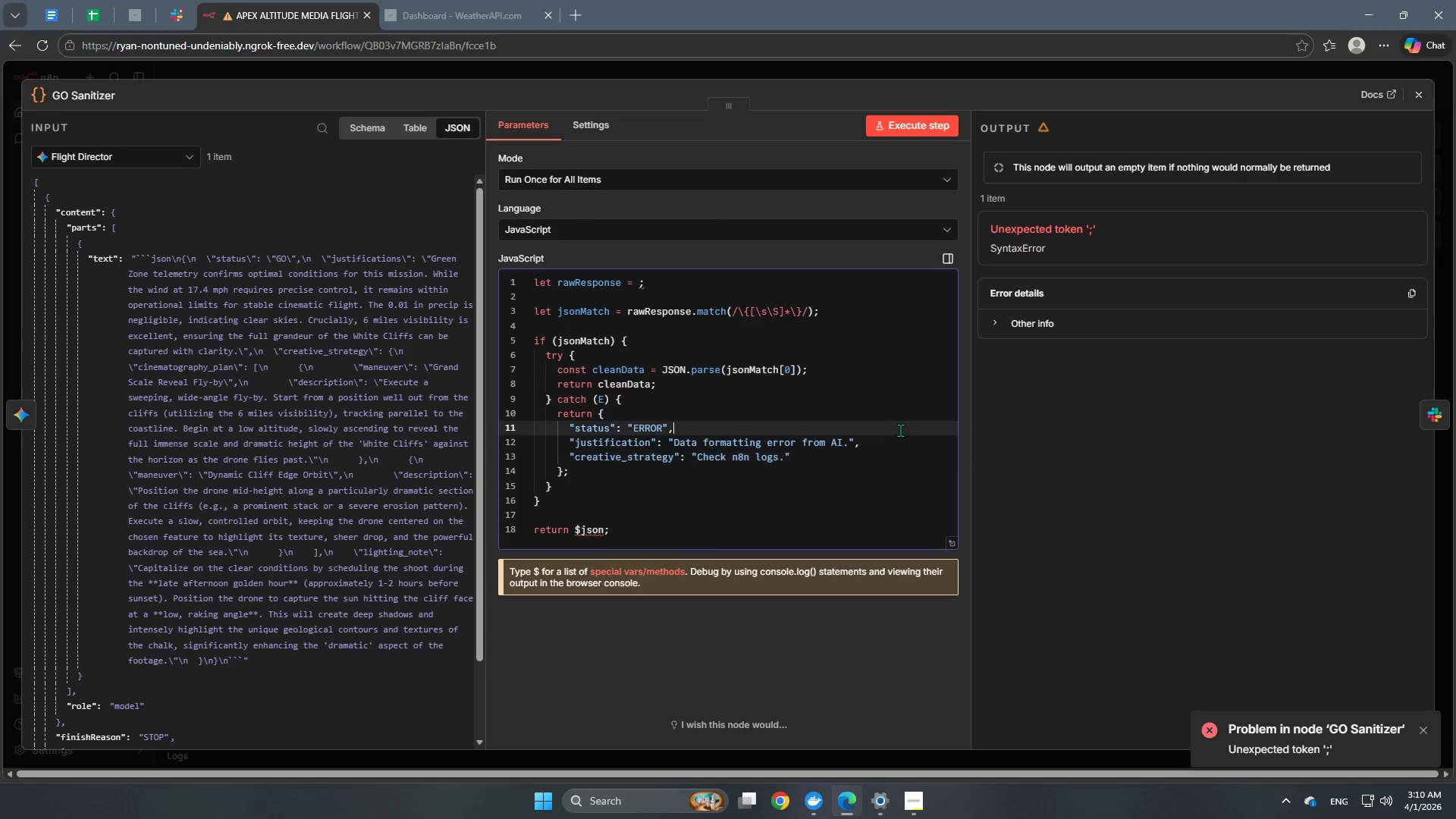 
left_click([900, 430])
 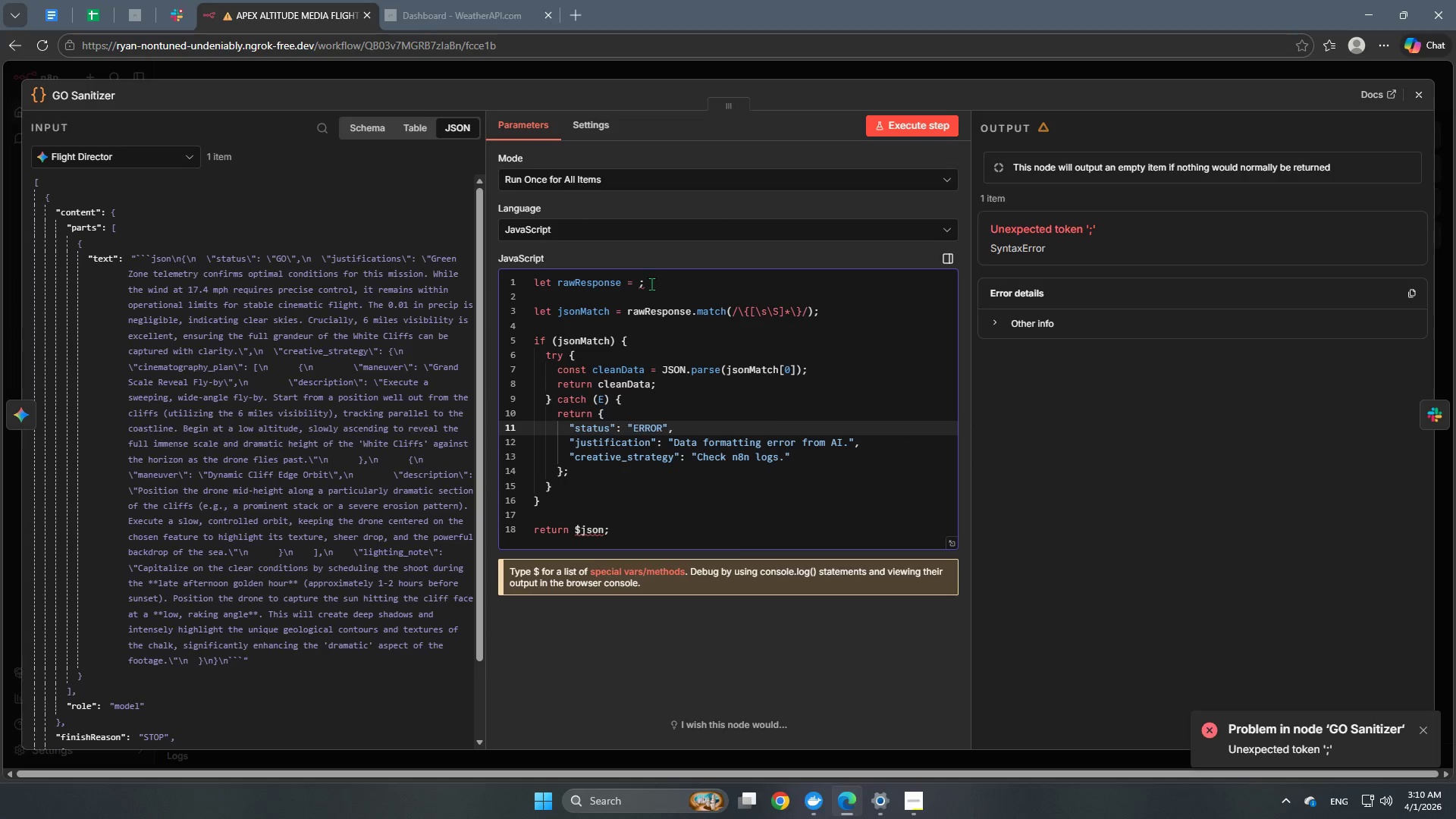 
scroll: coordinate [805, 356], scroll_direction: up, amount: 11.0
 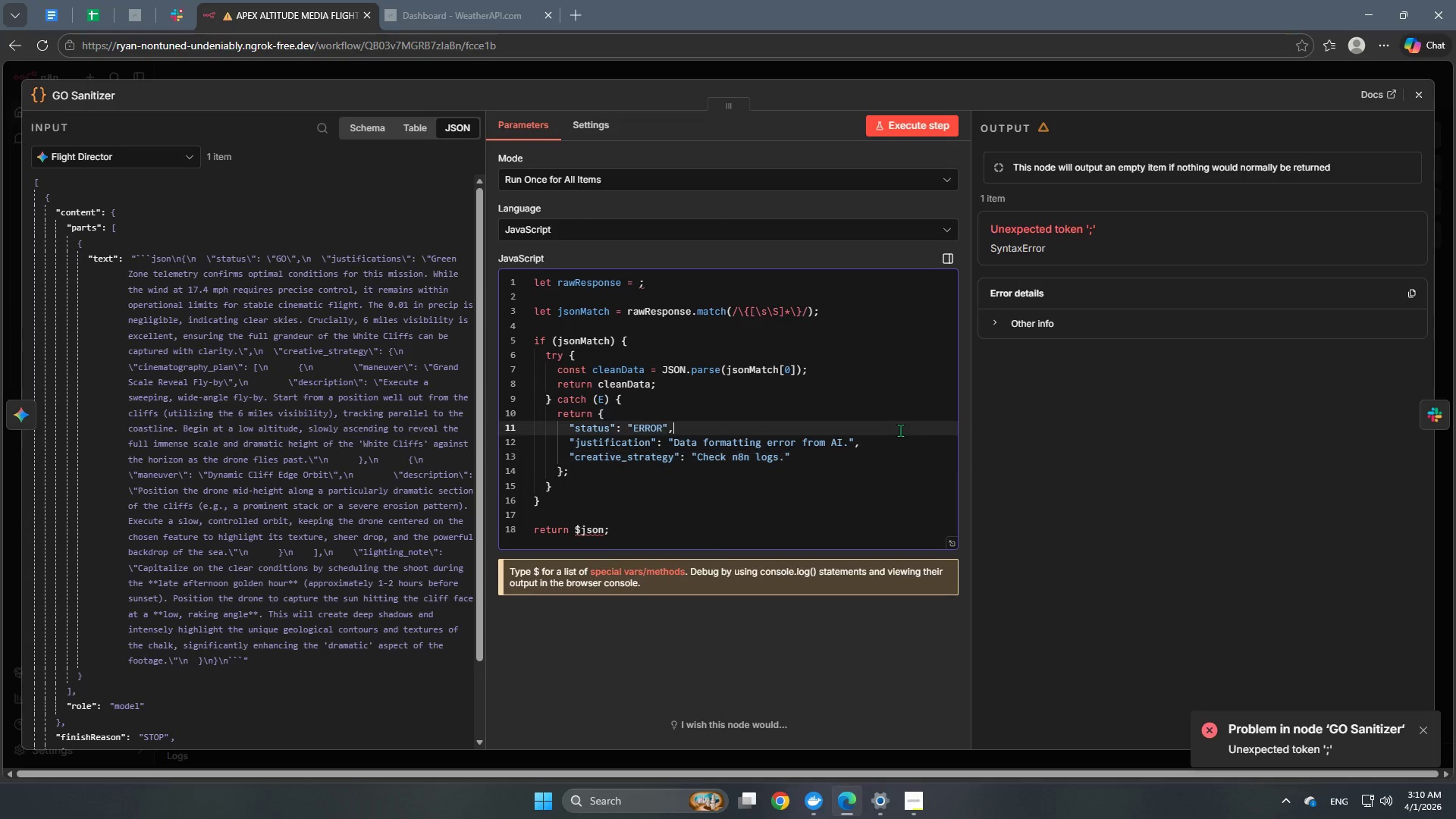 
left_click([651, 284])
 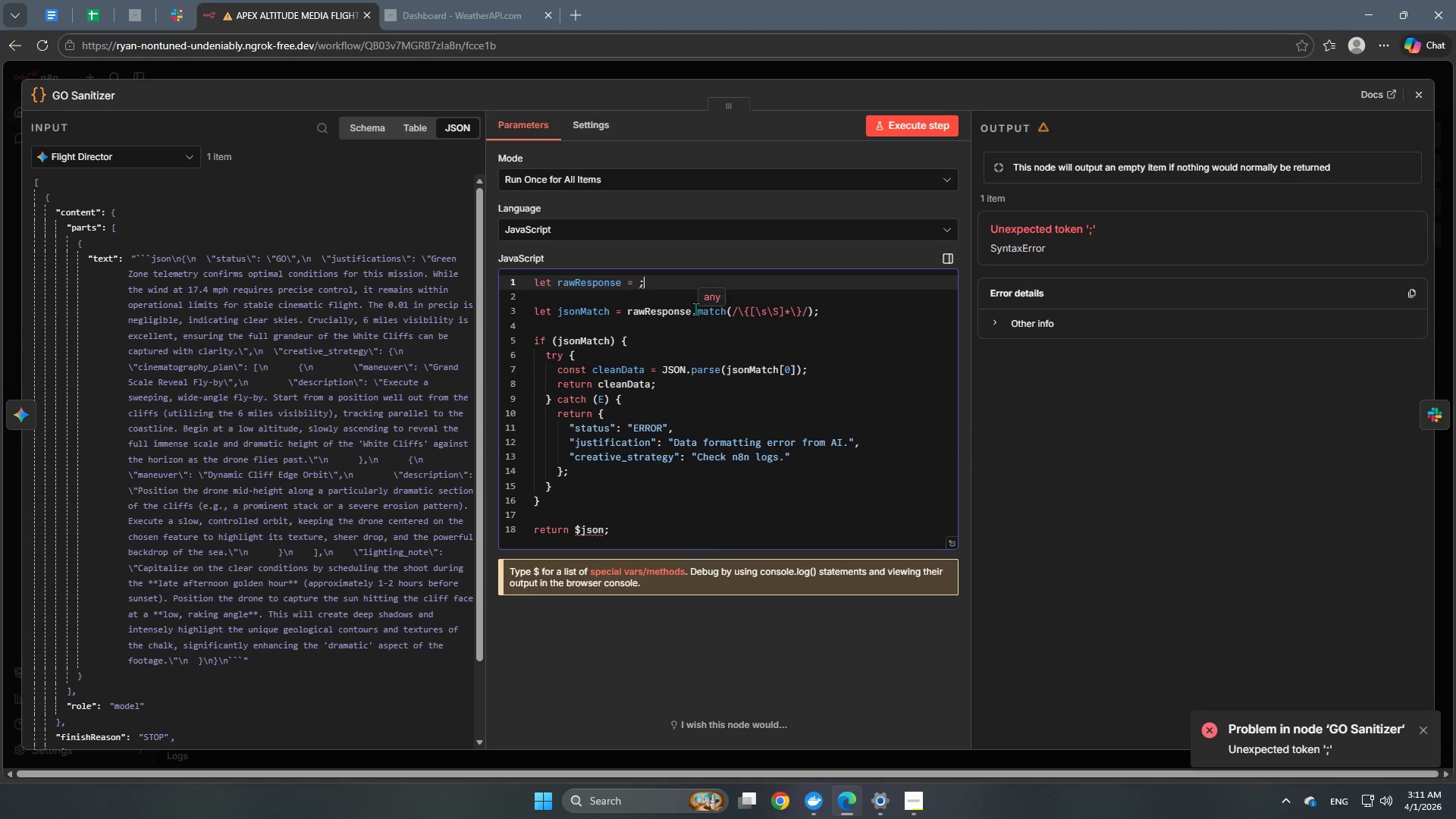 
key(Backspace)
 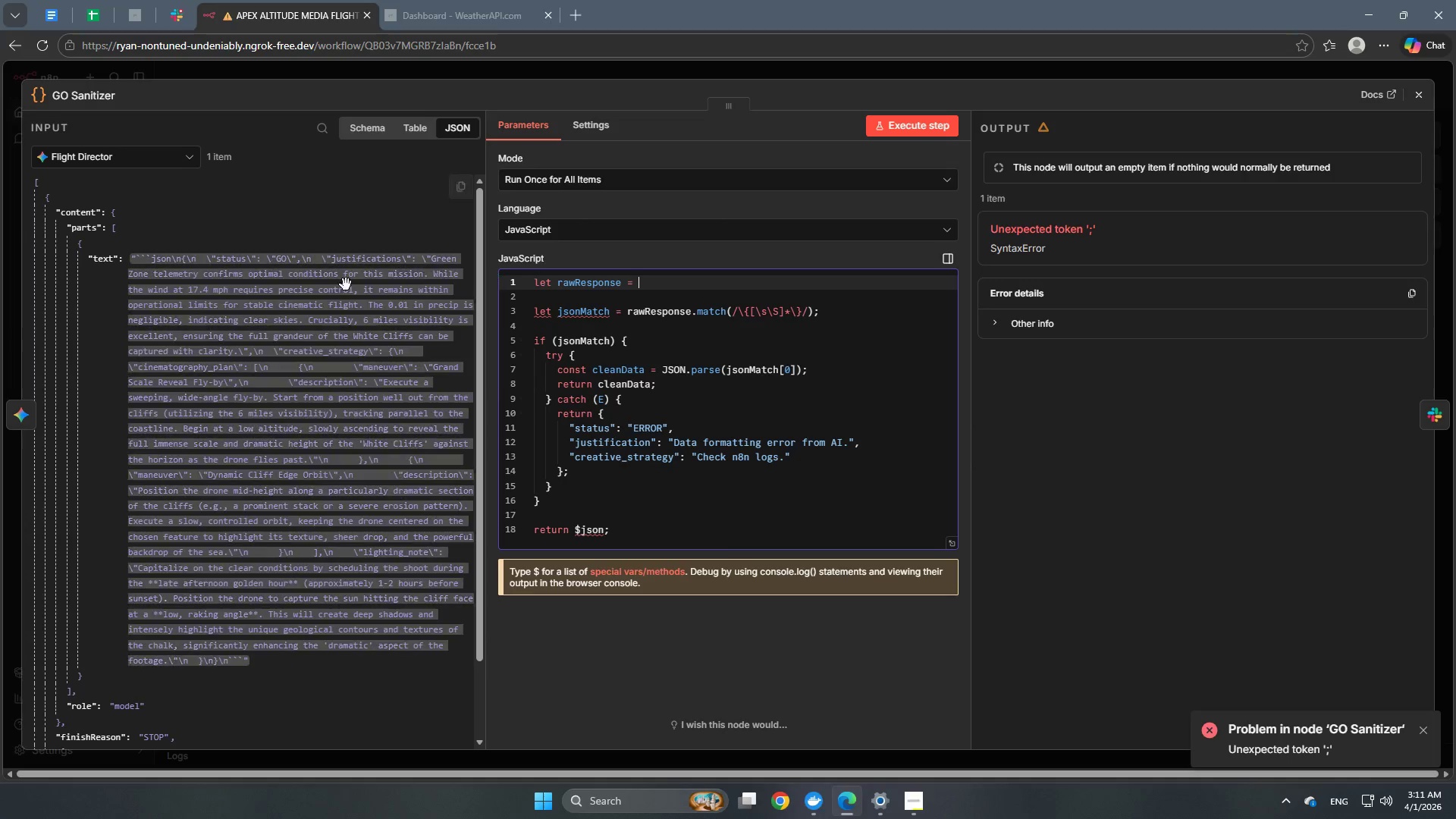 
left_click_drag(start_coordinate=[102, 262], to_coordinate=[660, 284])
 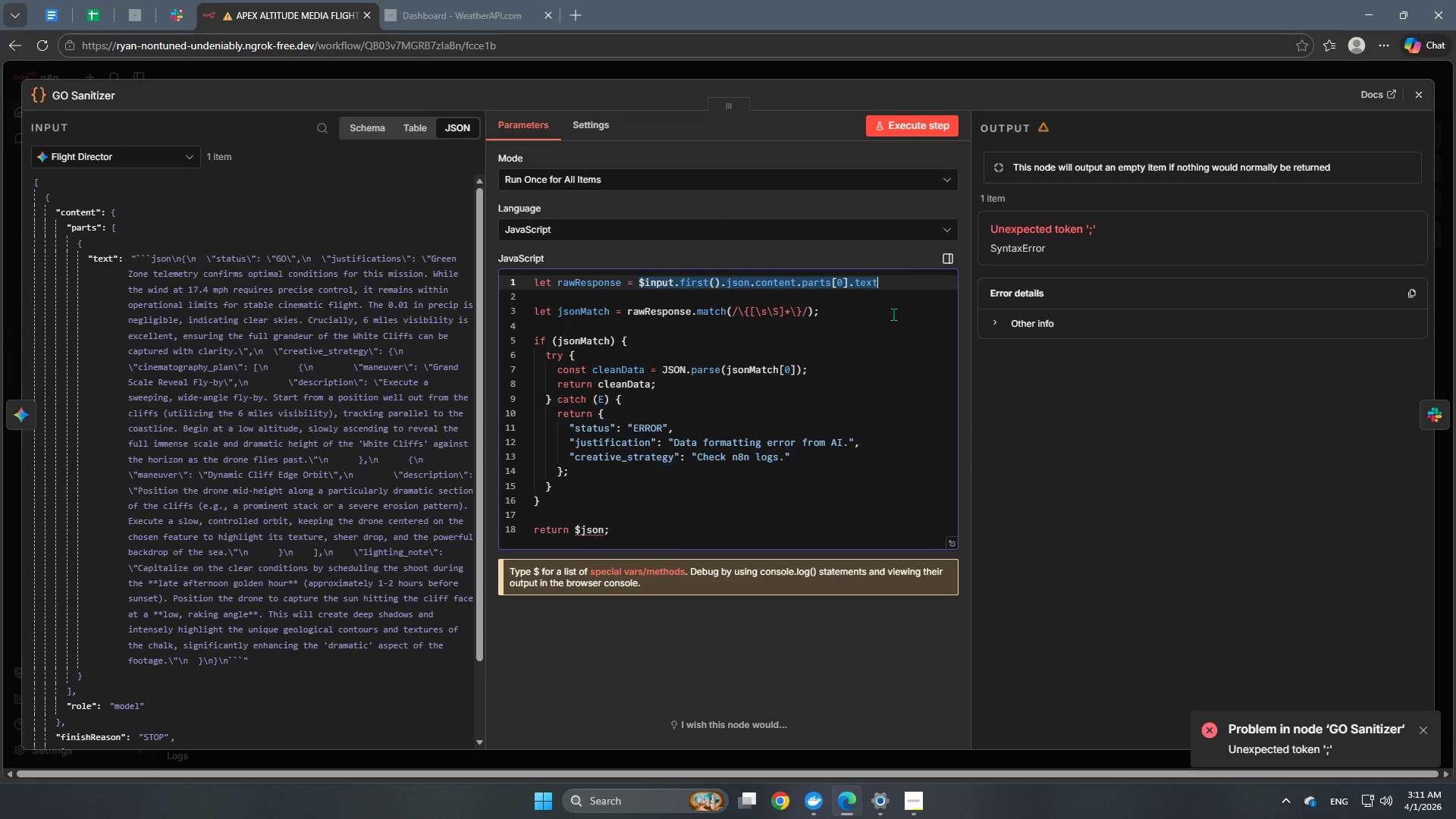 
key(Space)
 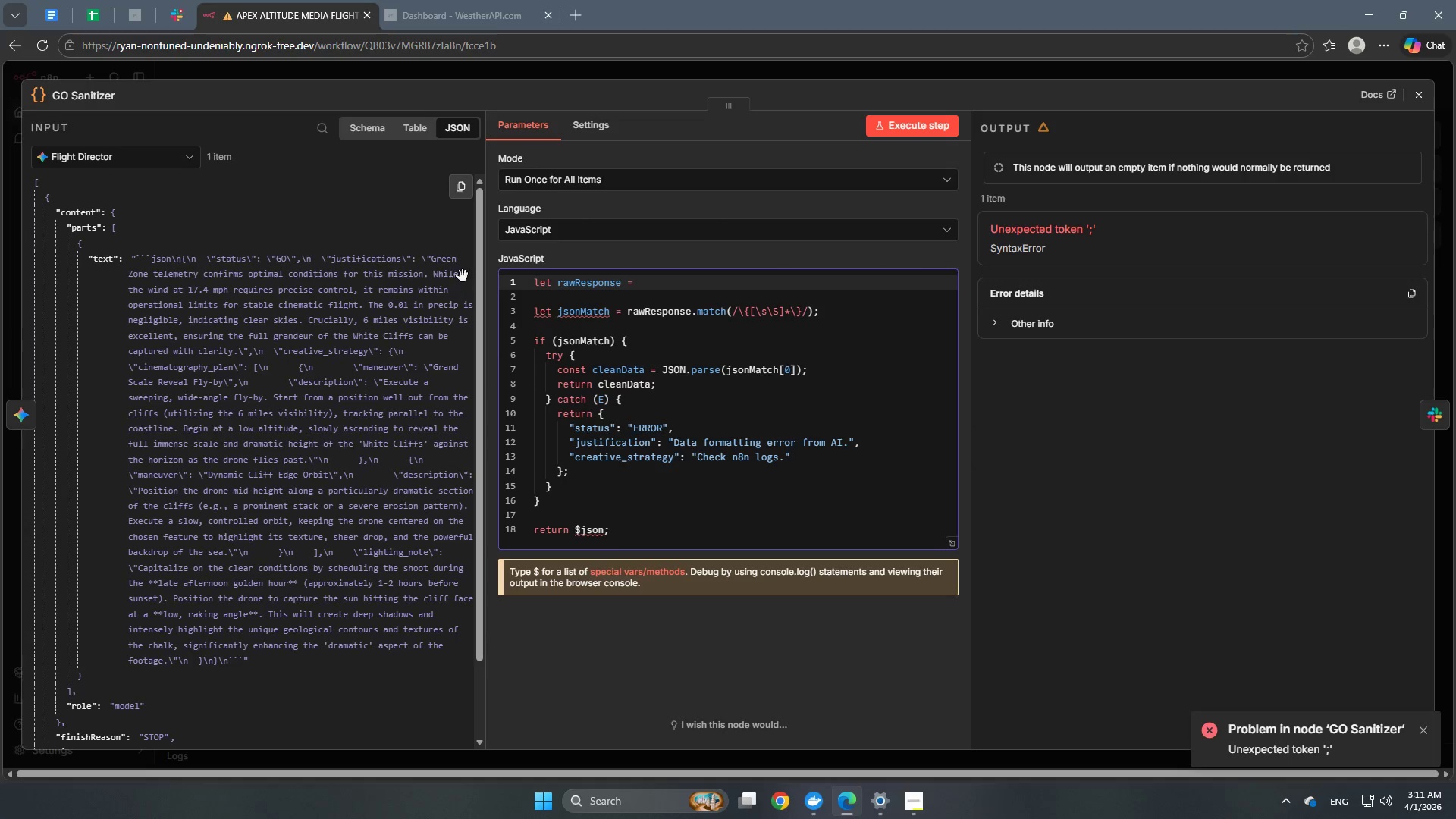 
key(Backspace)
 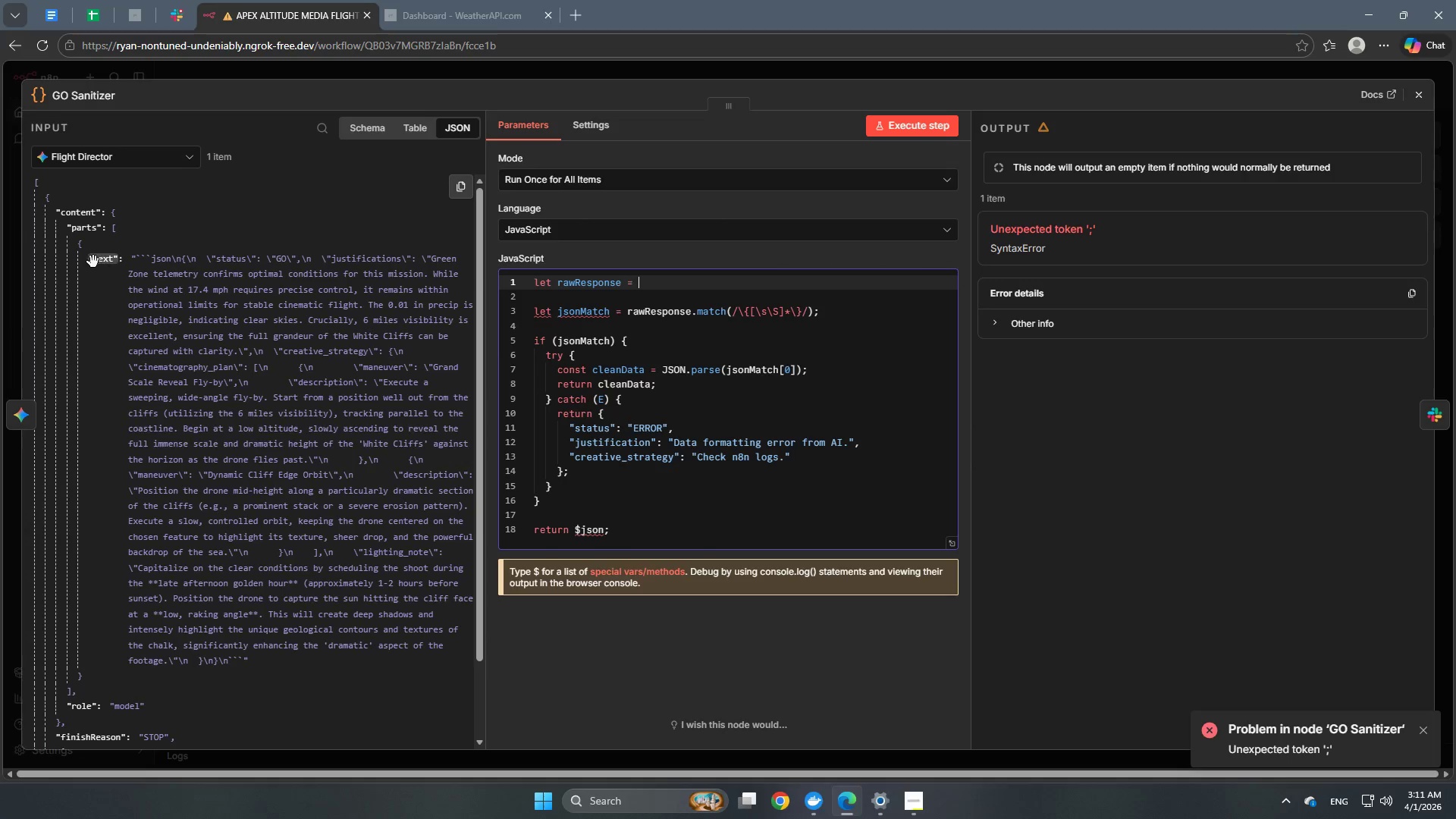 
left_click_drag(start_coordinate=[99, 259], to_coordinate=[645, 288])
 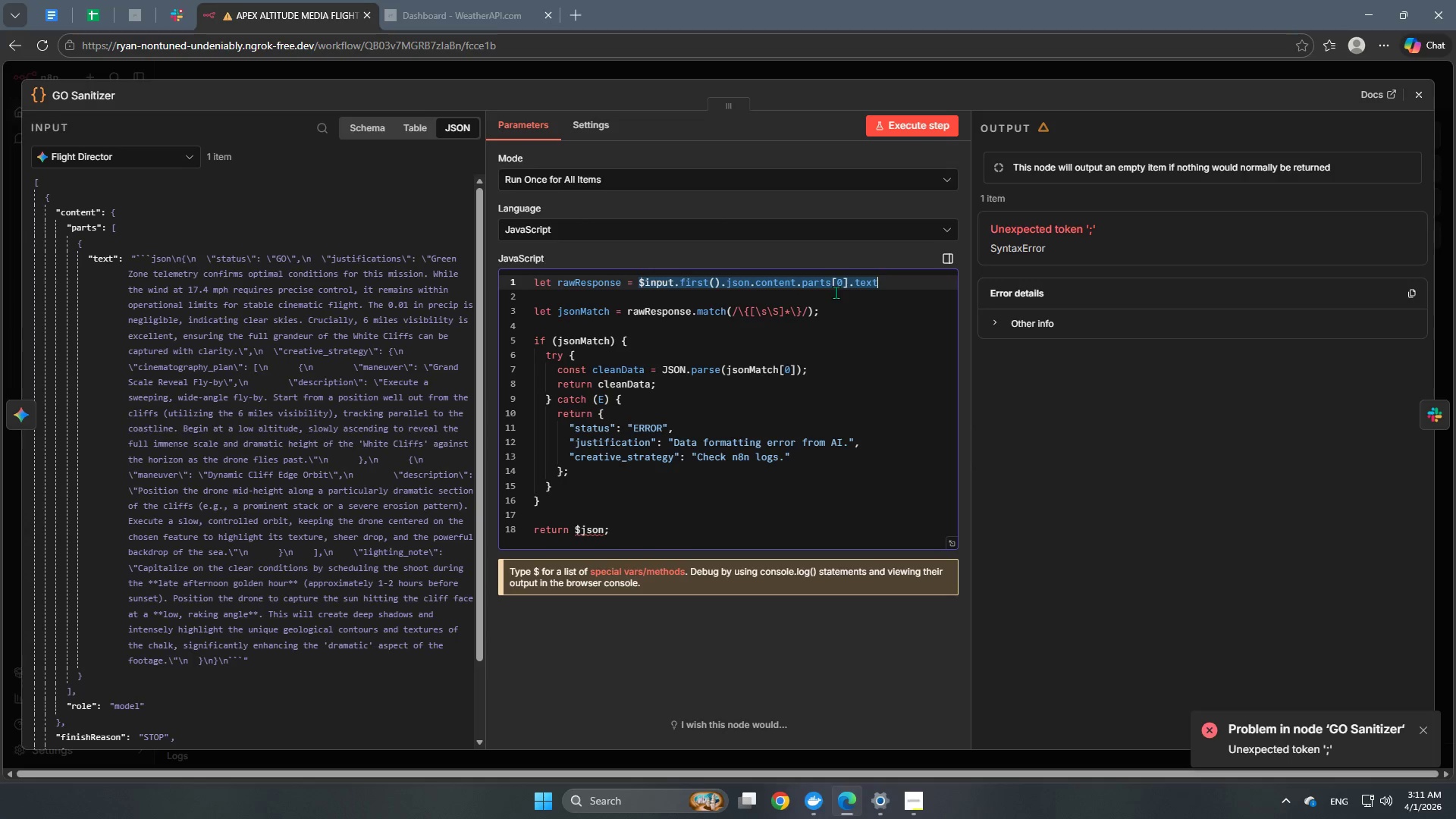 
left_click([838, 284])
 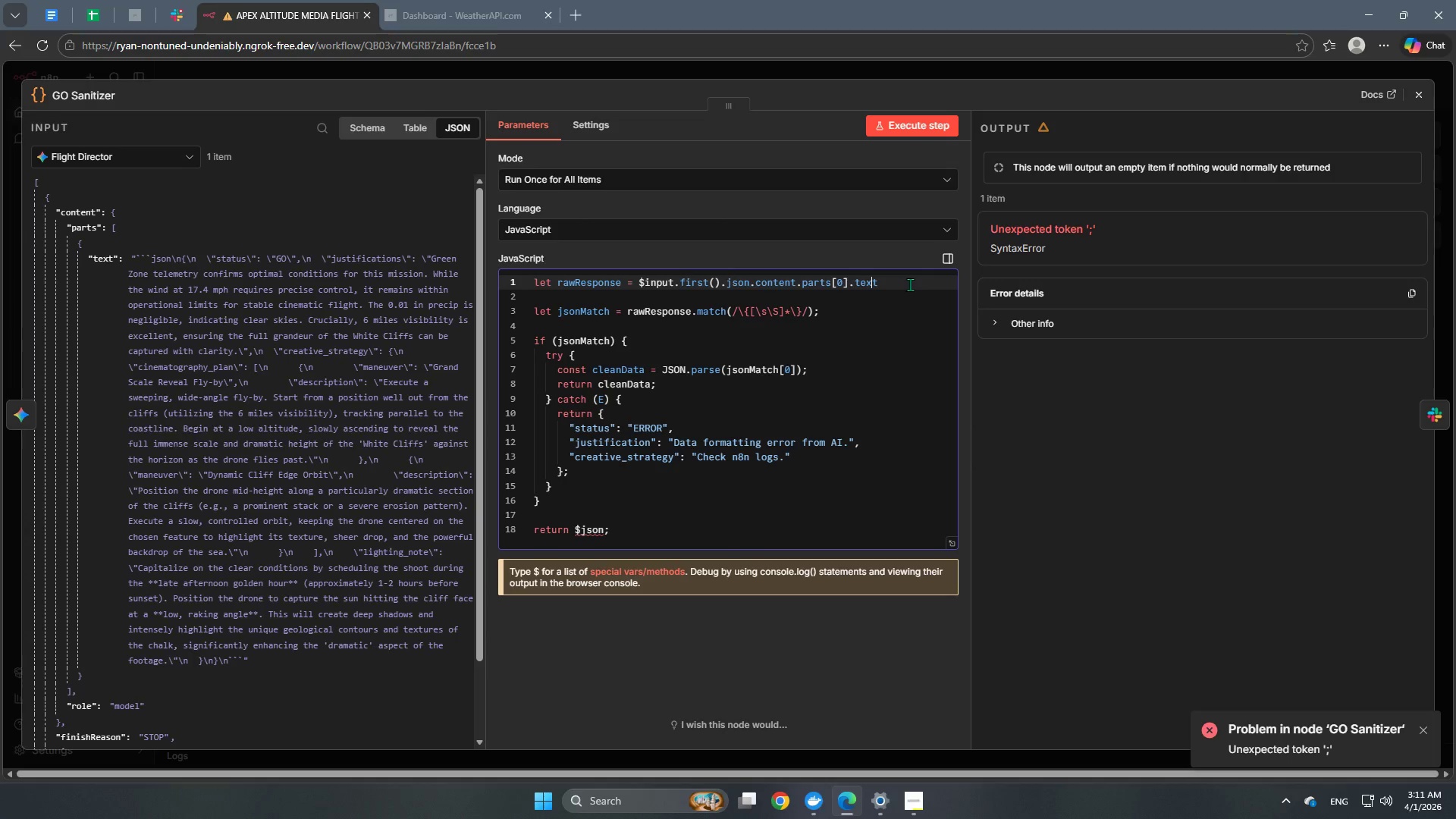 
double_click([911, 284])
 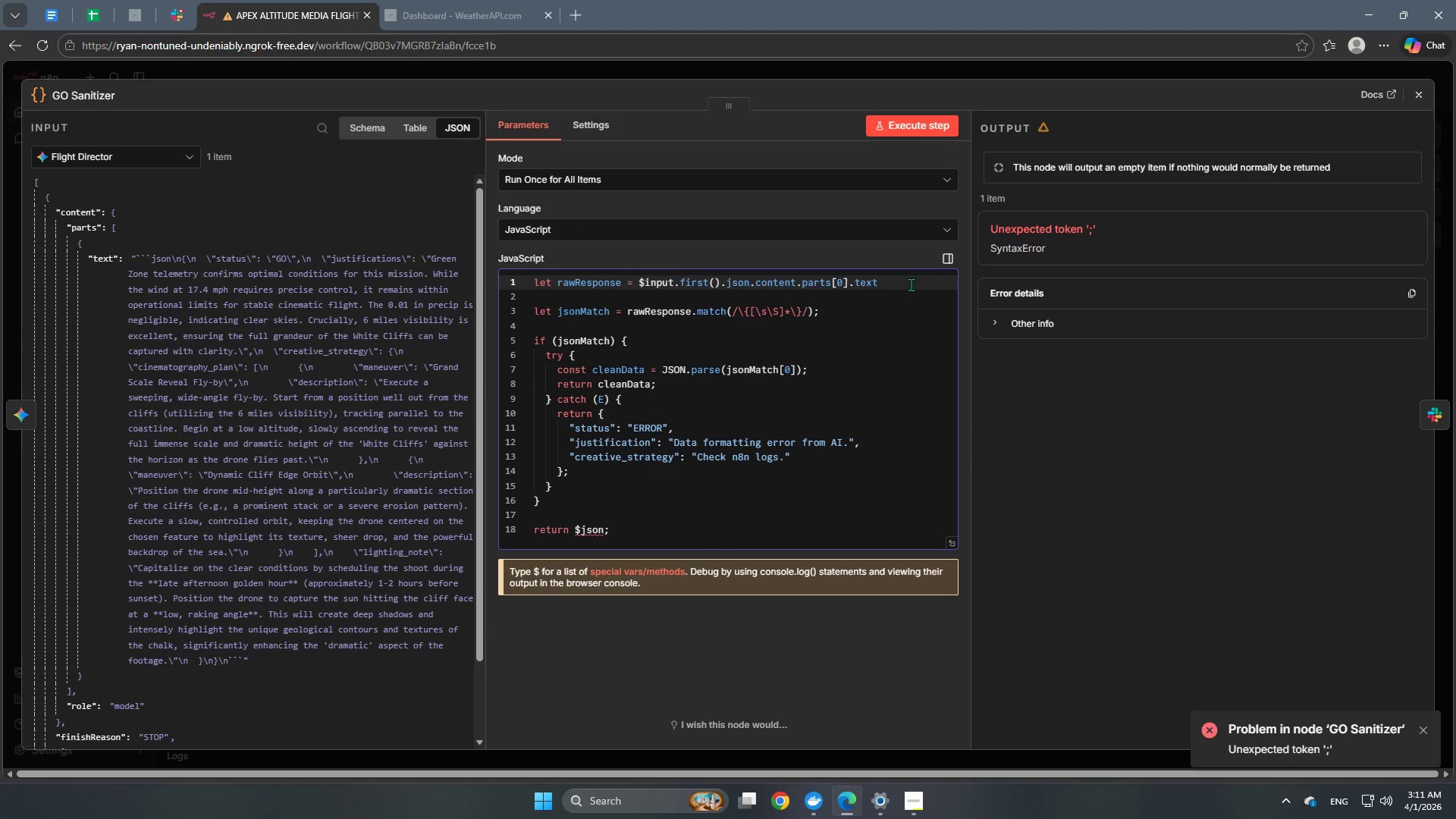 
key(Semicolon)
 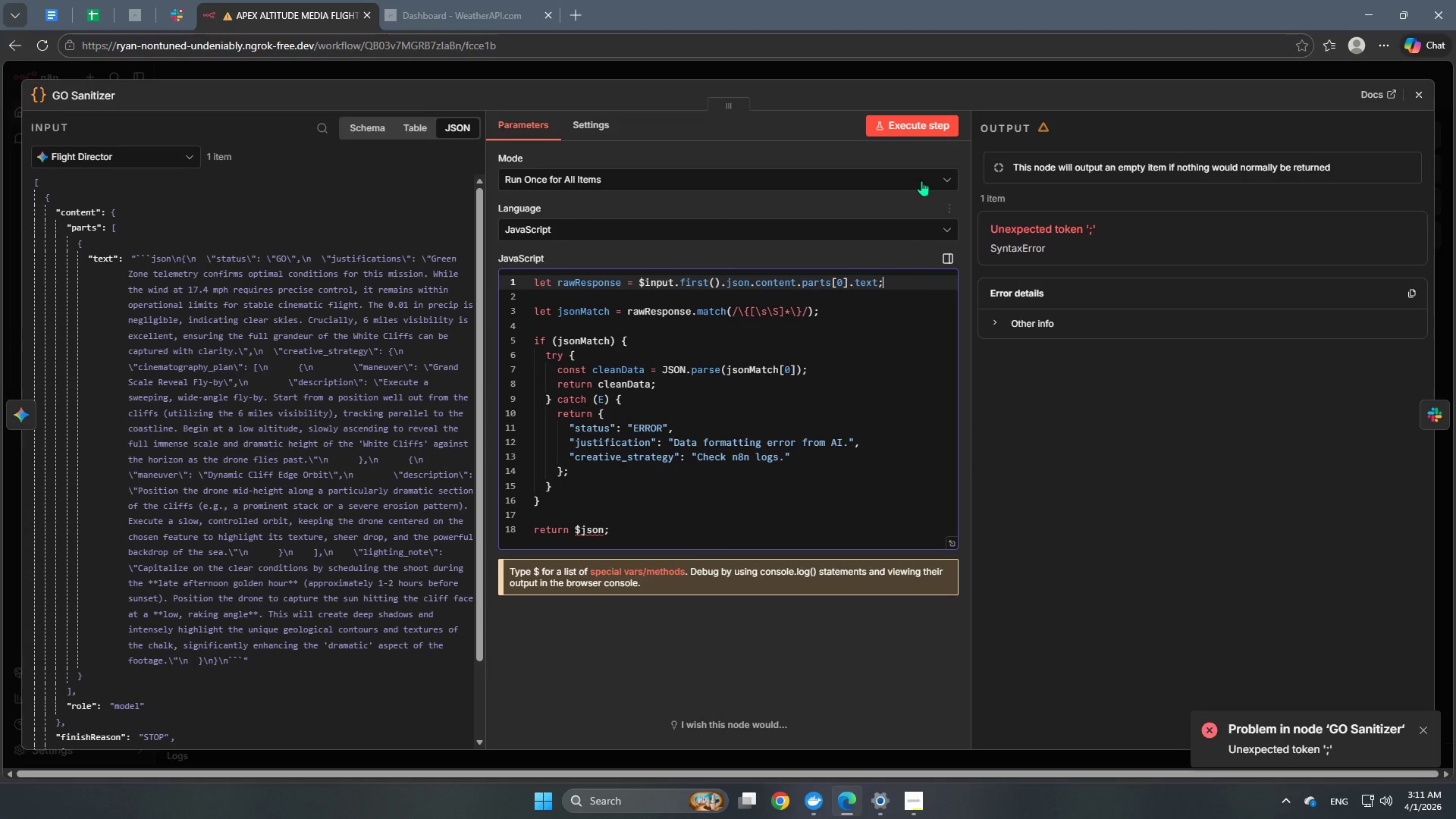 
left_click([923, 127])
 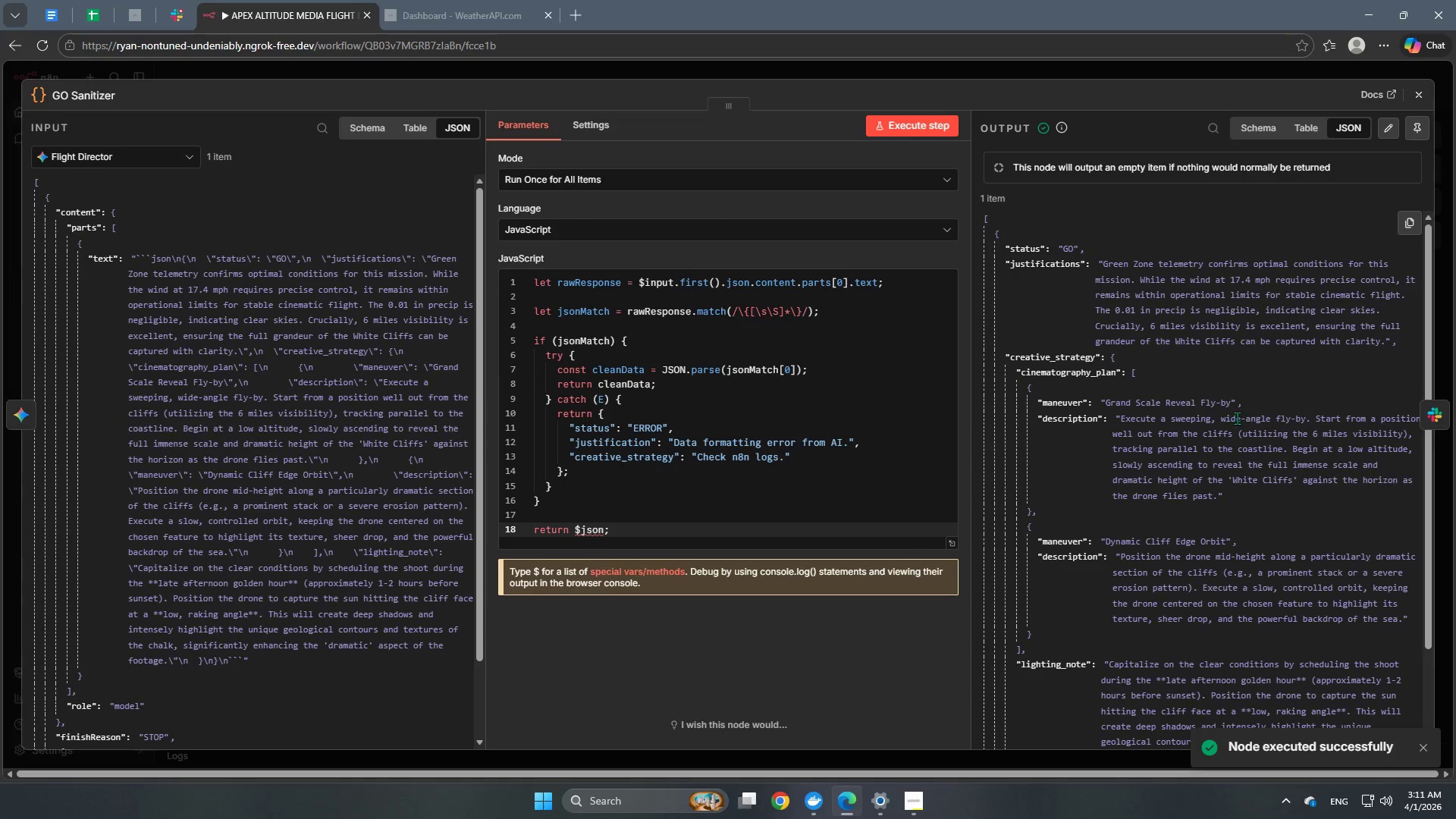 
scroll: coordinate [1241, 480], scroll_direction: down, amount: 7.0
 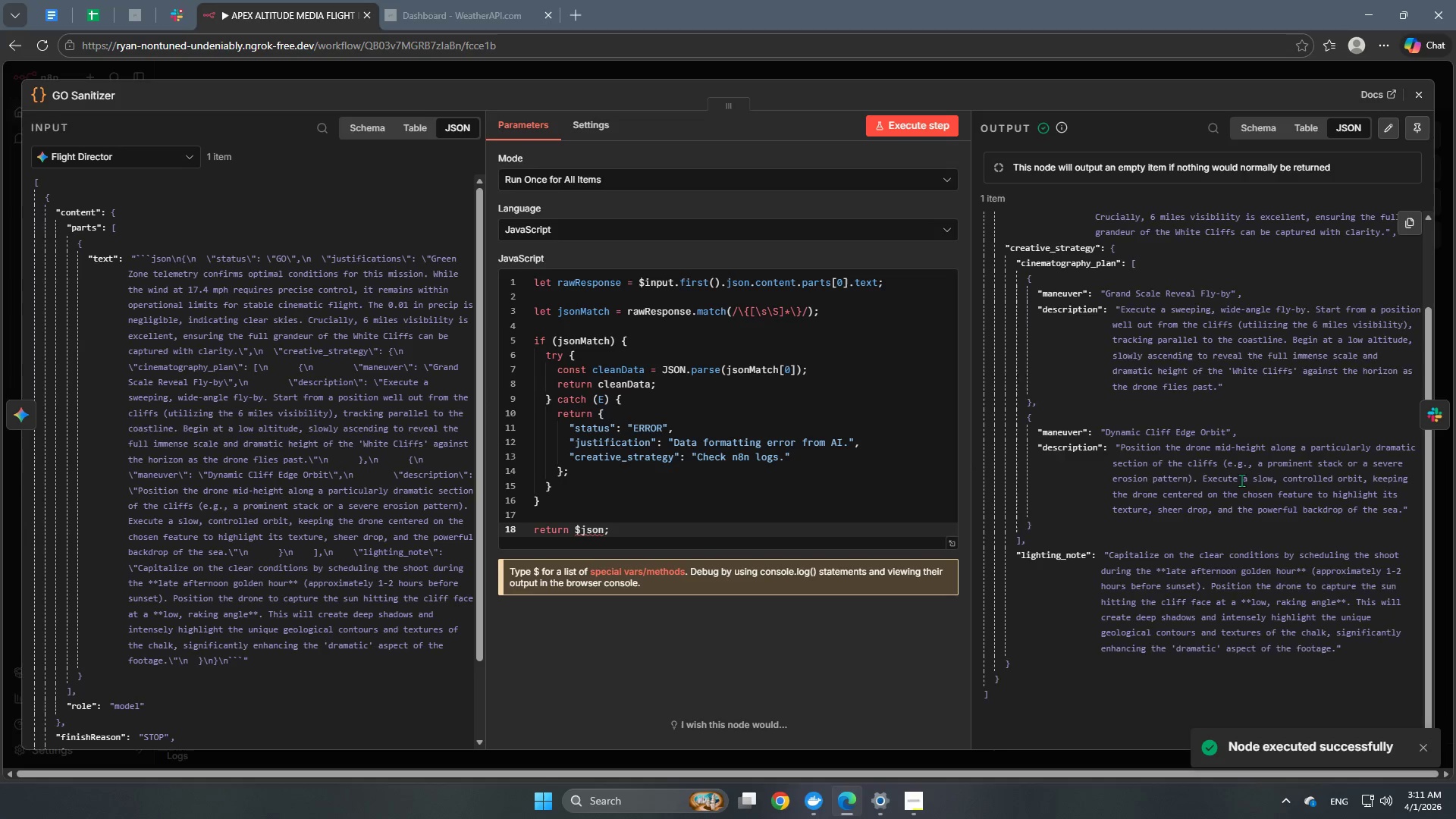 
scroll: coordinate [1241, 479], scroll_direction: up, amount: 3.0
 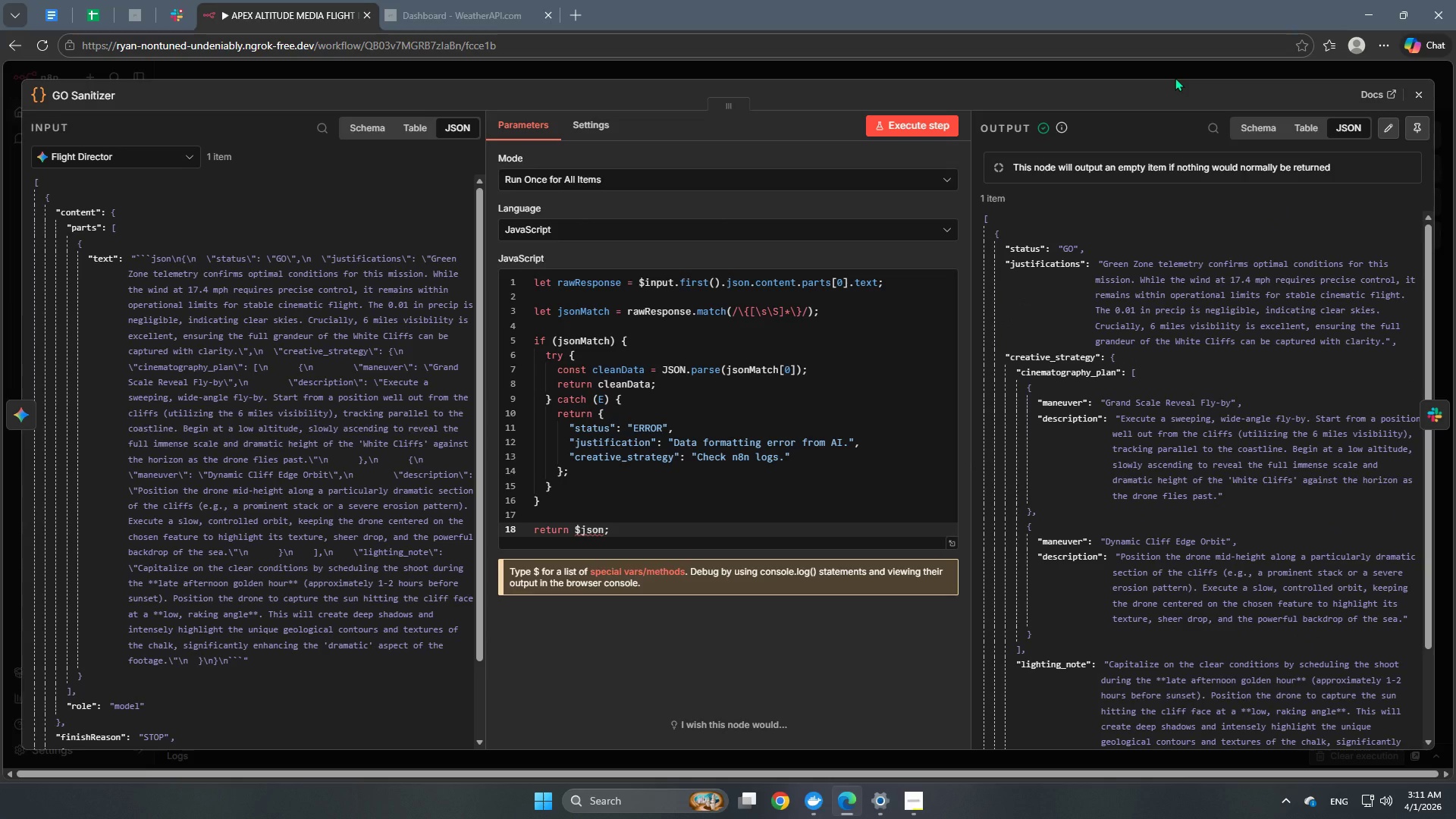 
wait(14.19)
 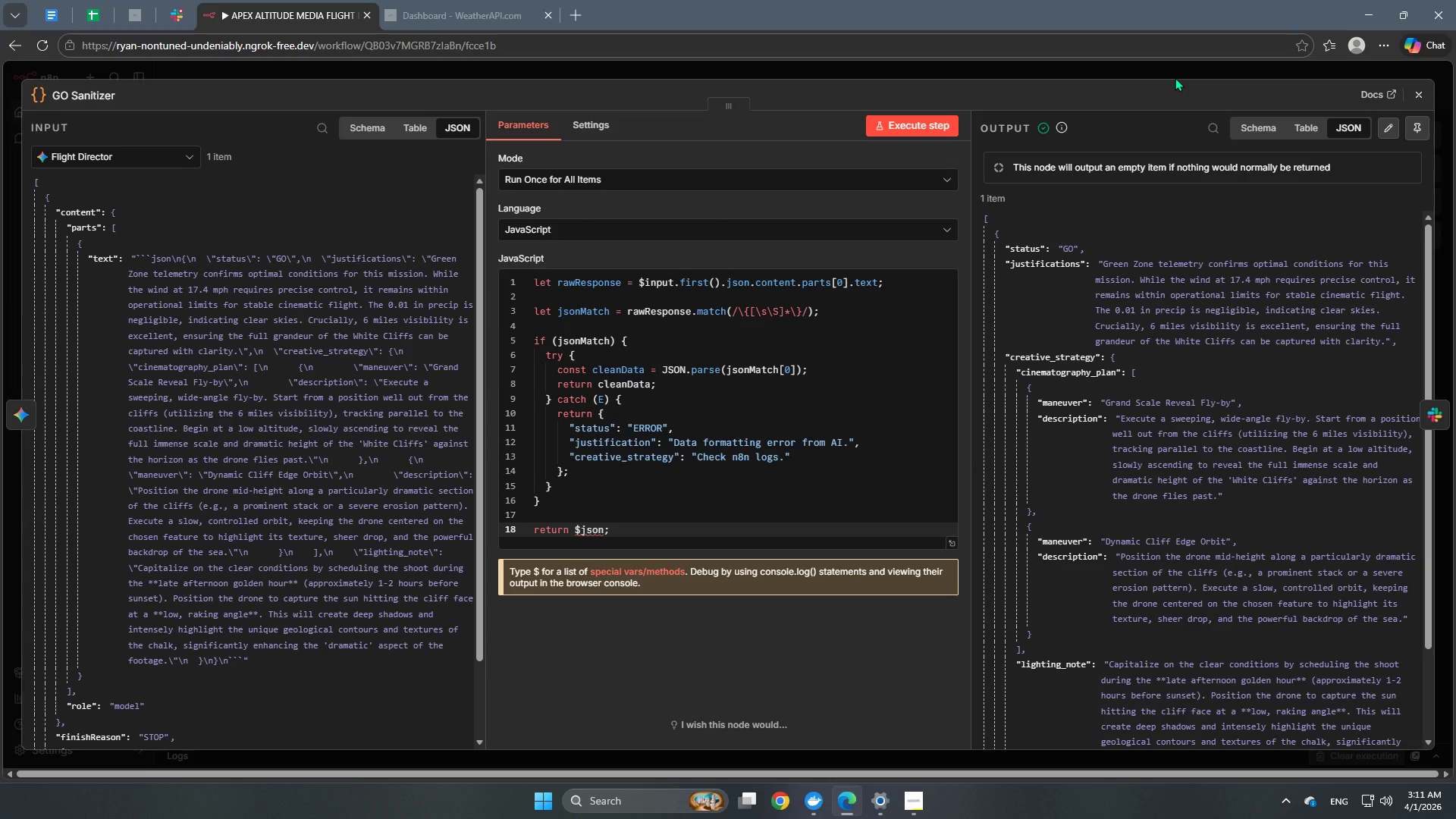 
scroll: coordinate [1135, 507], scroll_direction: down, amount: 2.0
 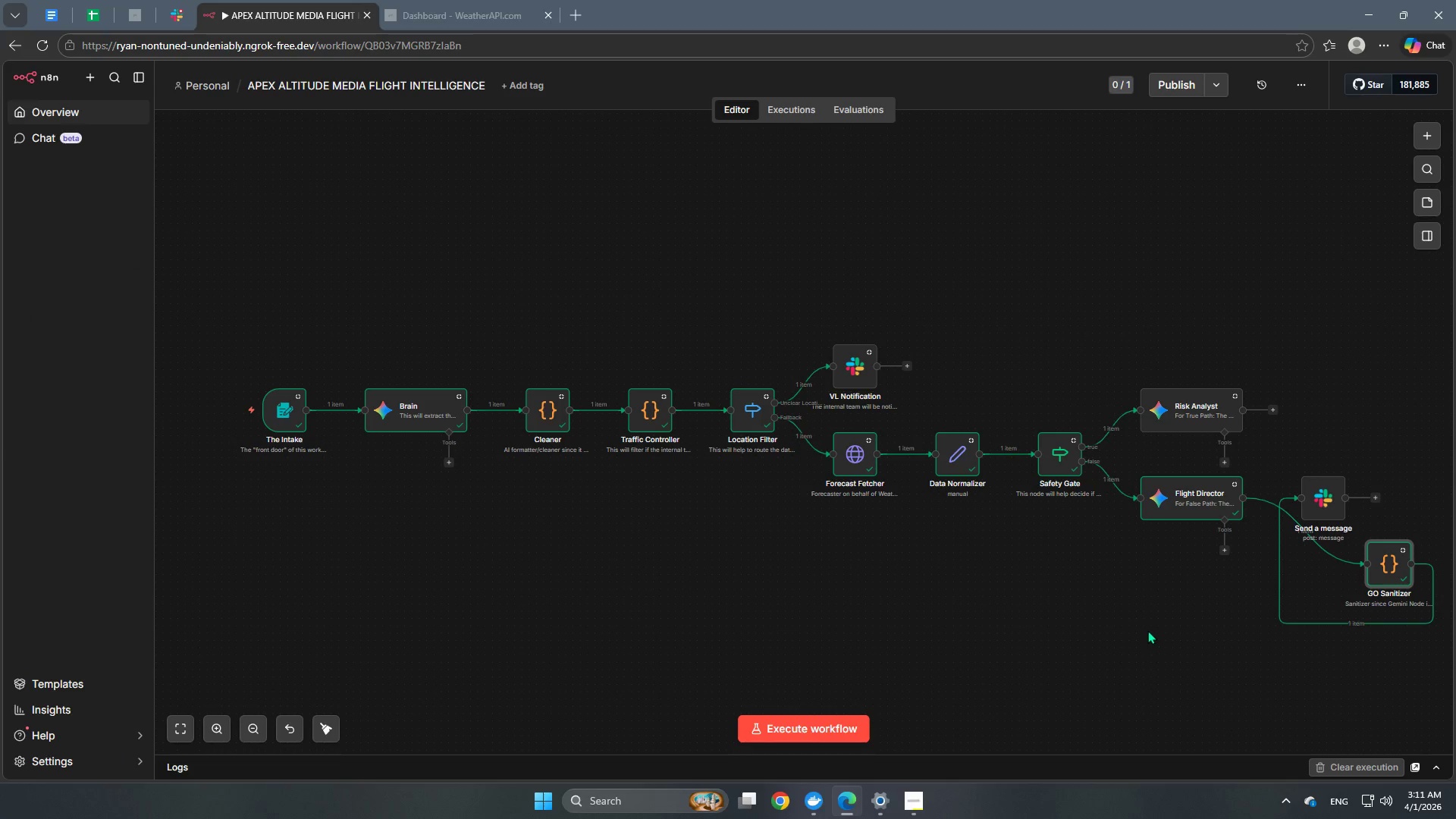 
wait(6.77)
 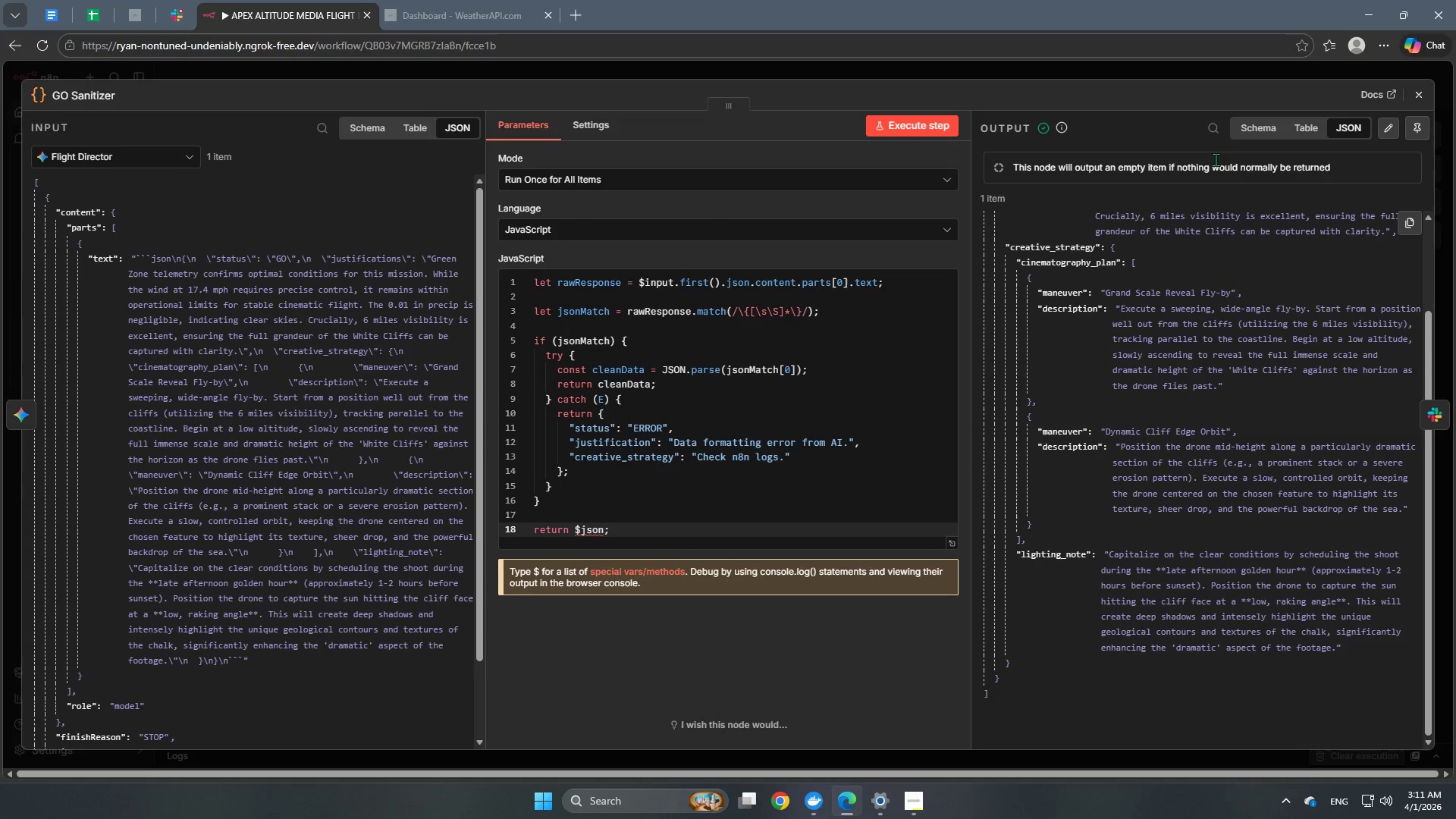 
left_click([336, 738])
 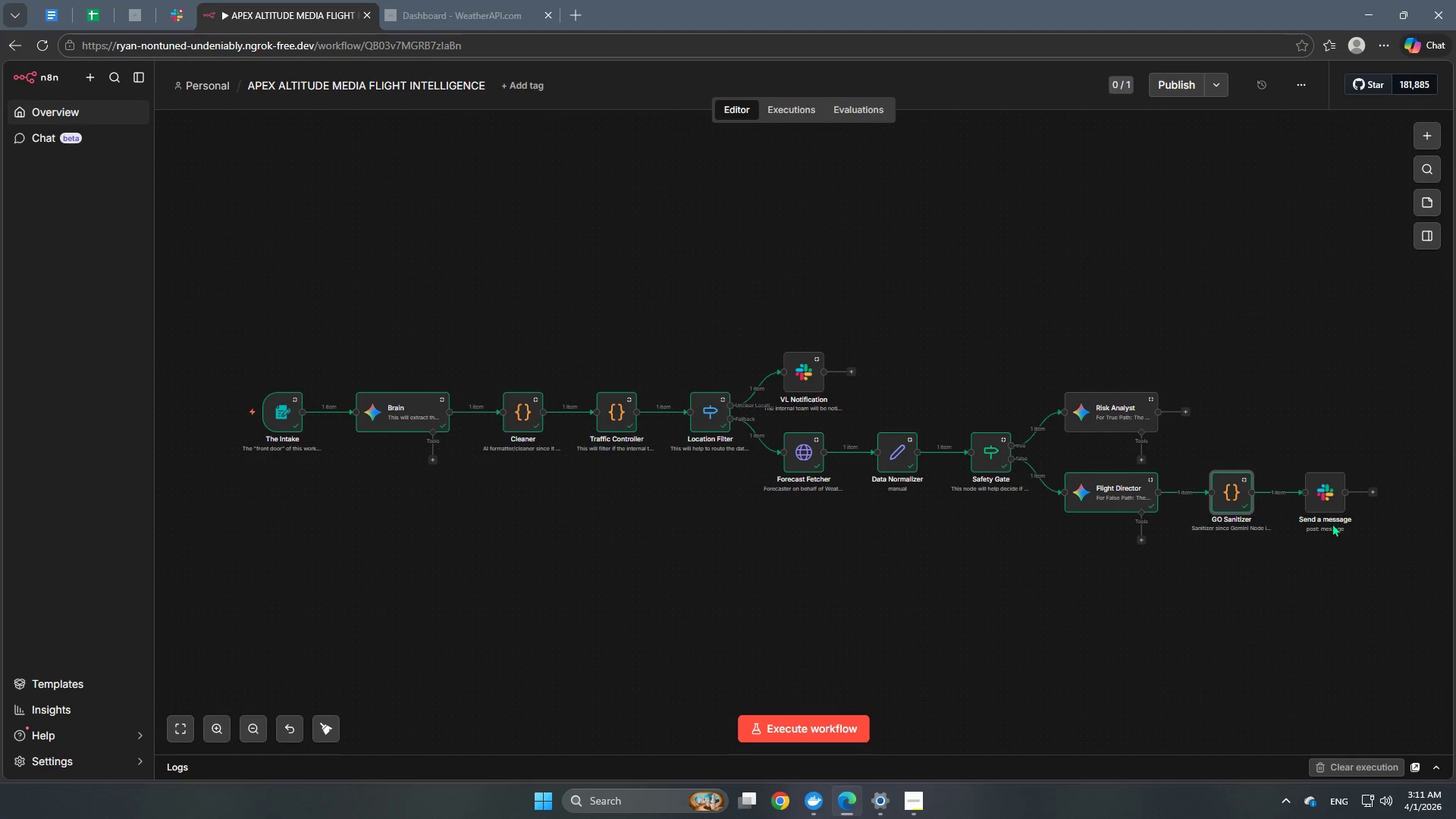 
double_click([1335, 494])
 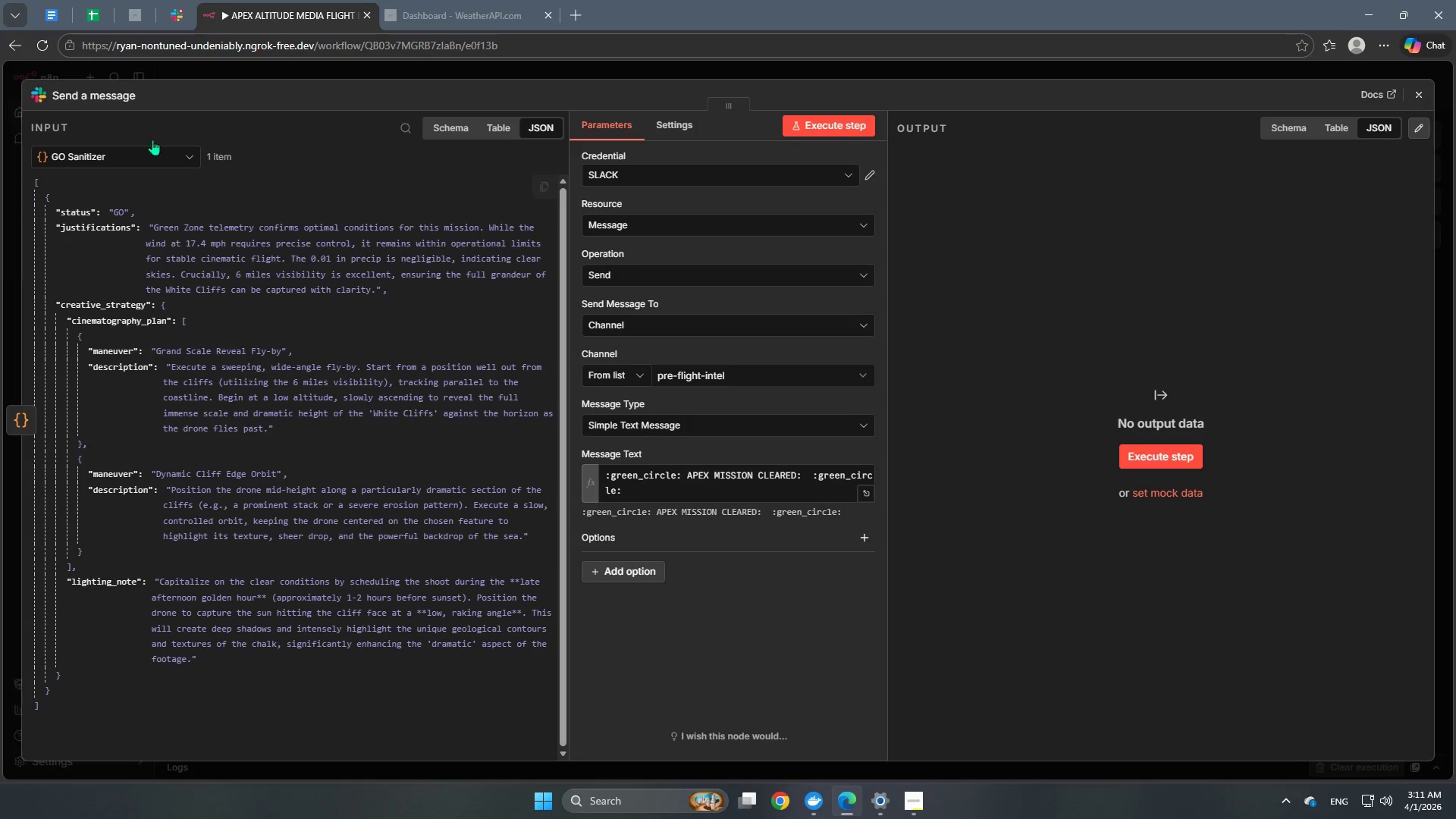 
left_click([91, 96])
 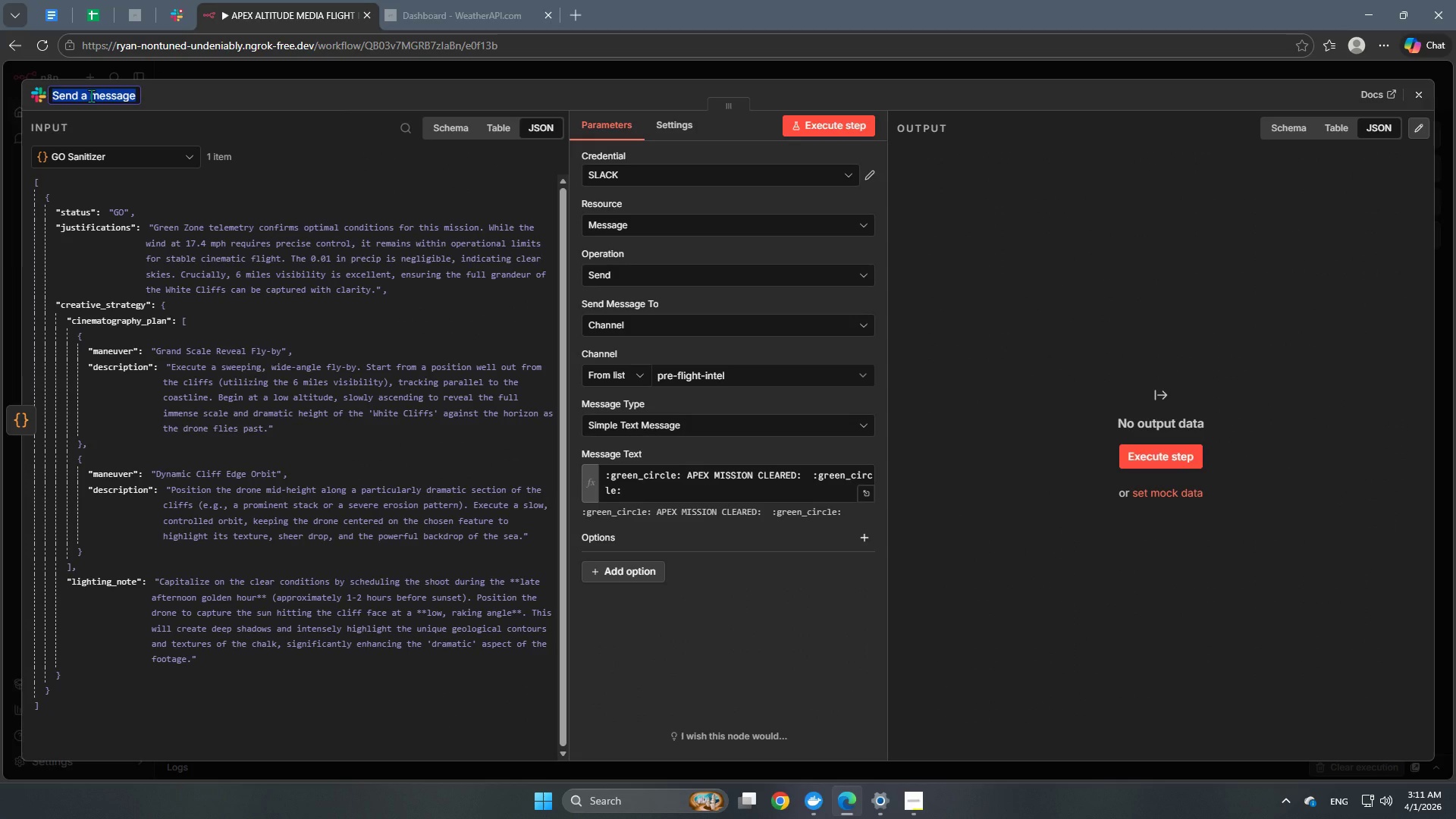 
type(GO Message)
 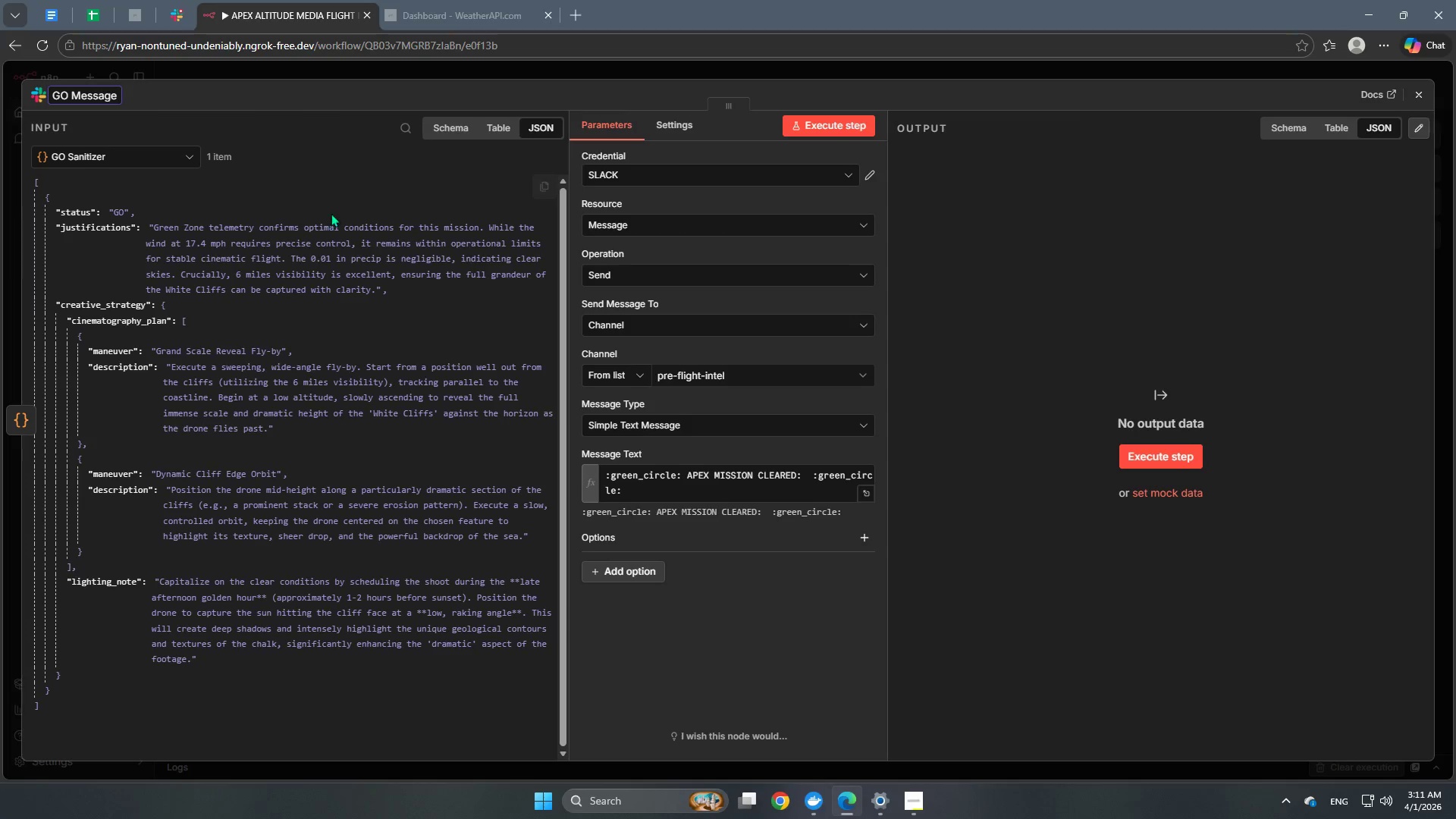 
left_click([347, 178])
 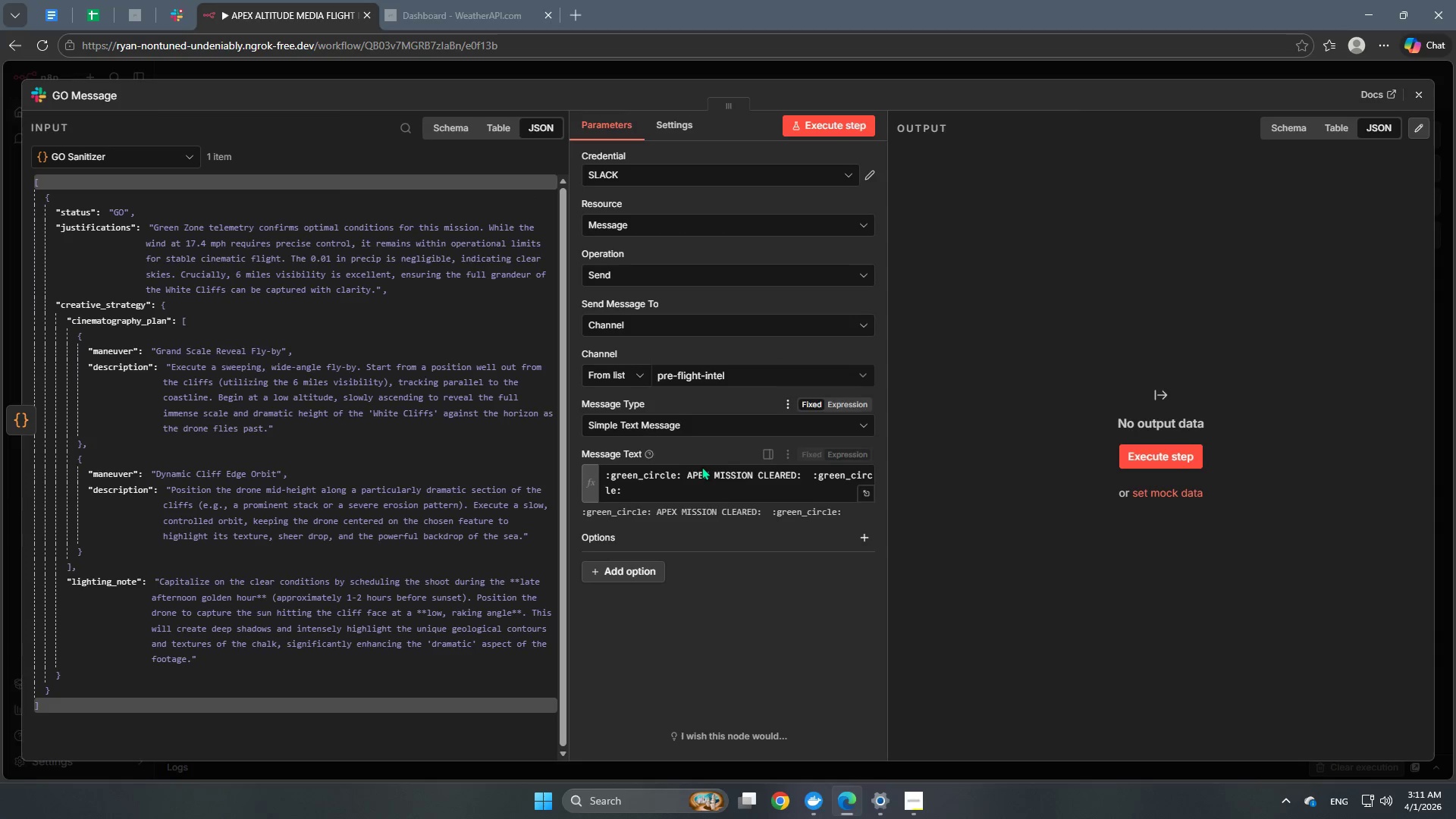 
left_click([677, 491])
 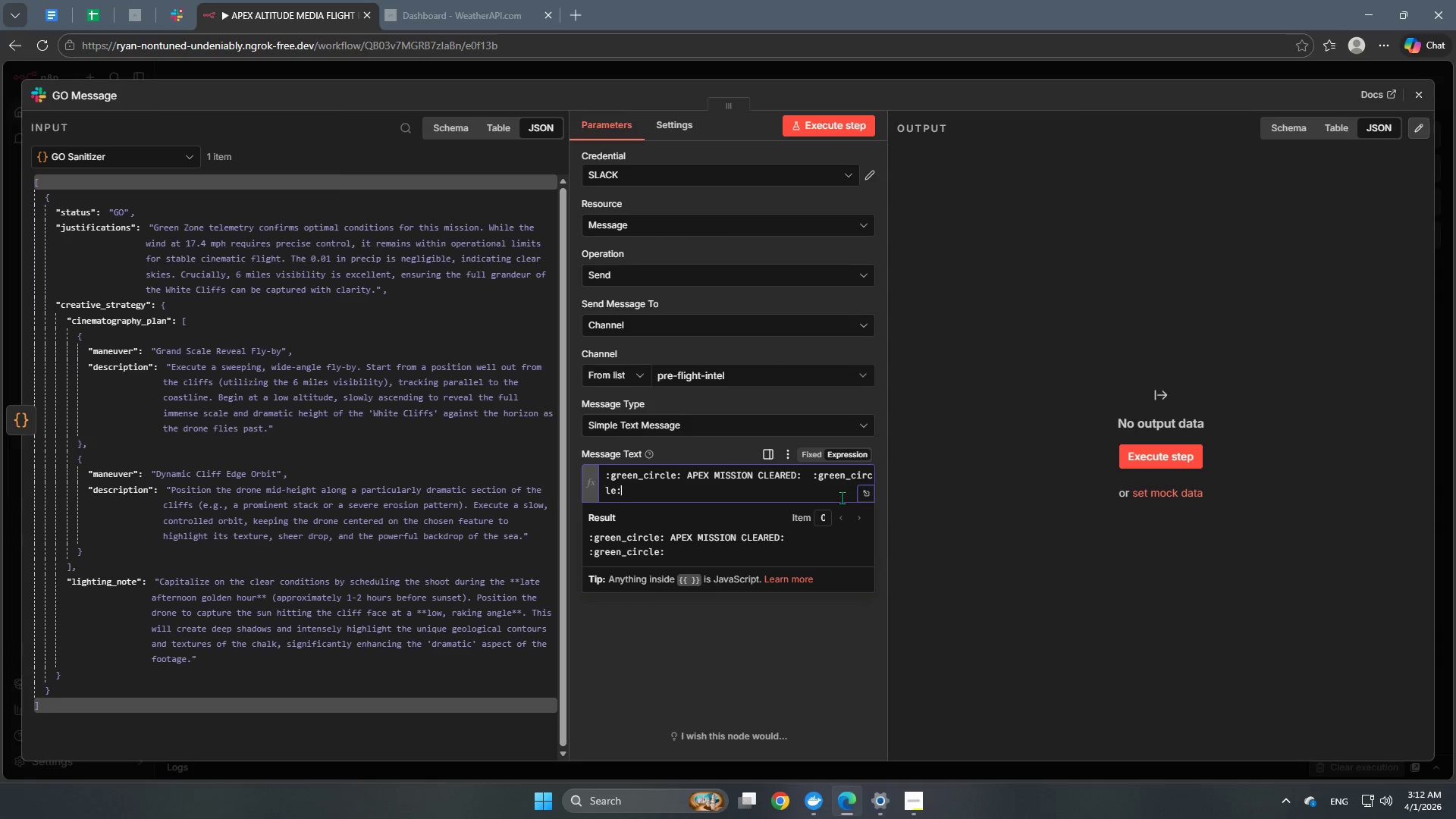 
left_click([865, 493])
 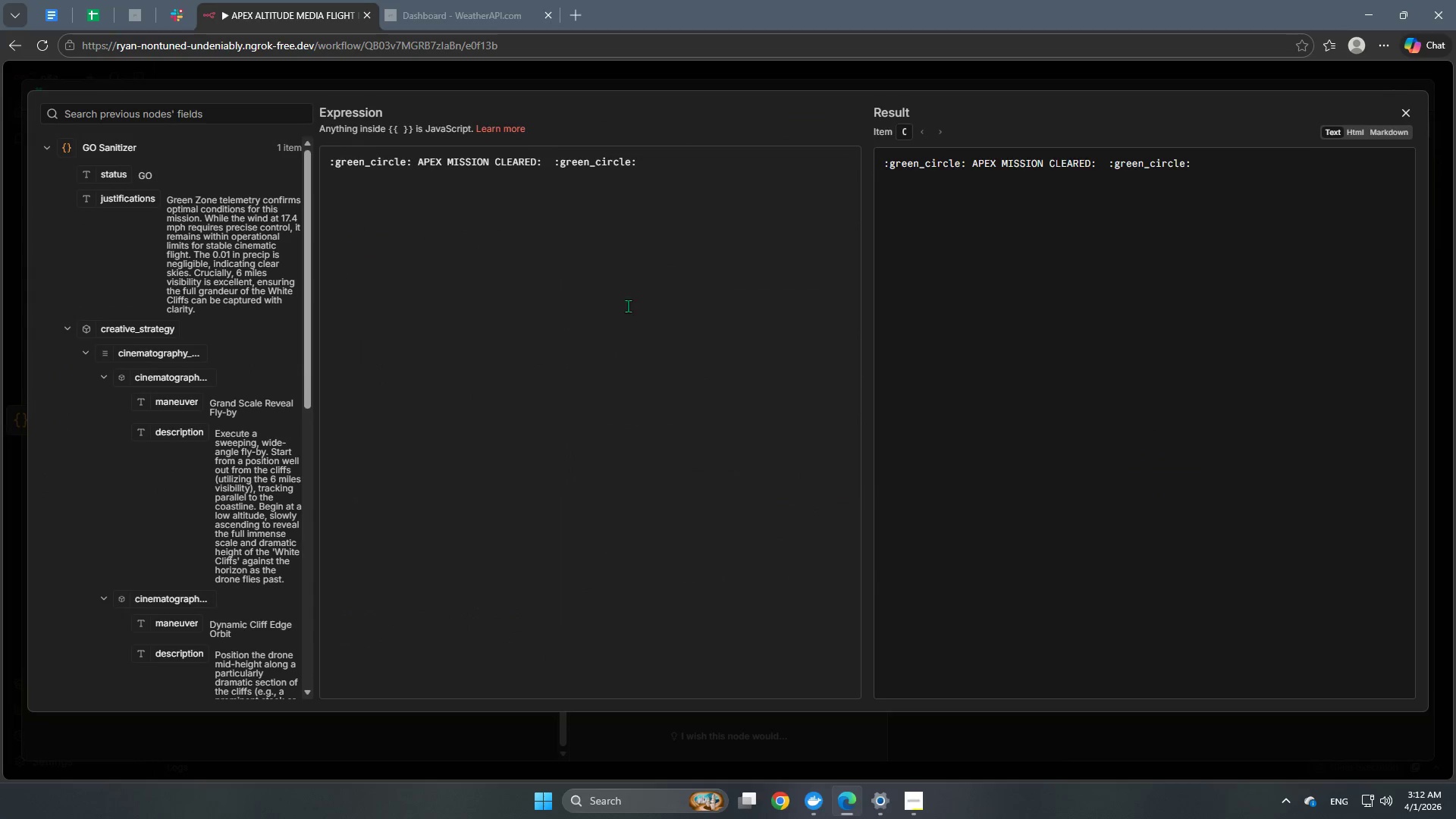 
left_click([636, 240])
 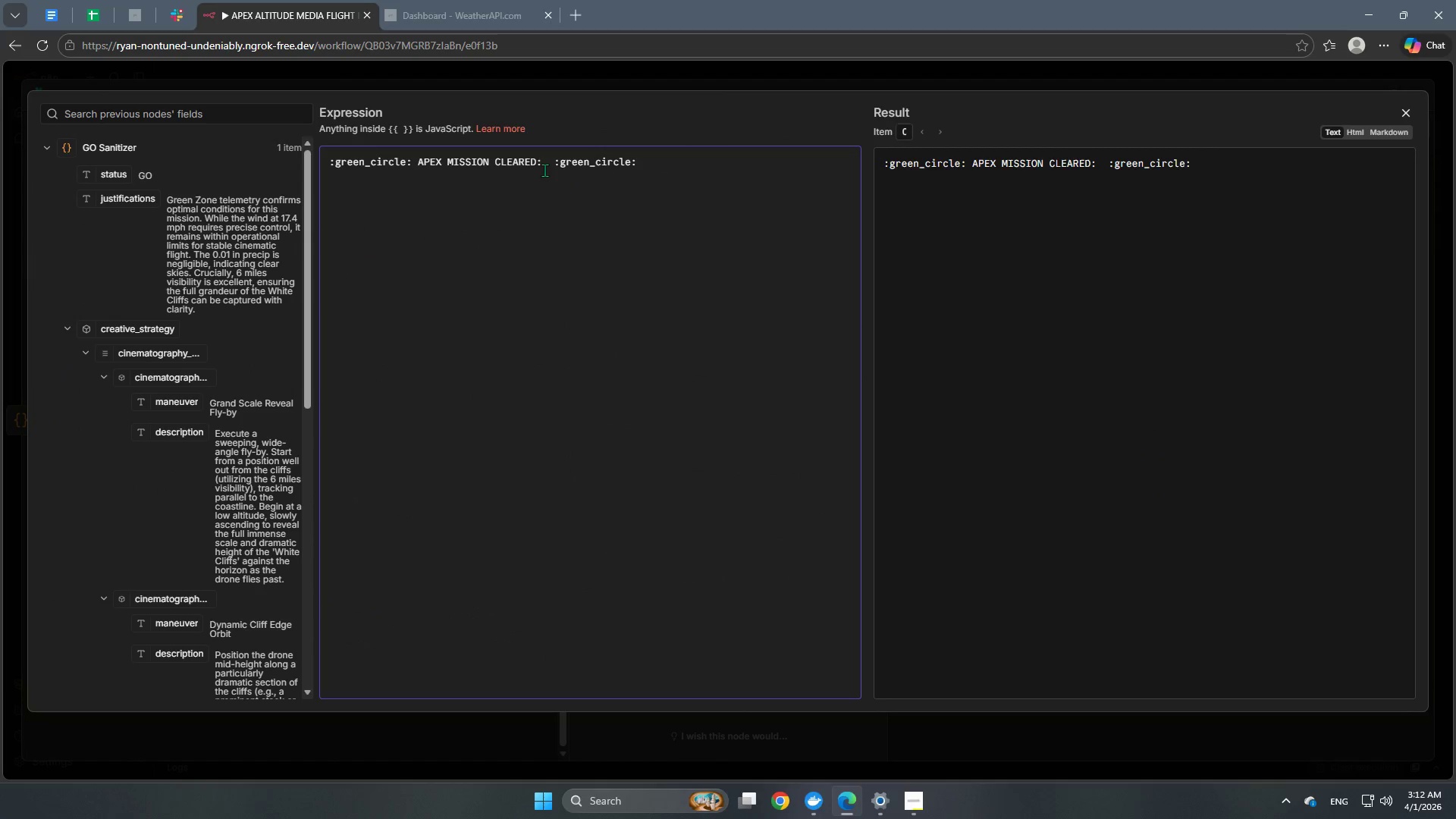 
left_click([545, 158])
 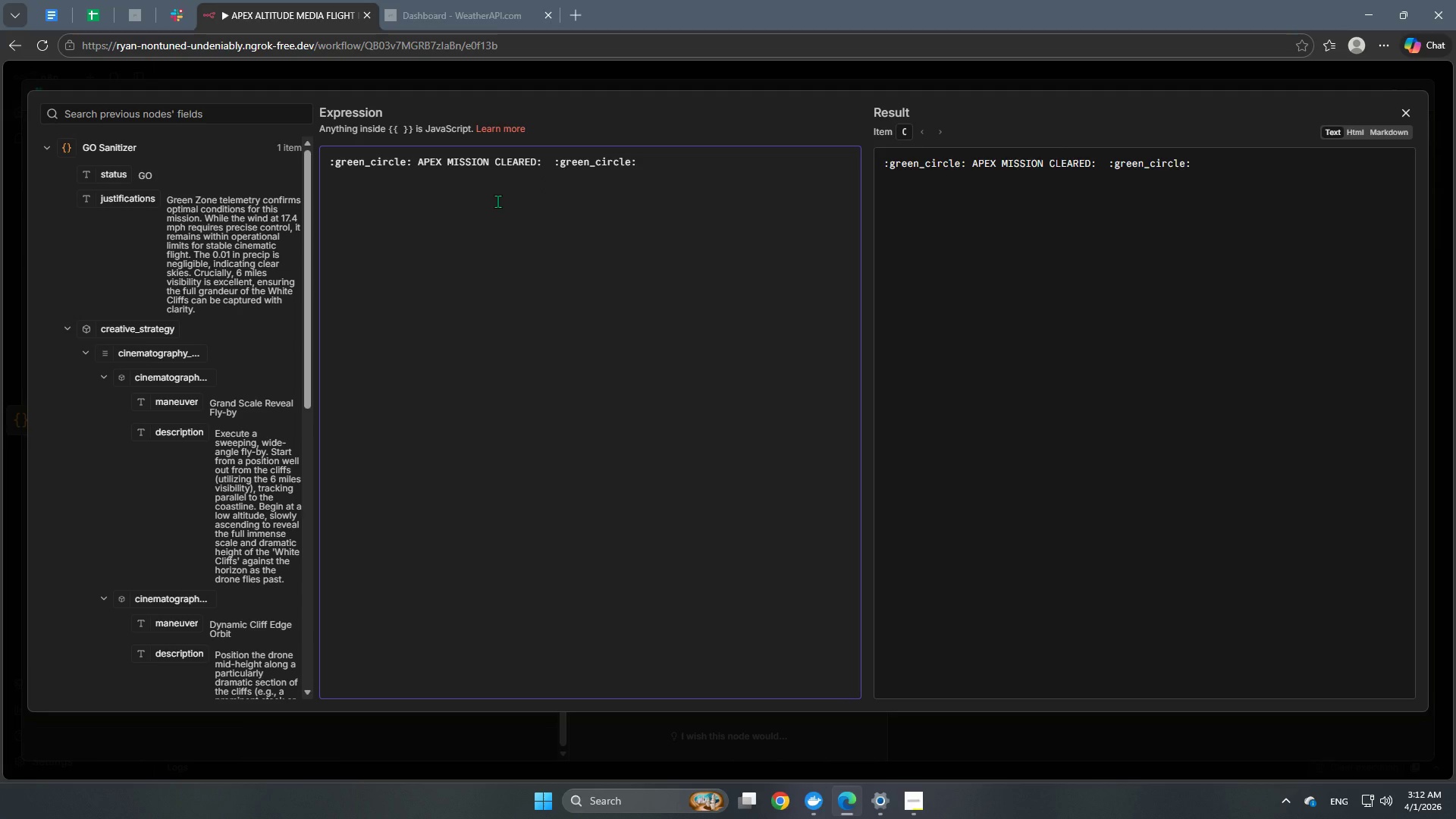 
wait(13.08)
 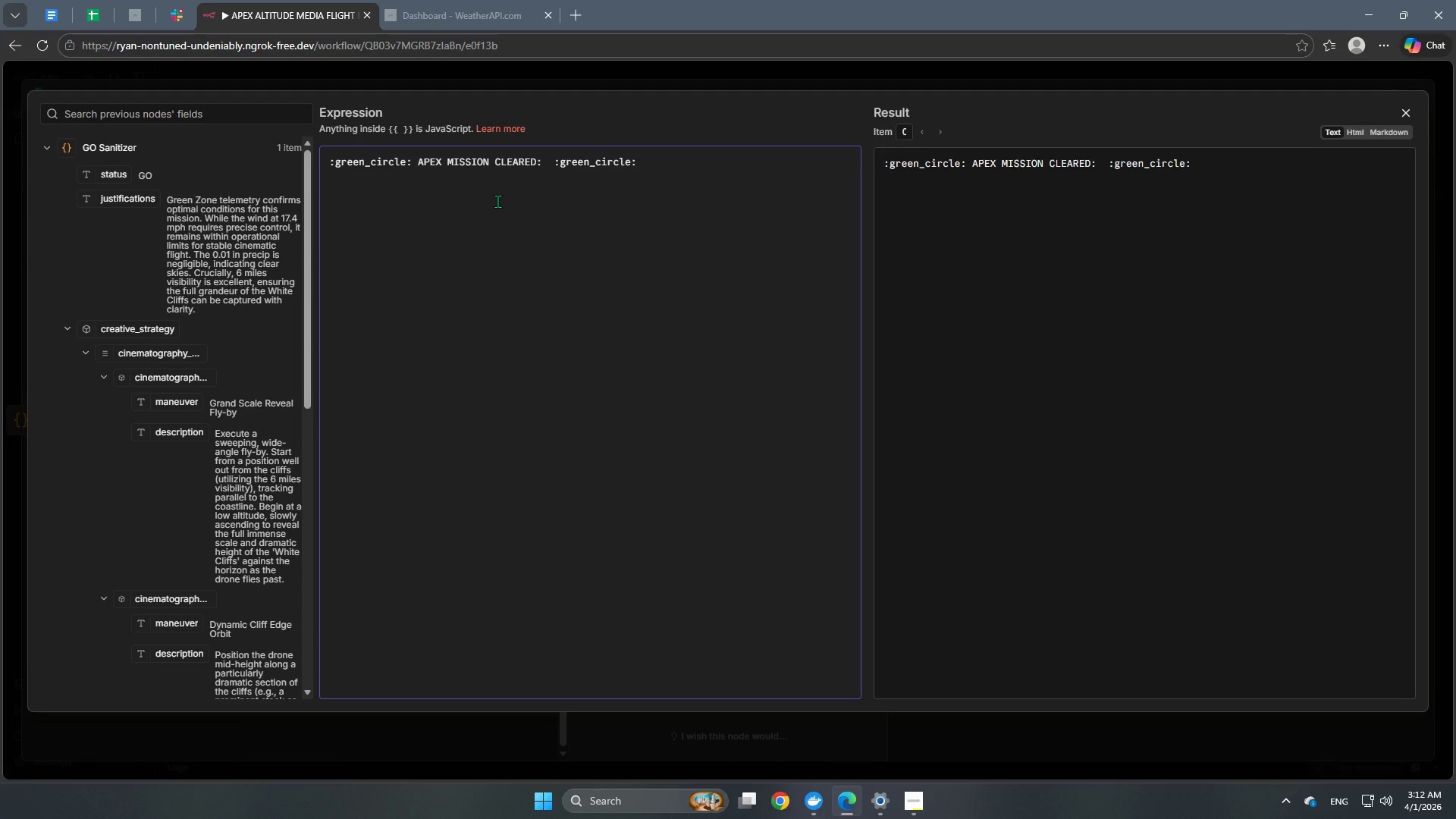 
scroll: coordinate [214, 422], scroll_direction: down, amount: 4.0
 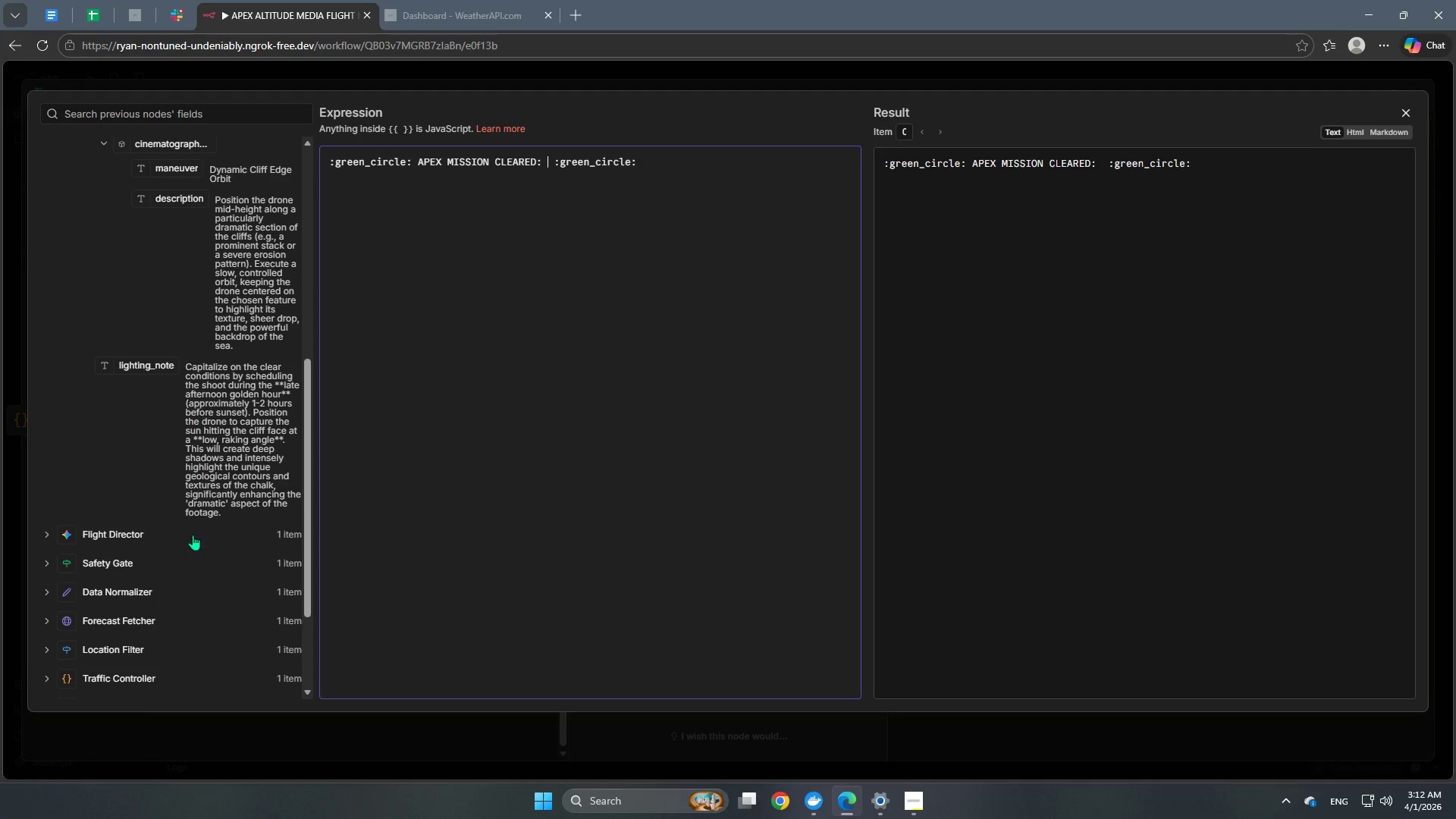 
left_click([132, 537])
 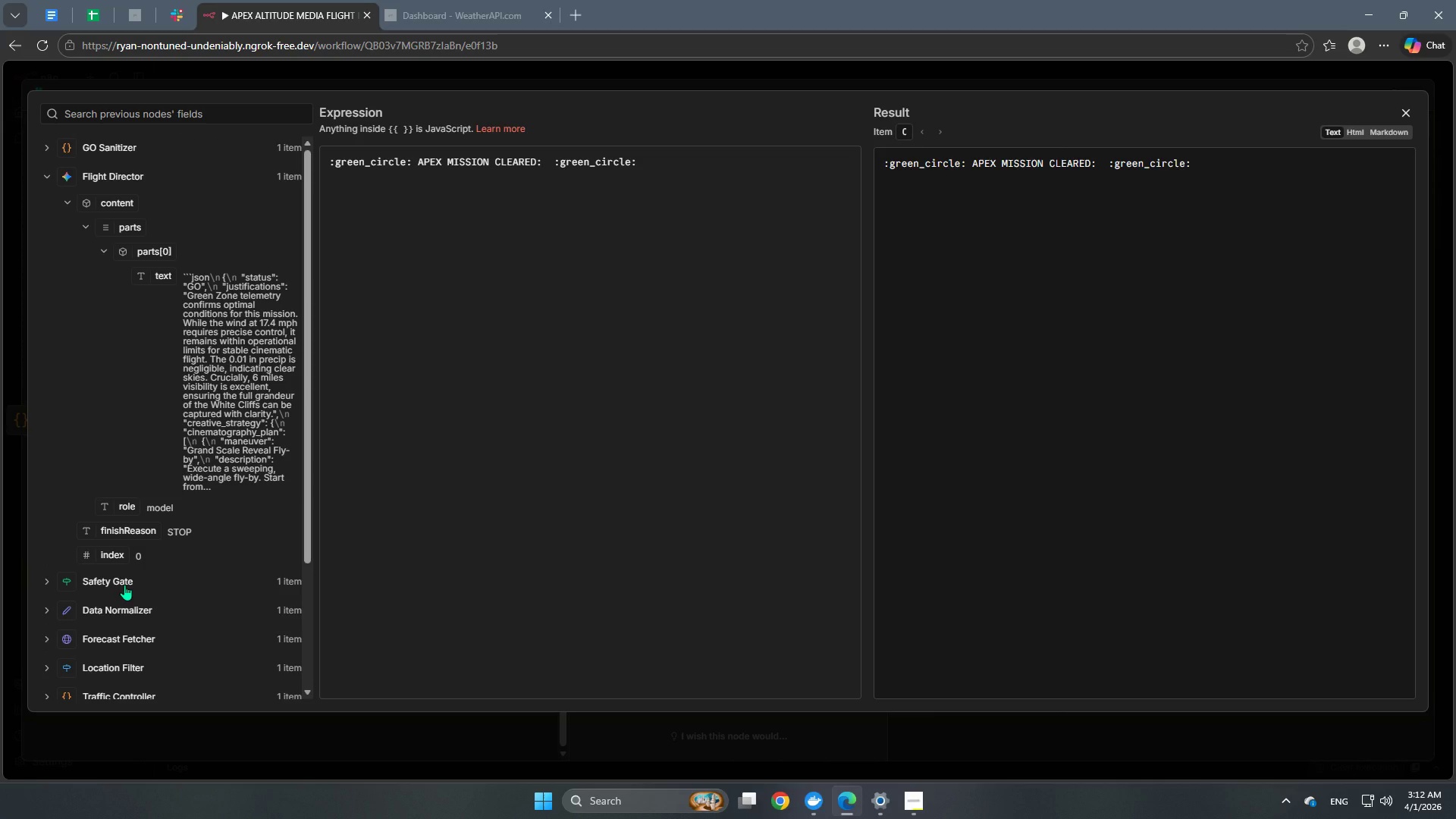 
left_click([124, 585])
 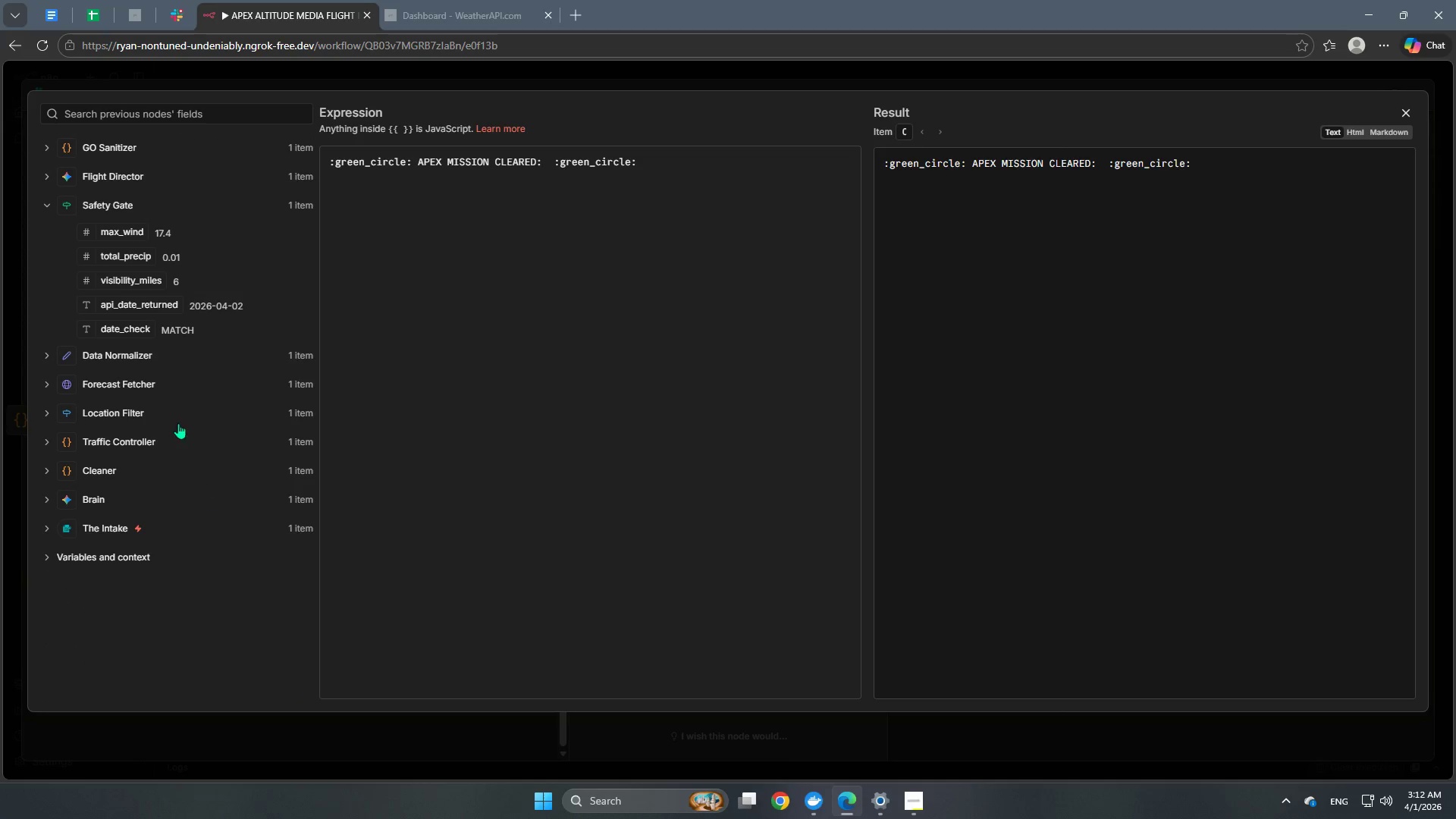 
scroll: coordinate [147, 356], scroll_direction: up, amount: 6.0
 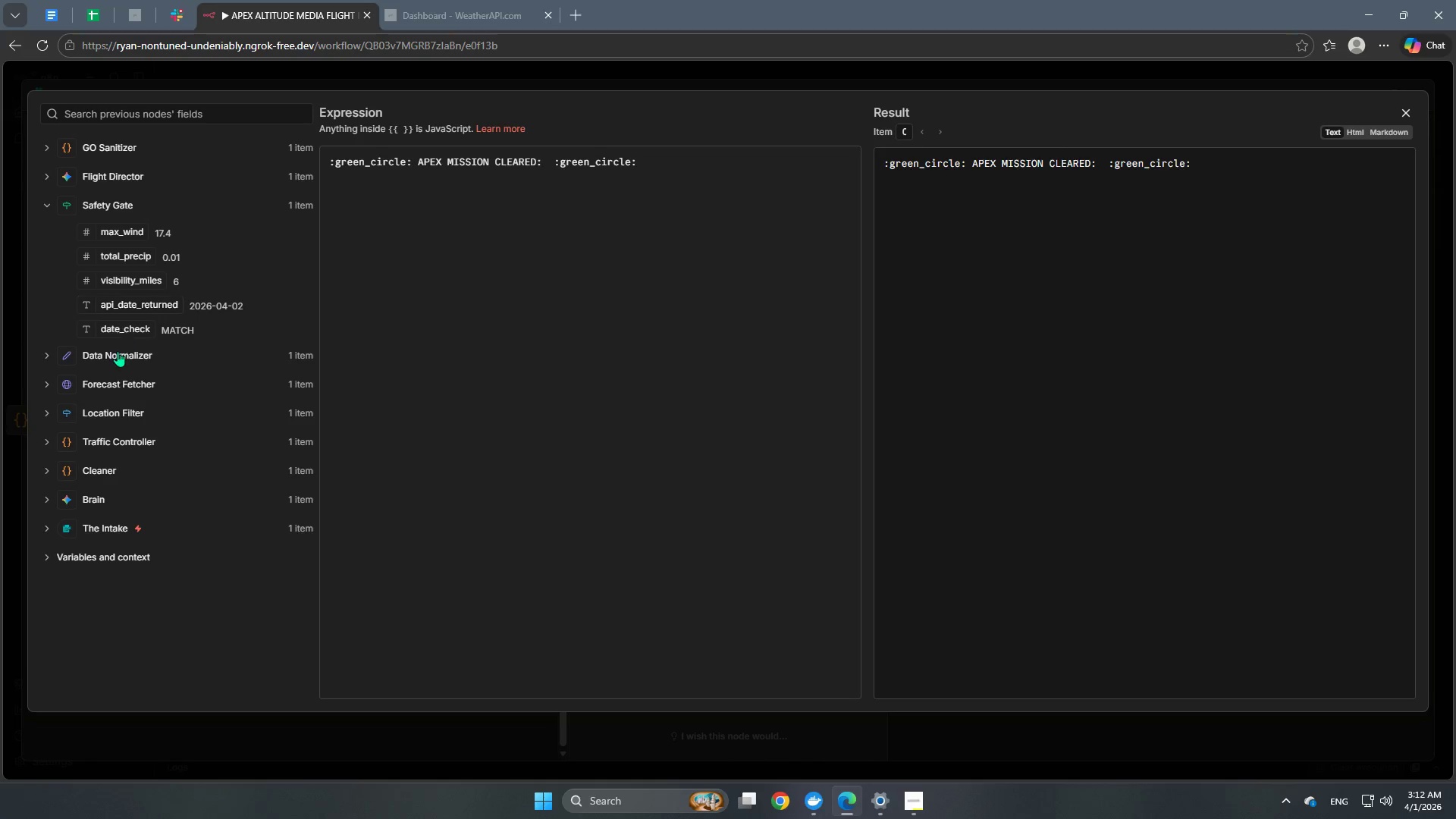 
left_click([116, 356])
 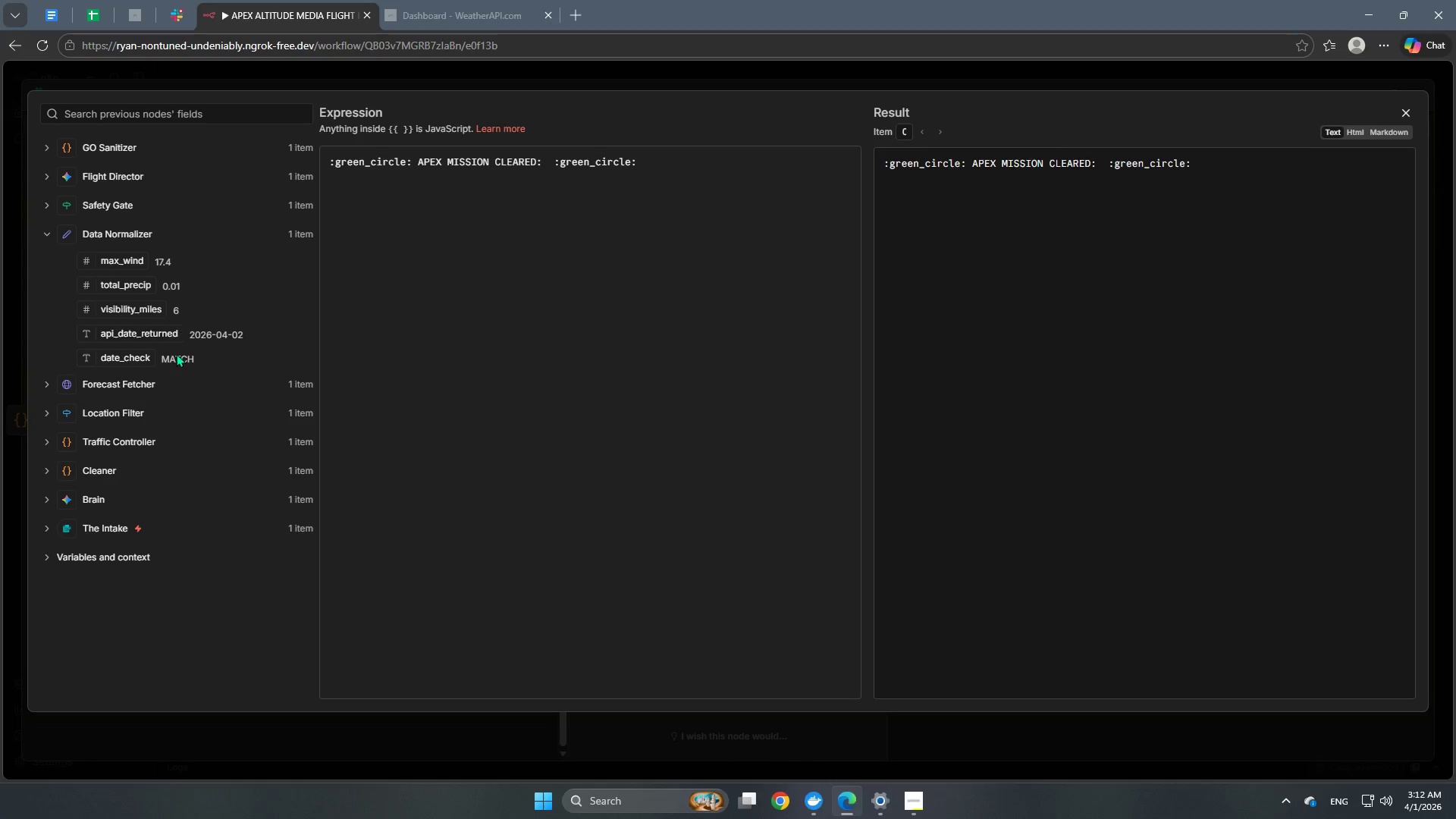 
left_click([143, 387])
 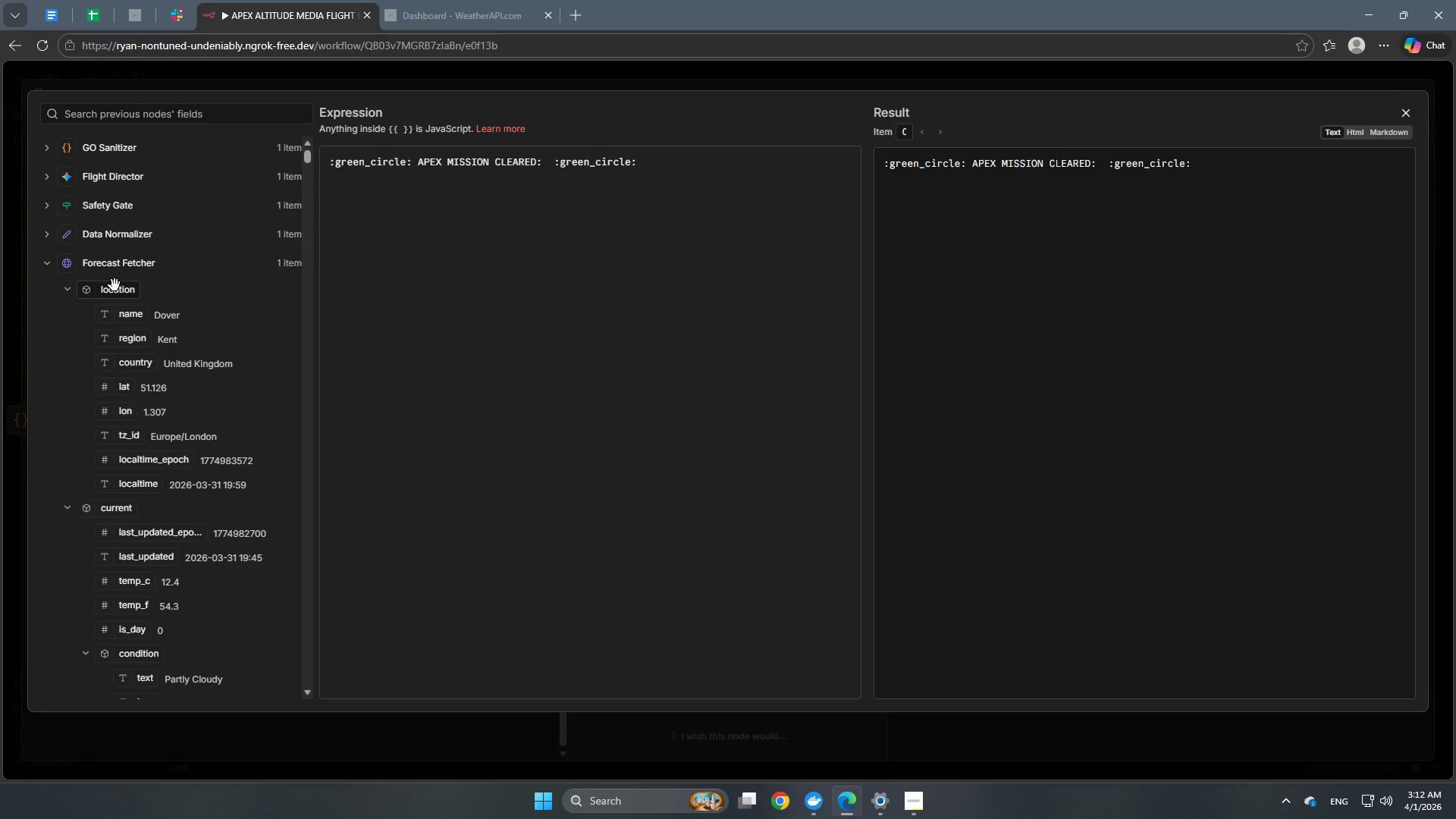 
left_click([114, 279])
 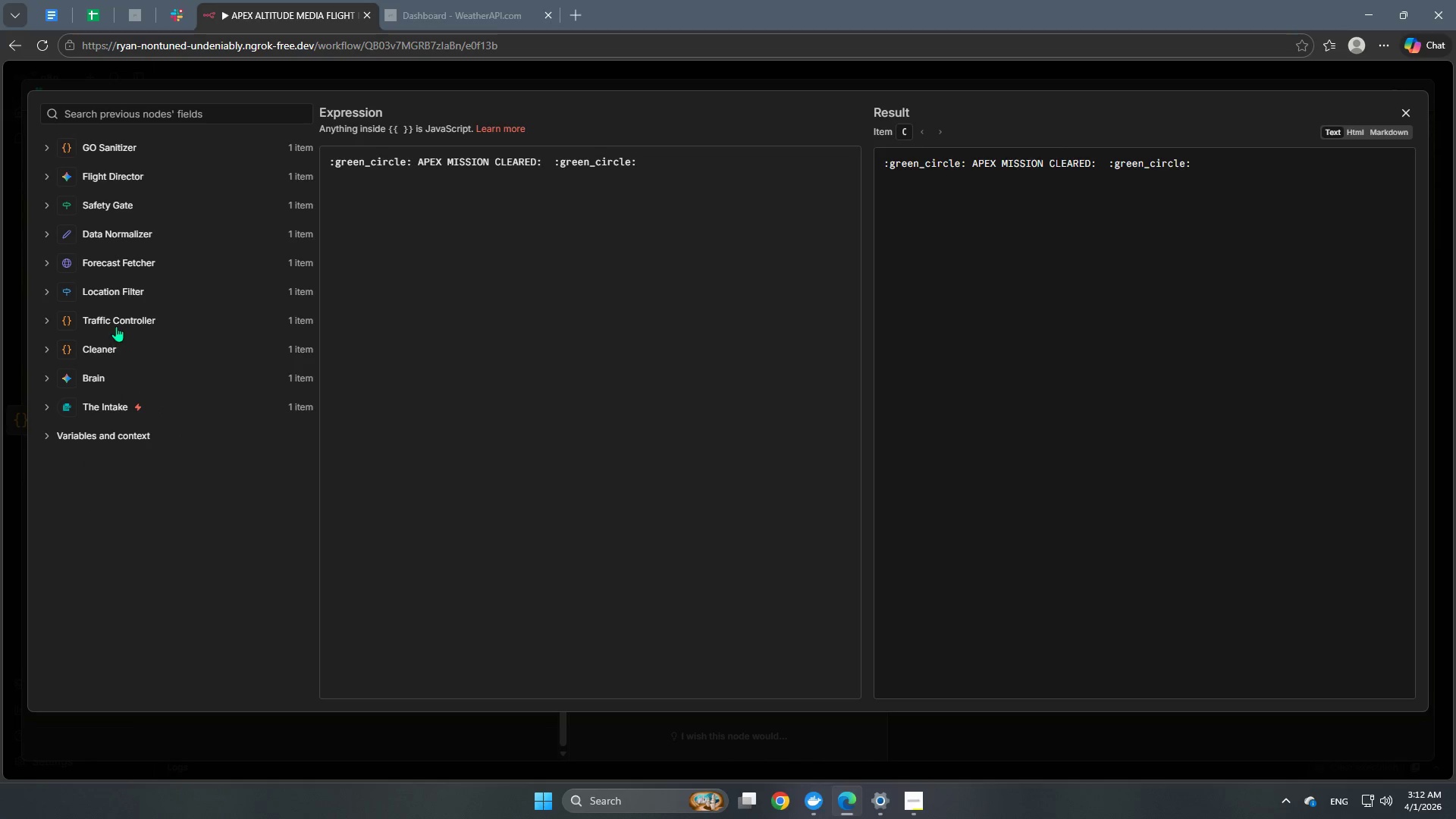 
left_click([122, 322])
 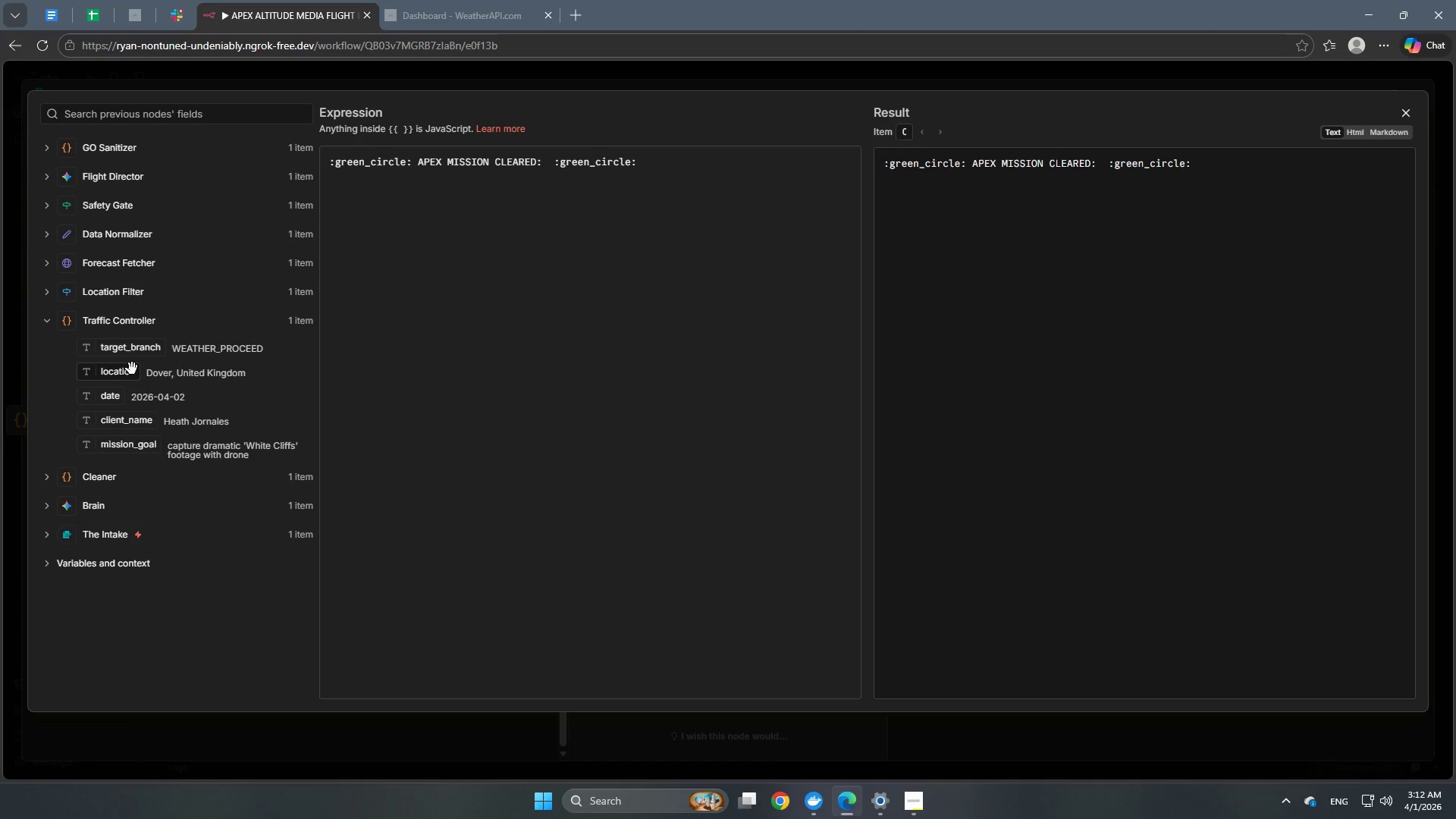 
left_click_drag(start_coordinate=[124, 375], to_coordinate=[549, 168])
 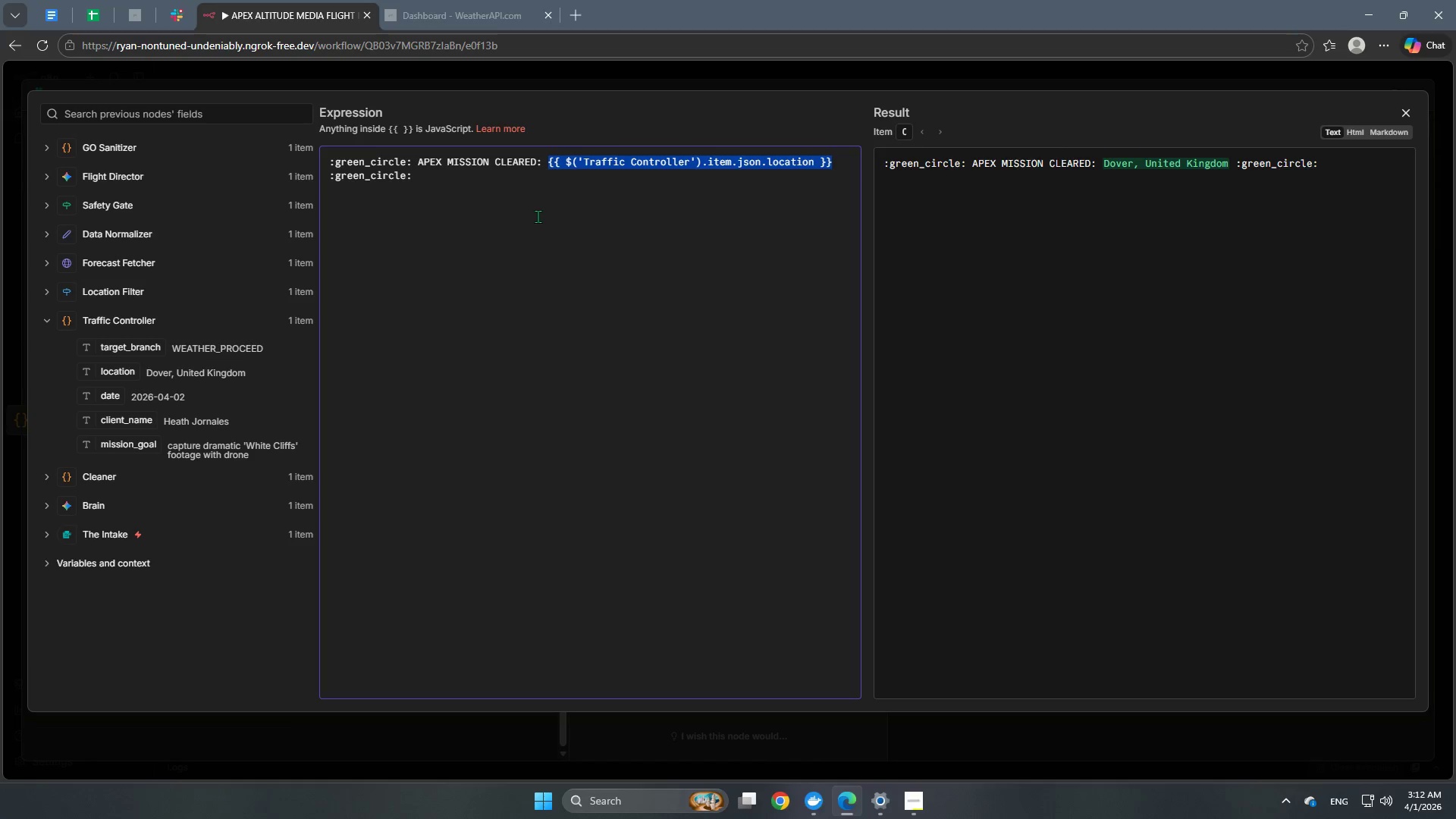 
left_click([538, 214])
 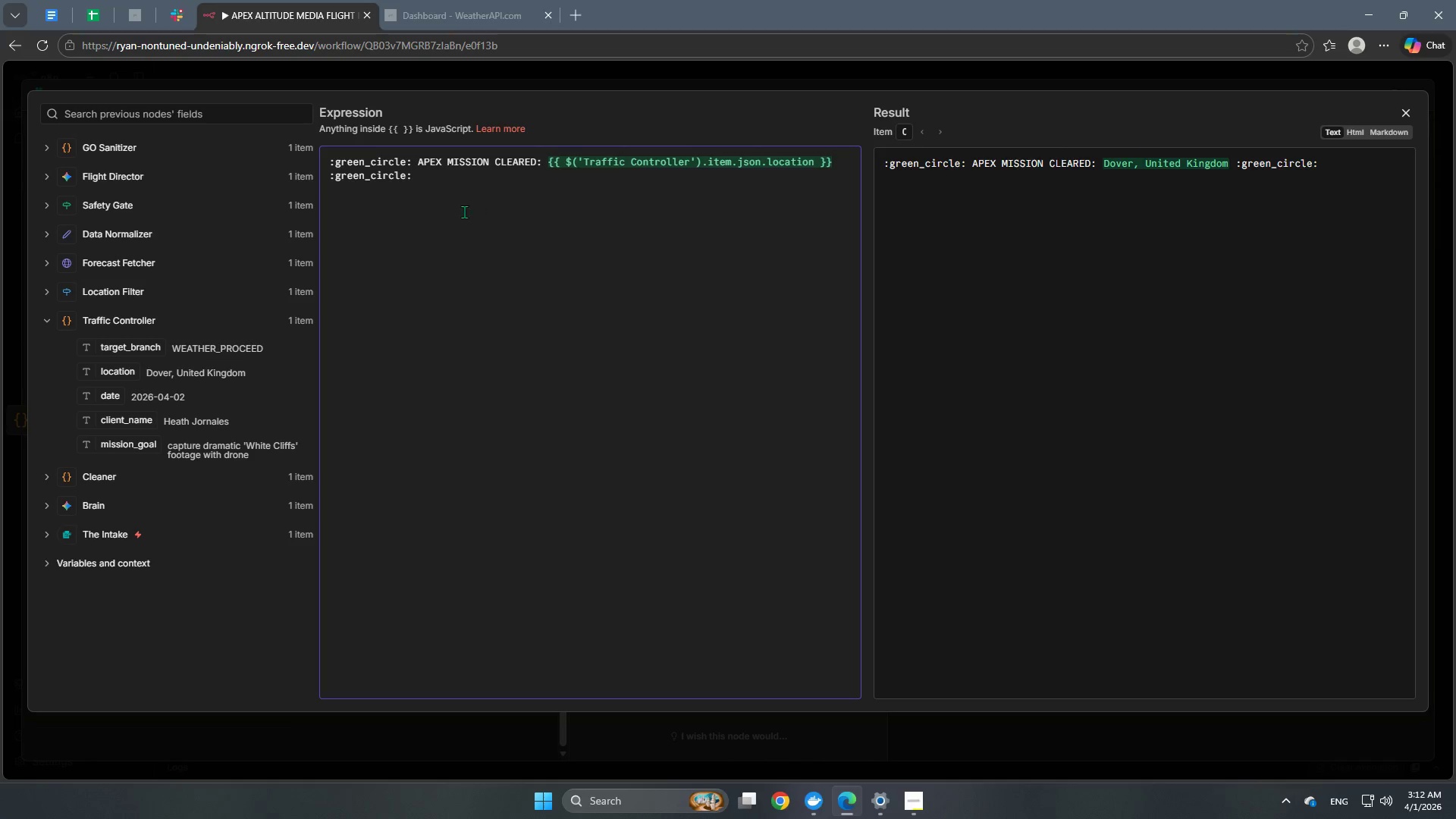 
left_click([444, 215])
 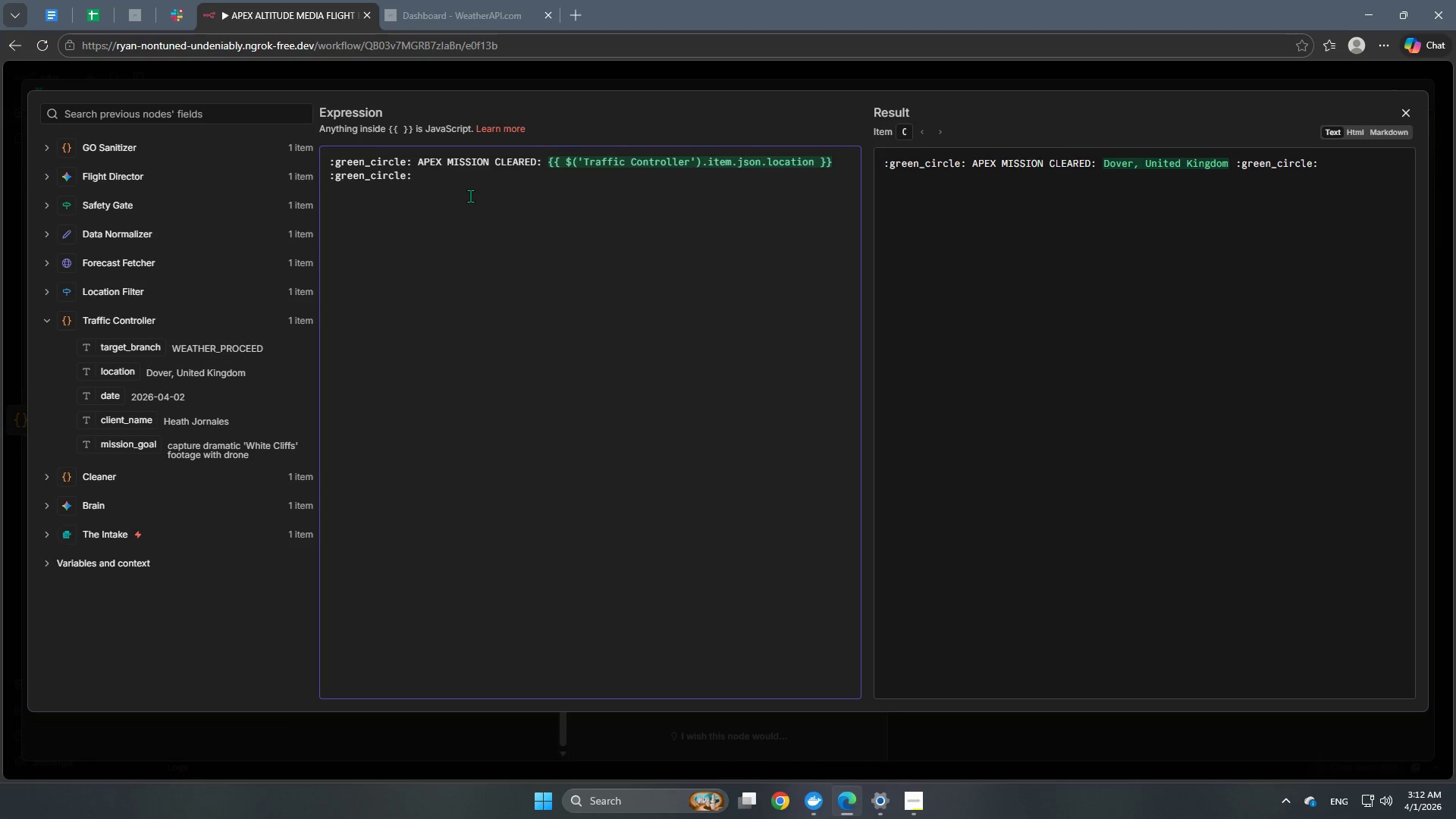 
key(Enter)
 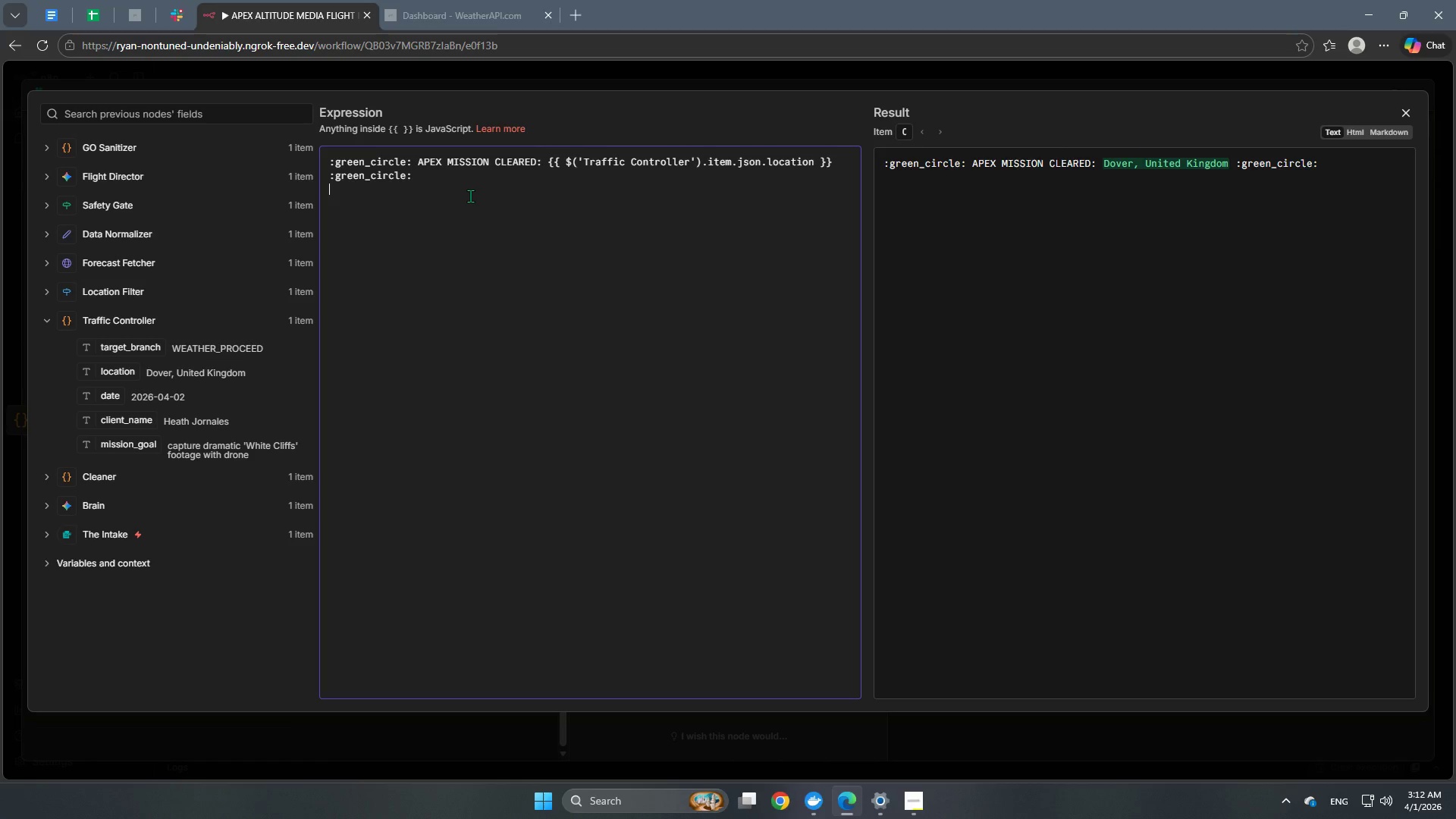 
key(Enter)
 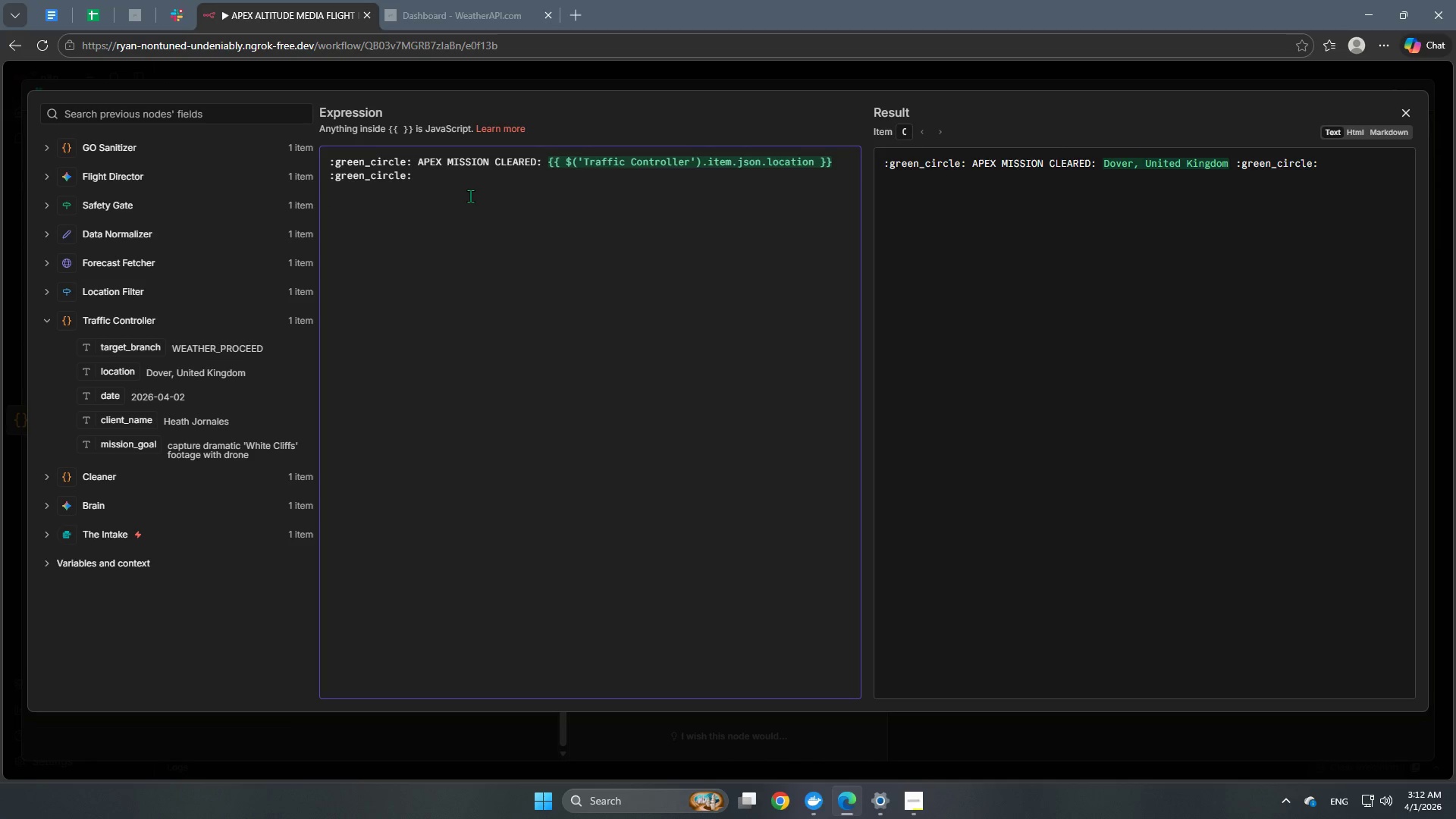 
wait(6.38)
 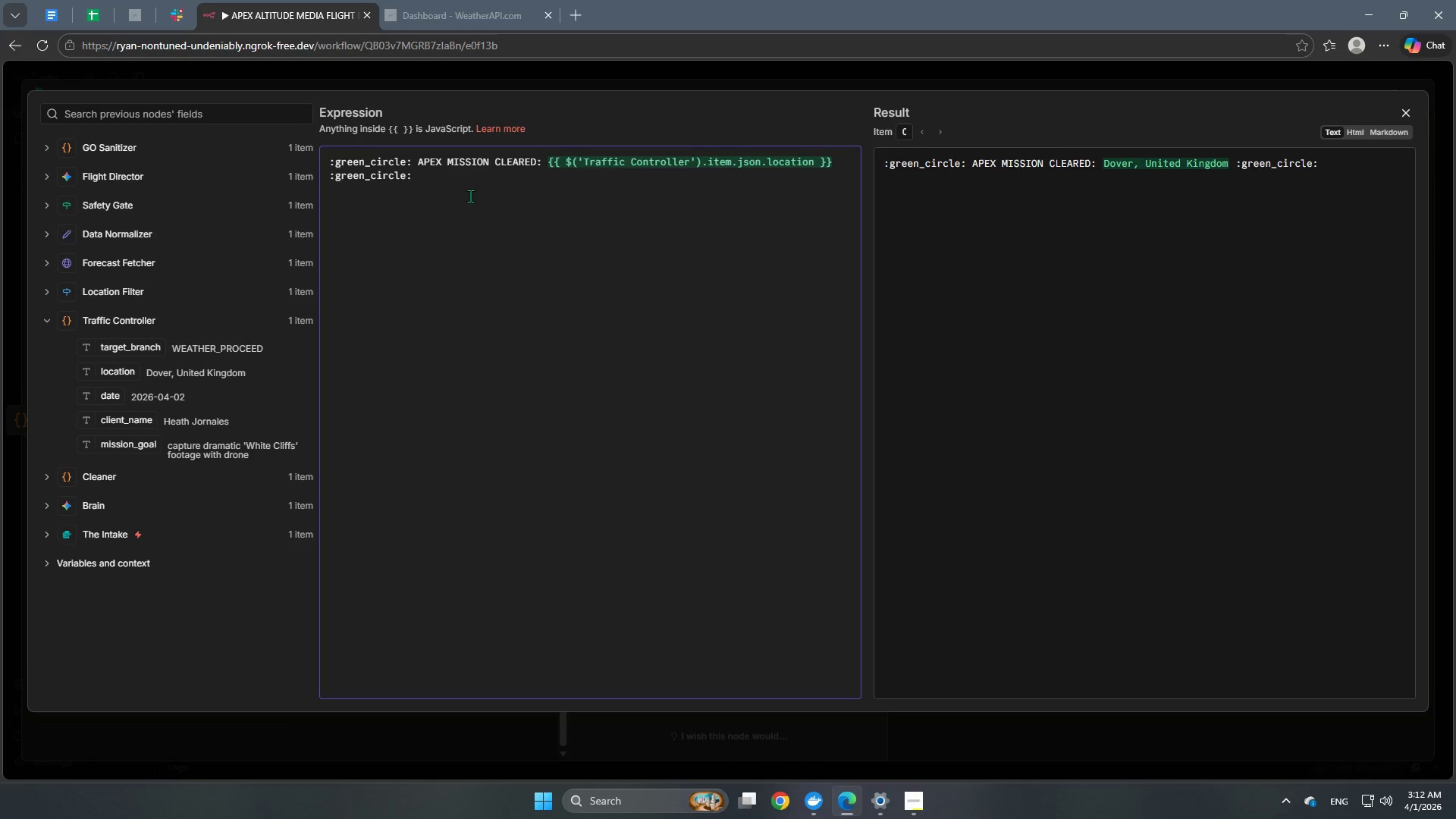 
type(:bust_in_silhouette: Clinet: )
 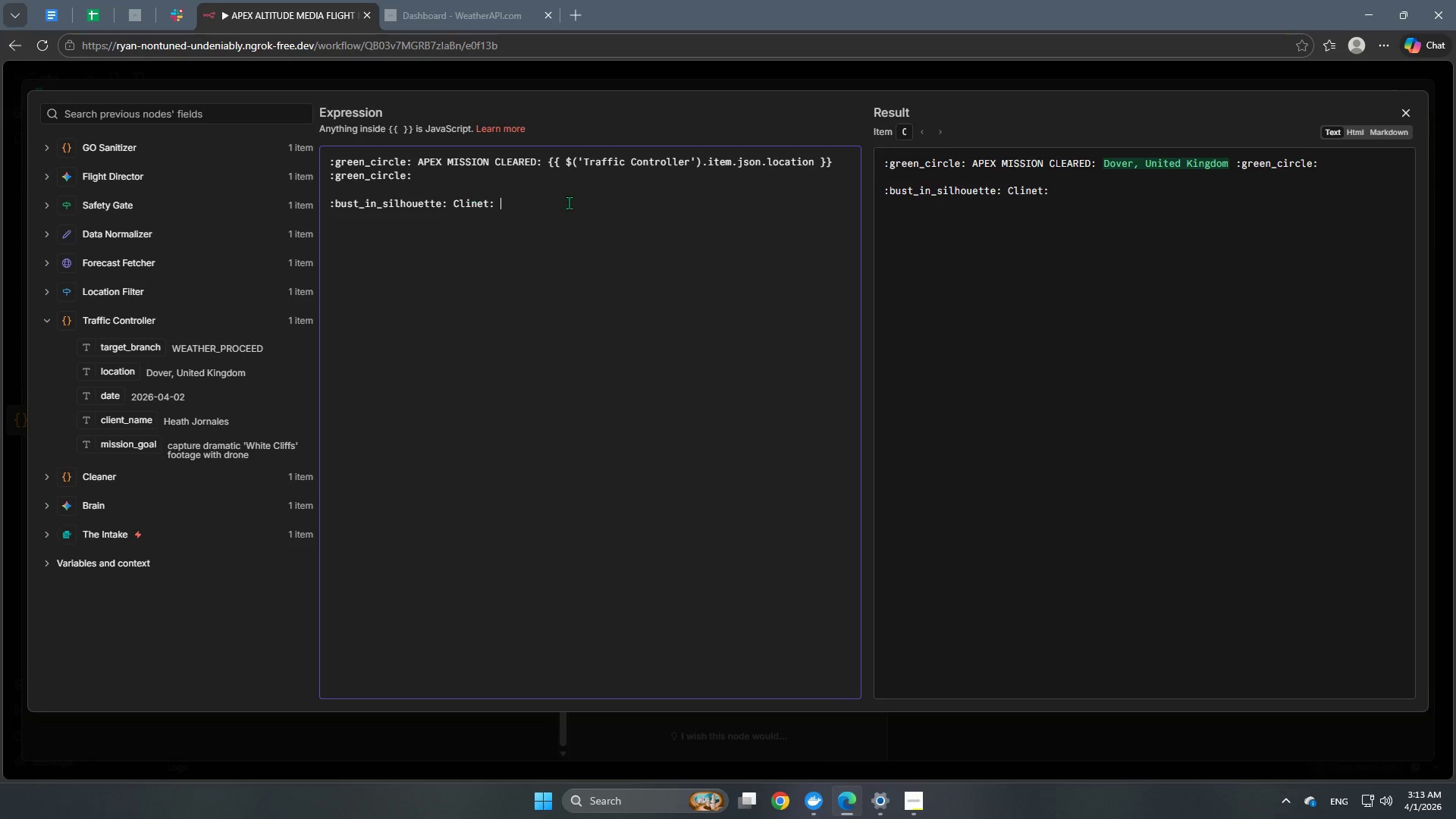 
left_click([485, 205])
 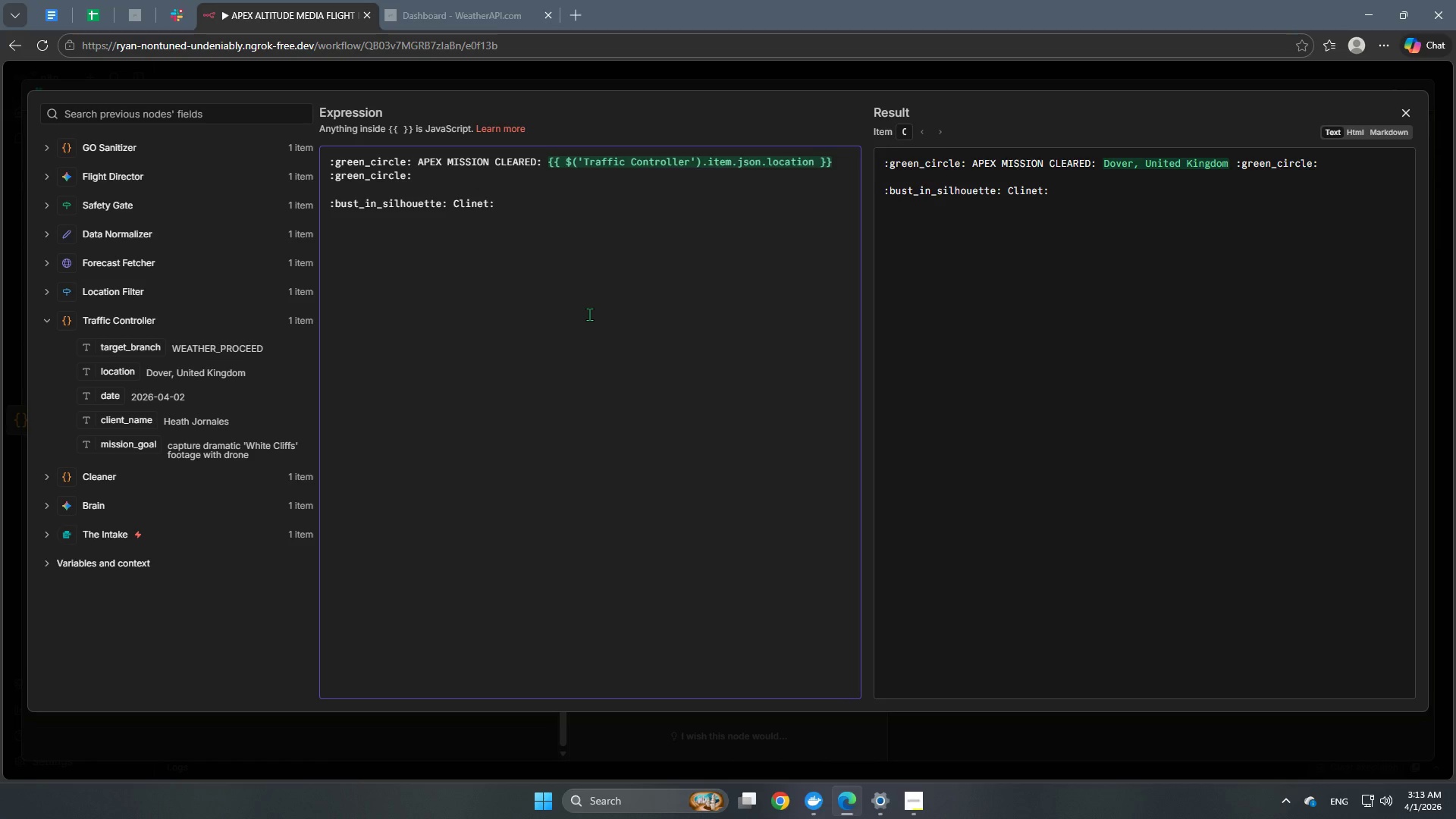 
key(Backspace)
key(Backspace)
type(en)
 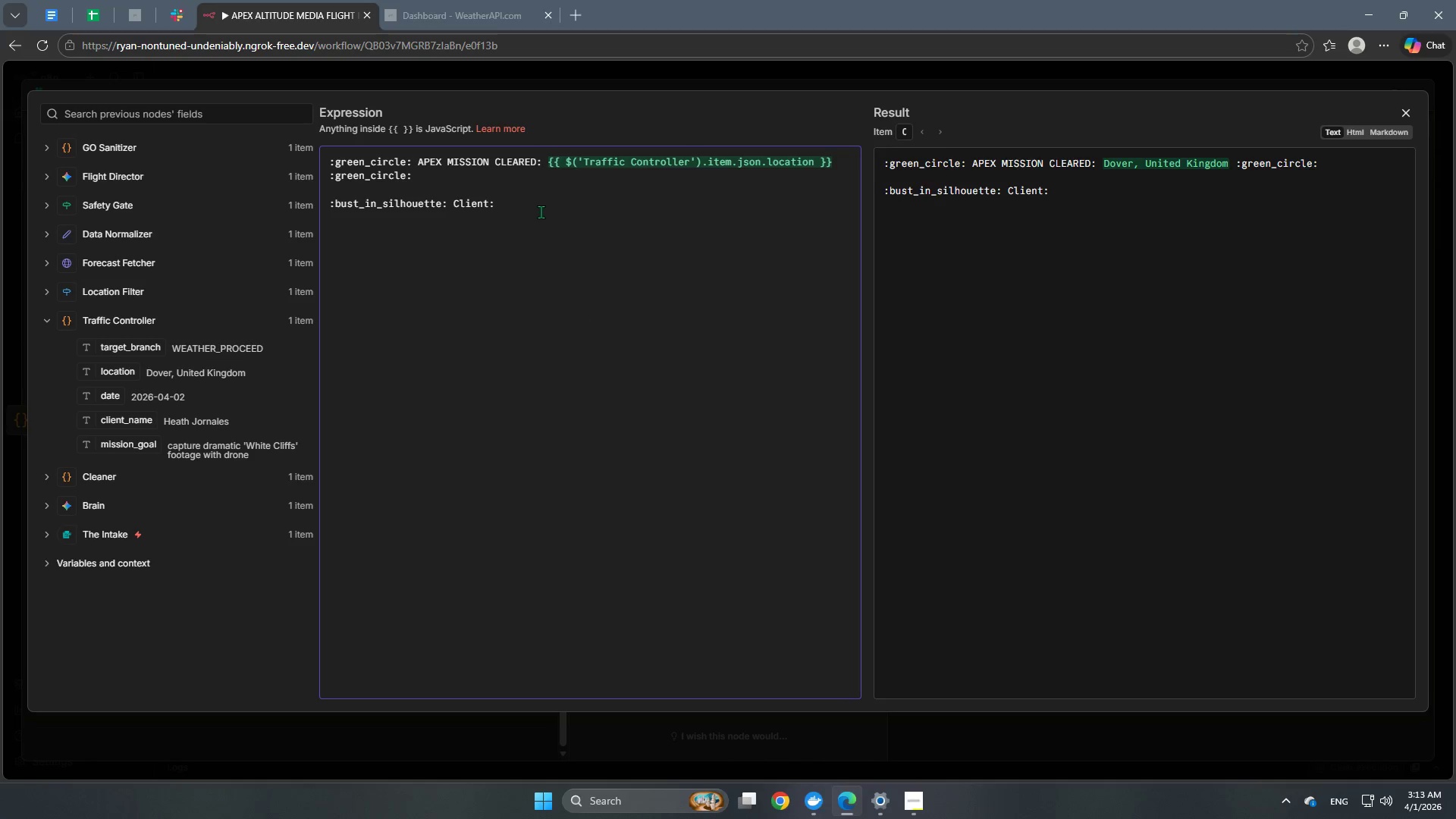 
left_click([541, 209])
 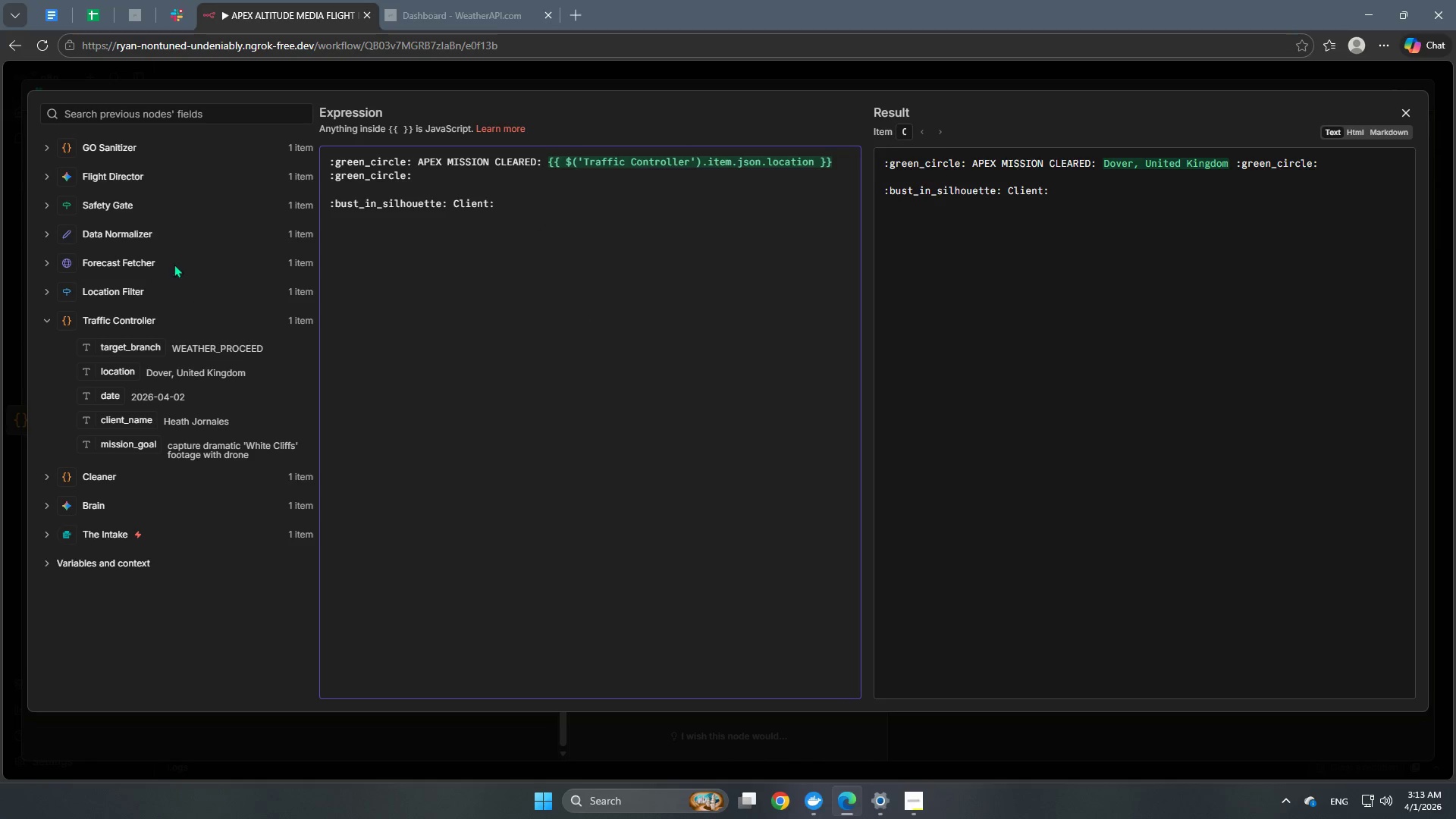 
left_click([102, 140])
 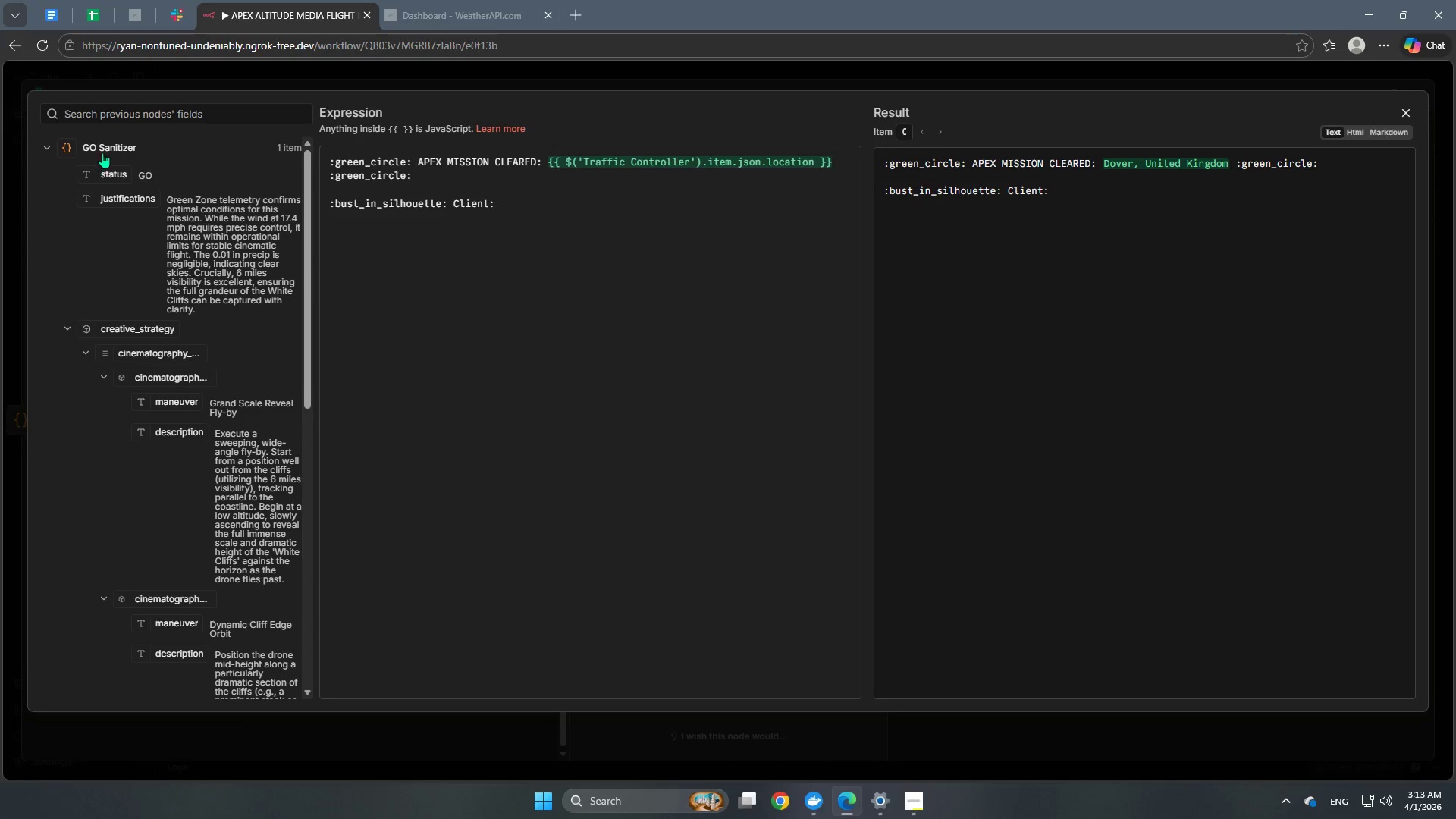 
scroll: coordinate [177, 277], scroll_direction: up, amount: 3.0
 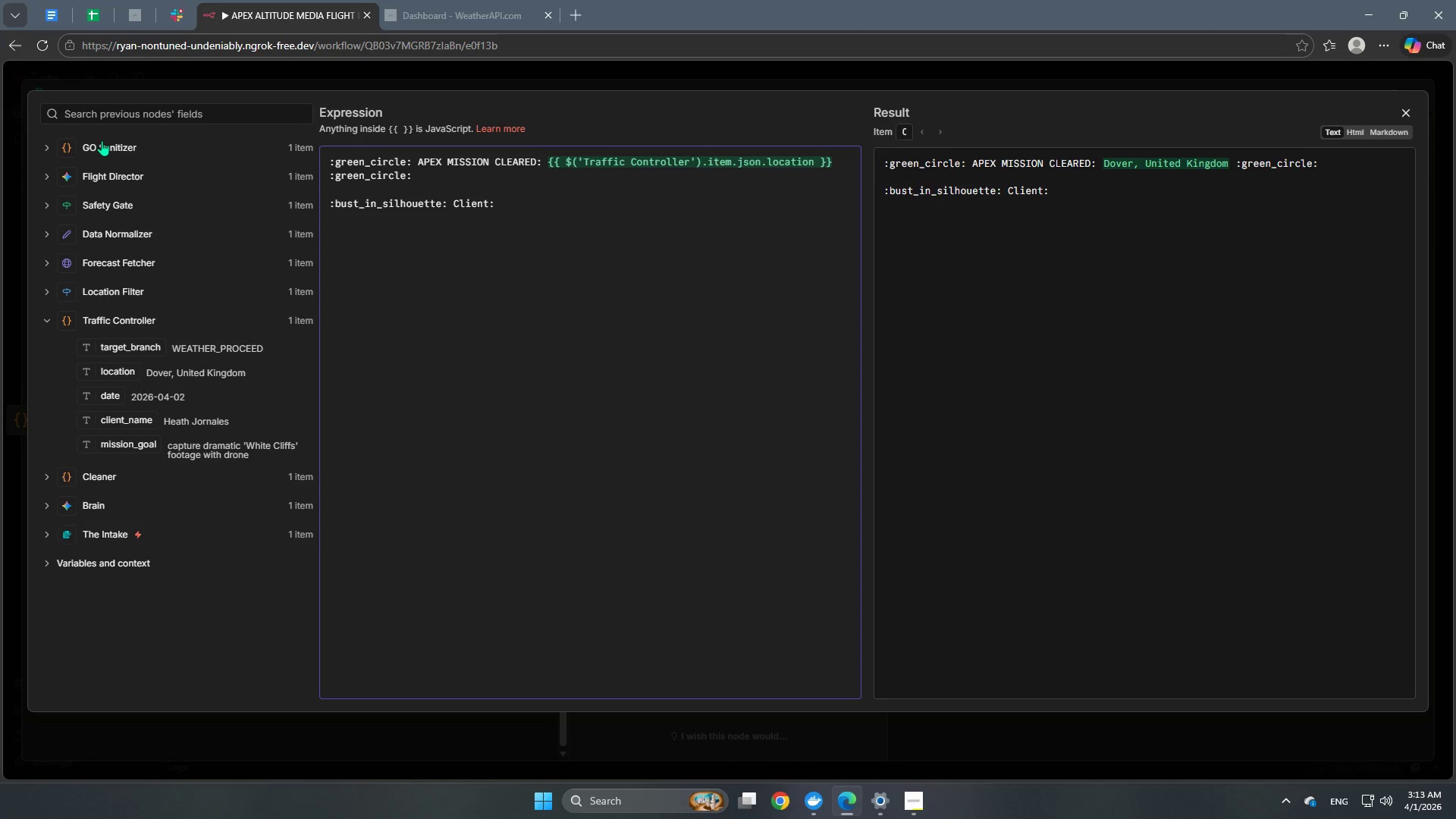 
left_click([106, 146])
 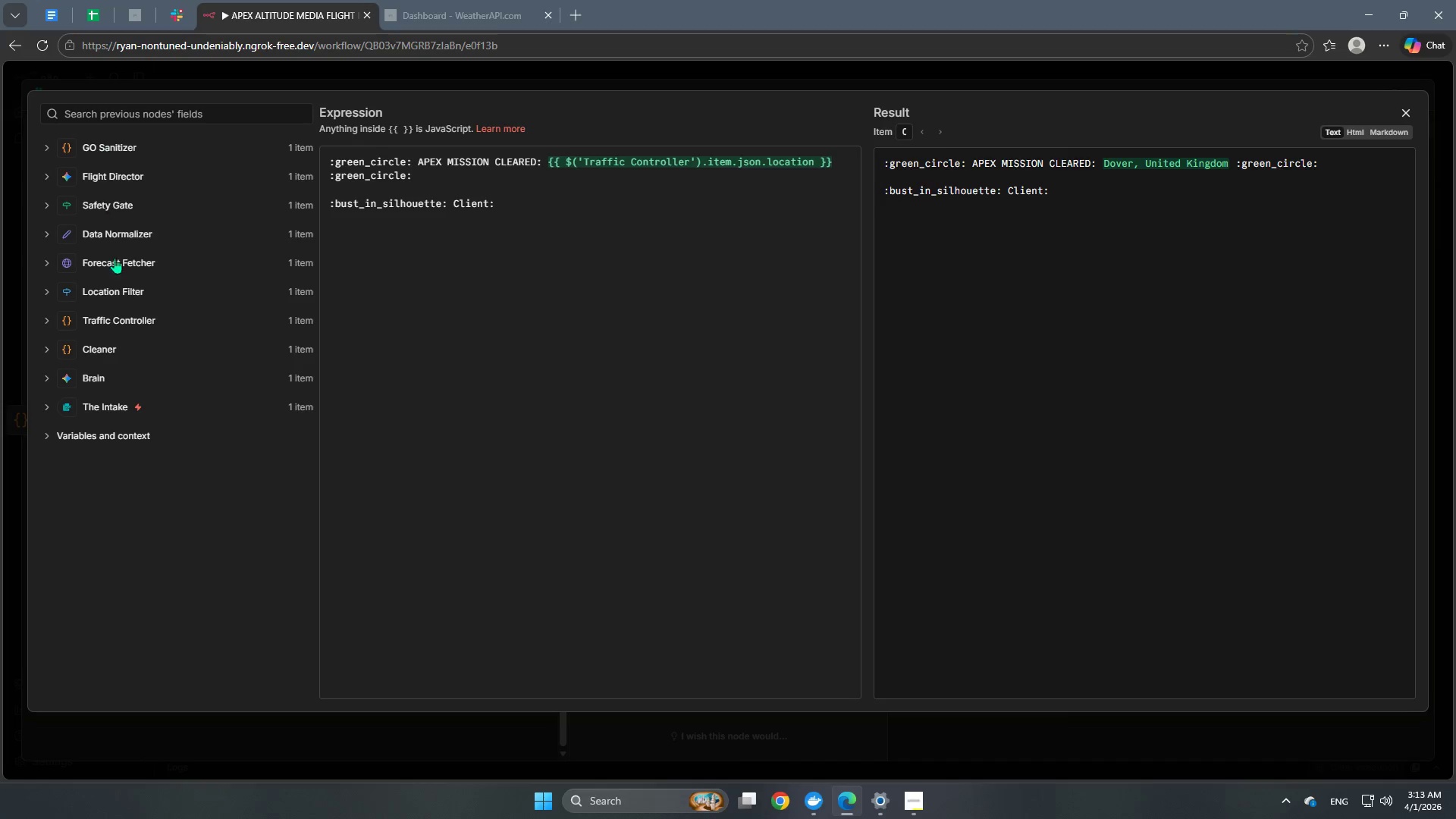 
left_click([118, 287])
 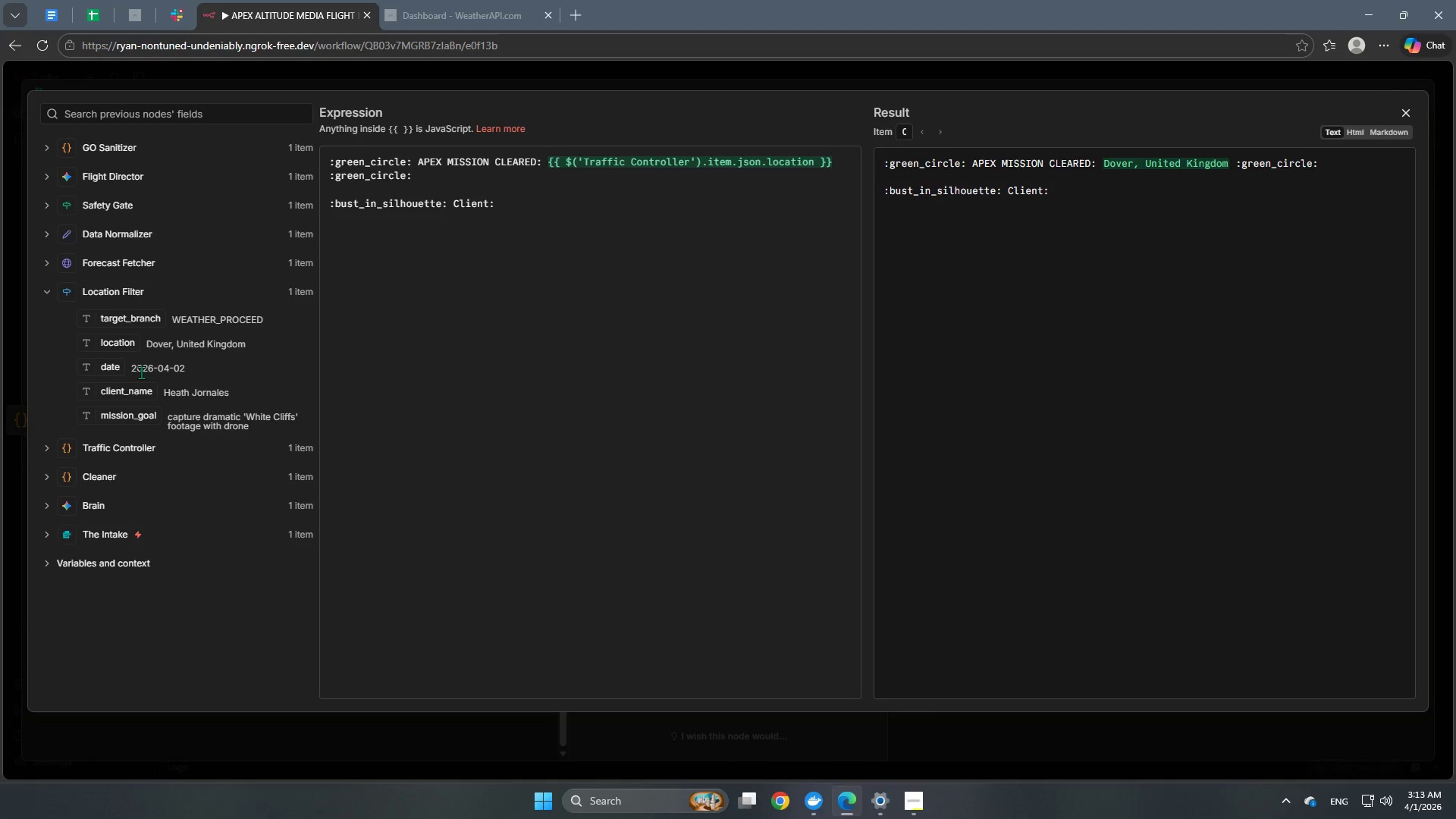 
left_click_drag(start_coordinate=[132, 393], to_coordinate=[546, 206])
 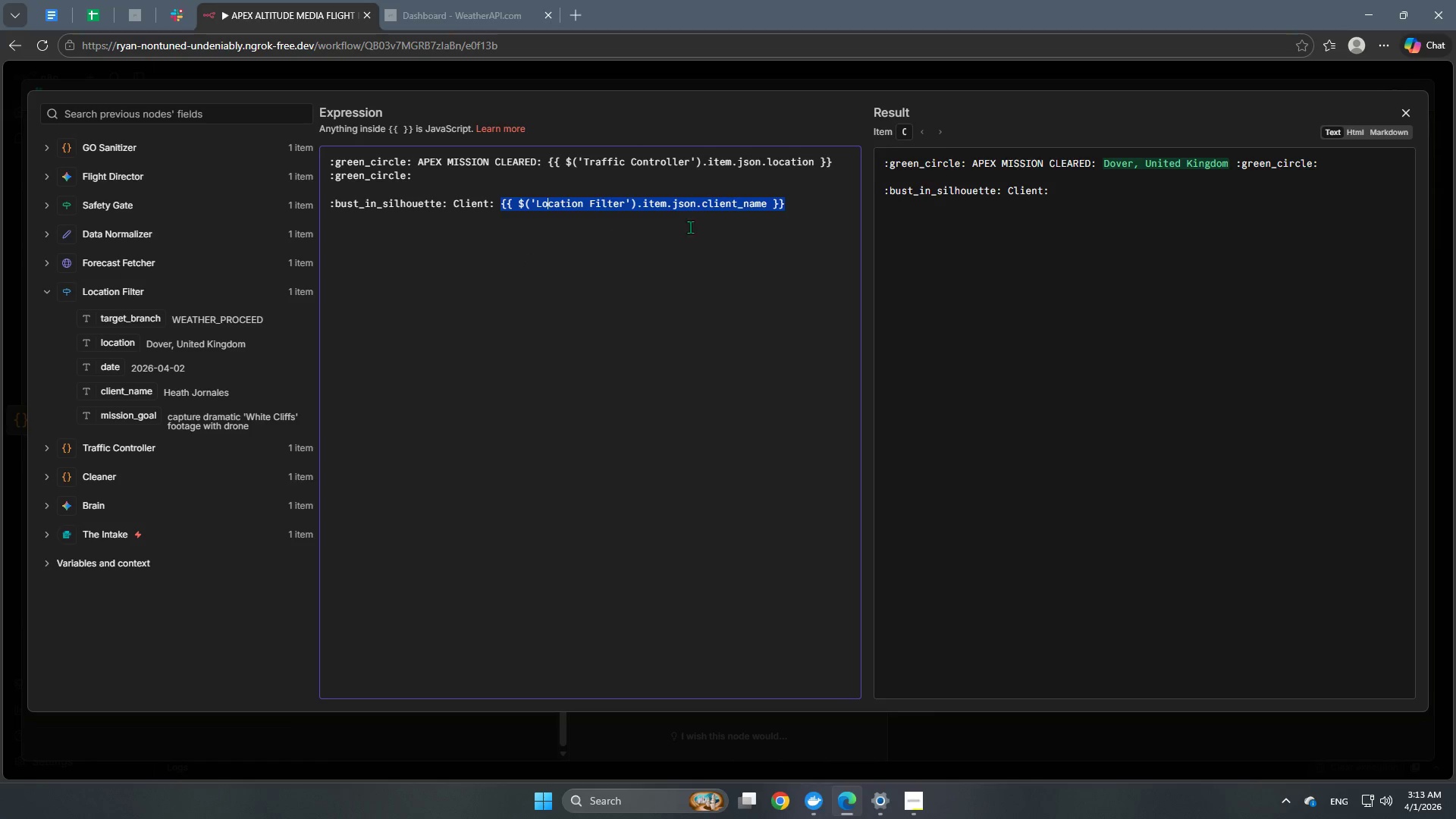 
left_click([742, 214])
 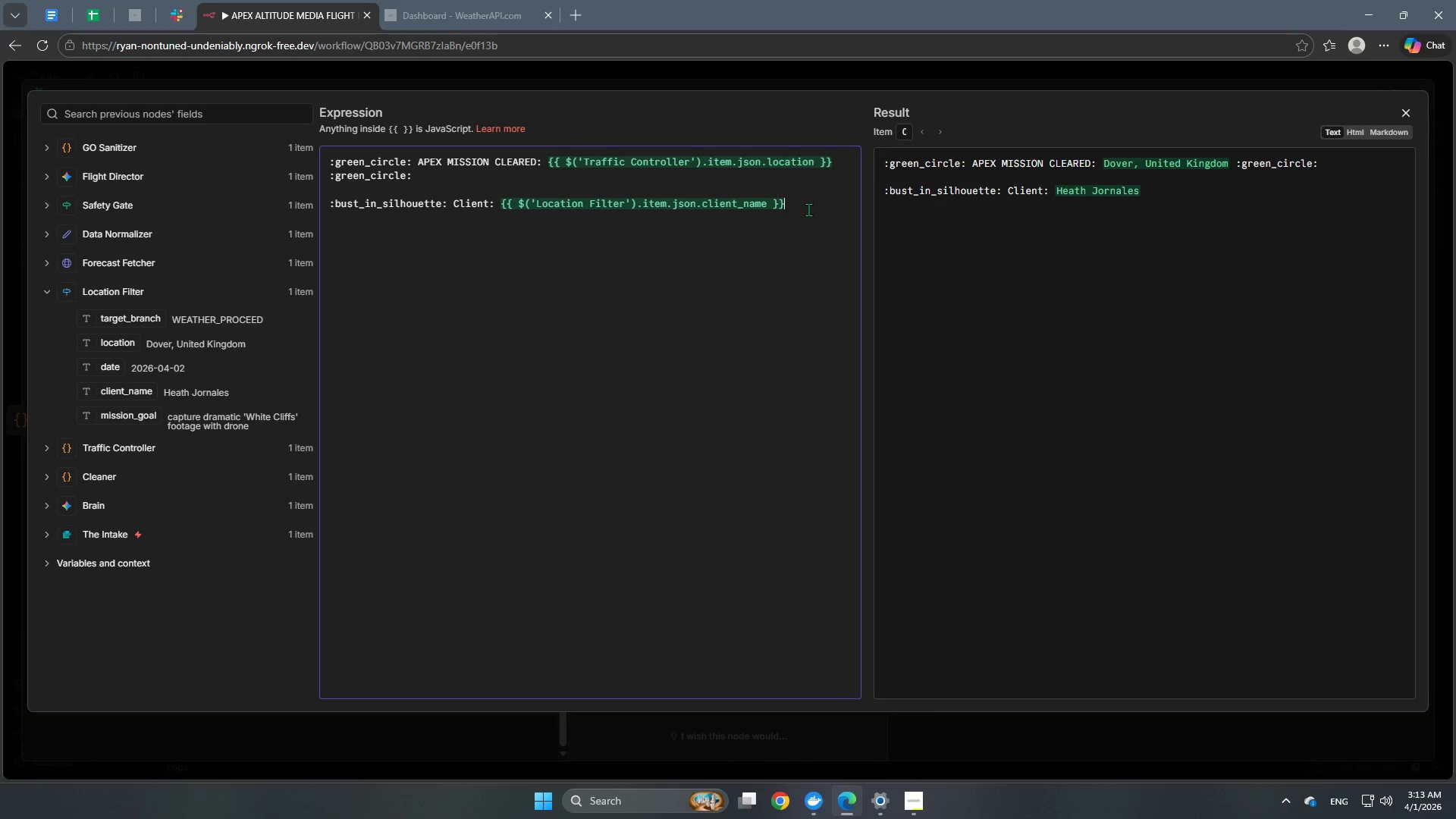 
key(Enter)
 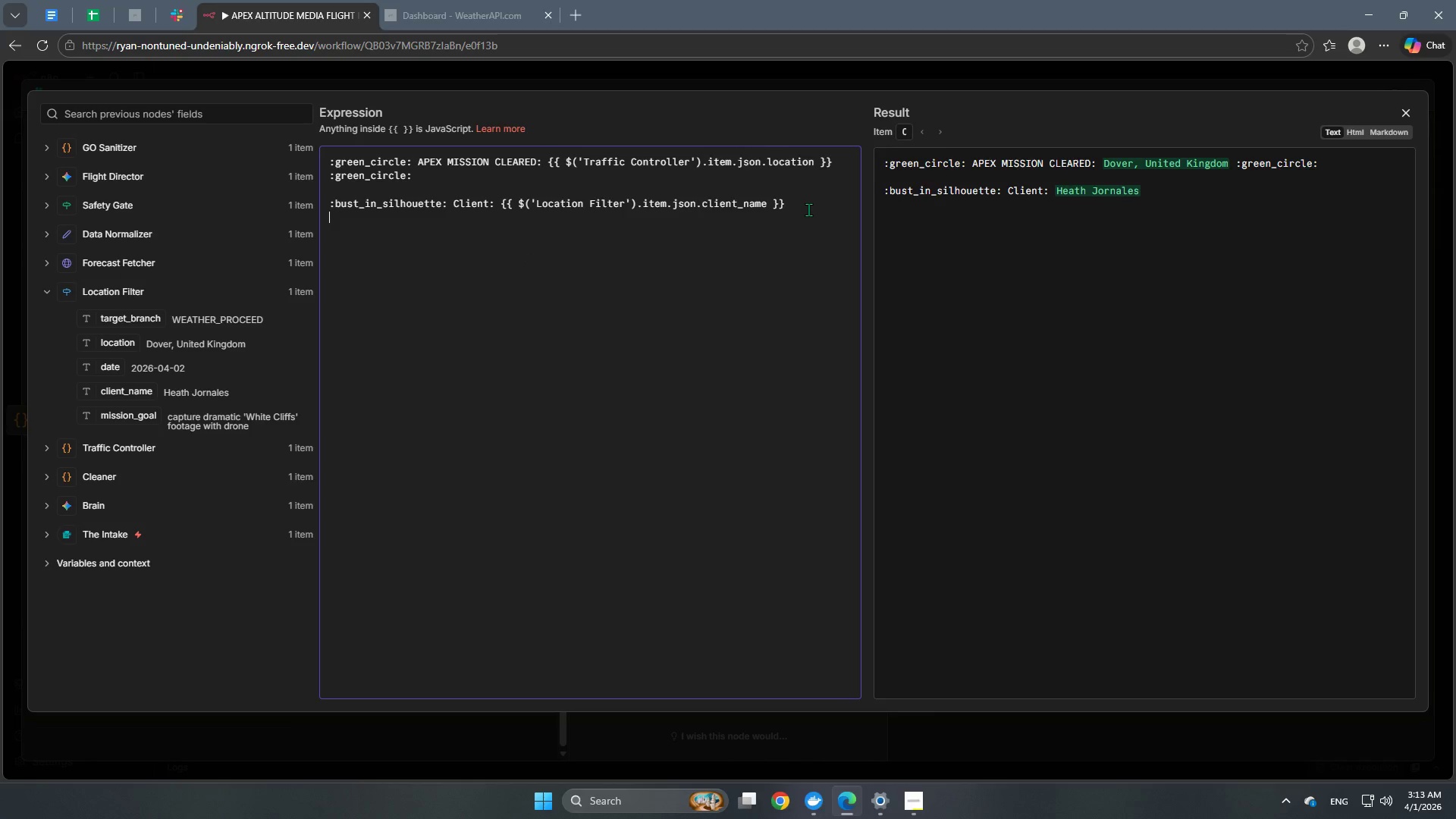 
key(Shift+Semicolon)
 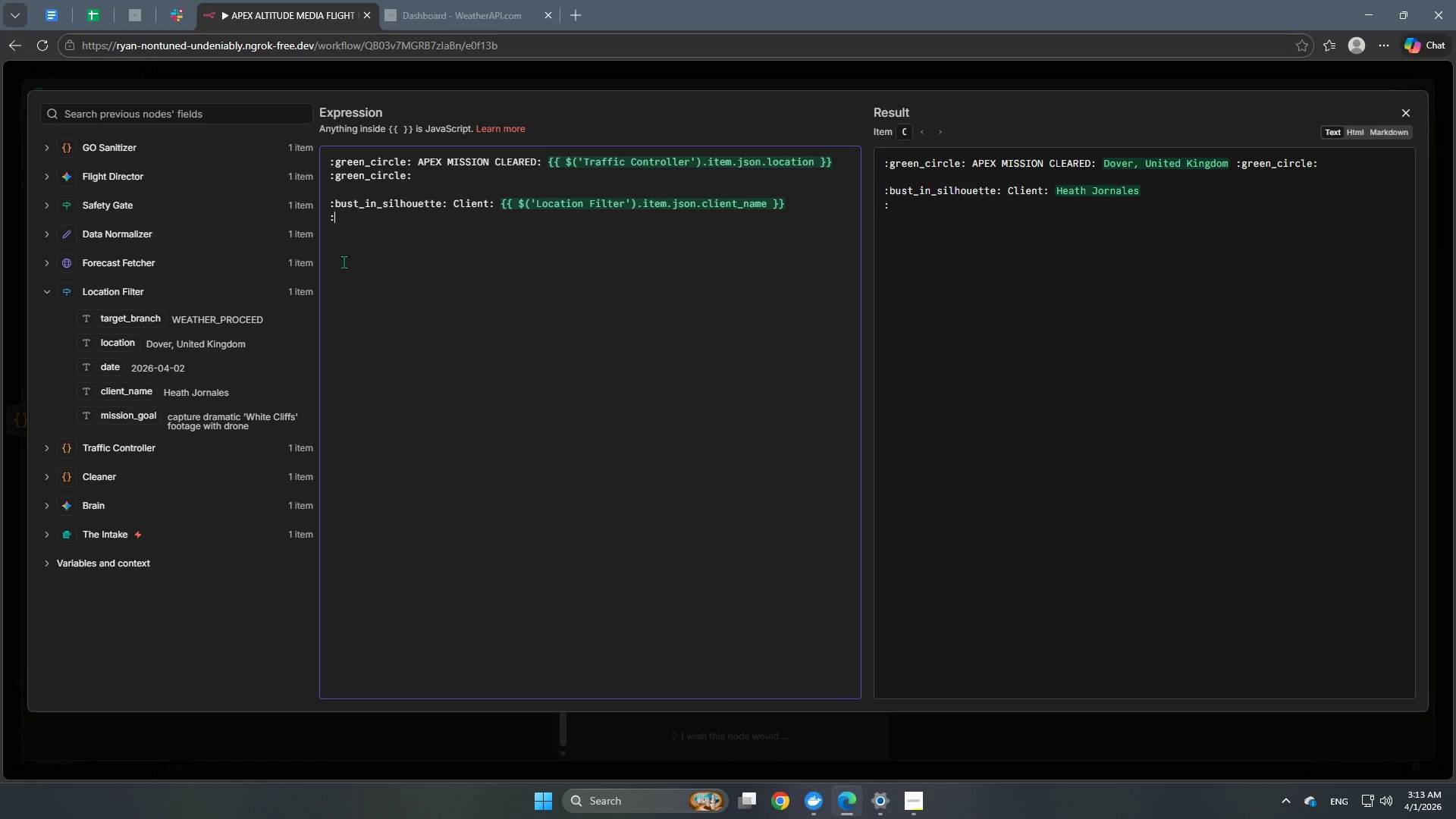 
wait(12.38)
 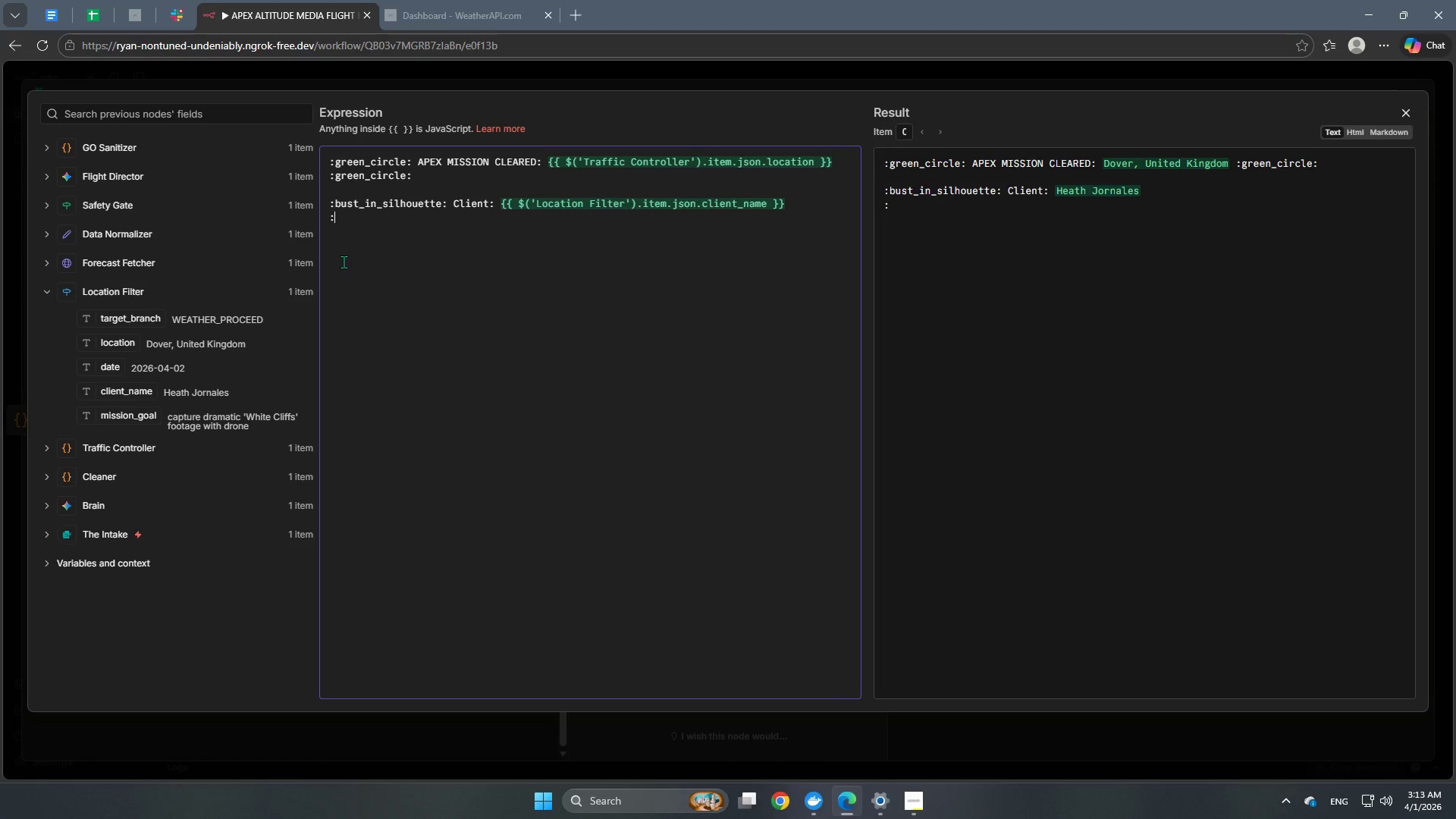 
hold_key(key=ShiftRight, duration=0.36)
 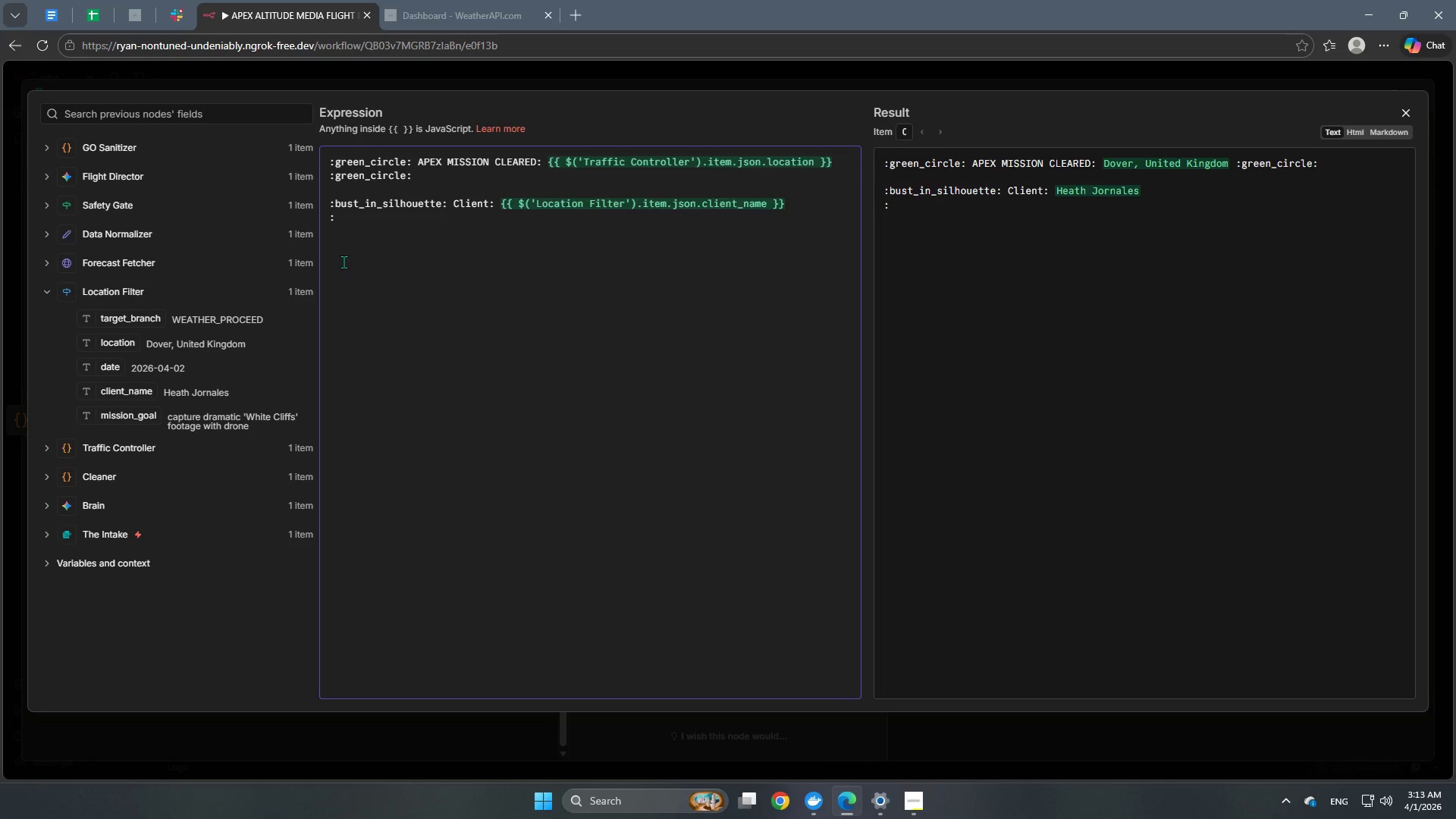 
key(Backspace)
type(:gree)
key(Backspace)
key(Backspace)
type(een_check: )
 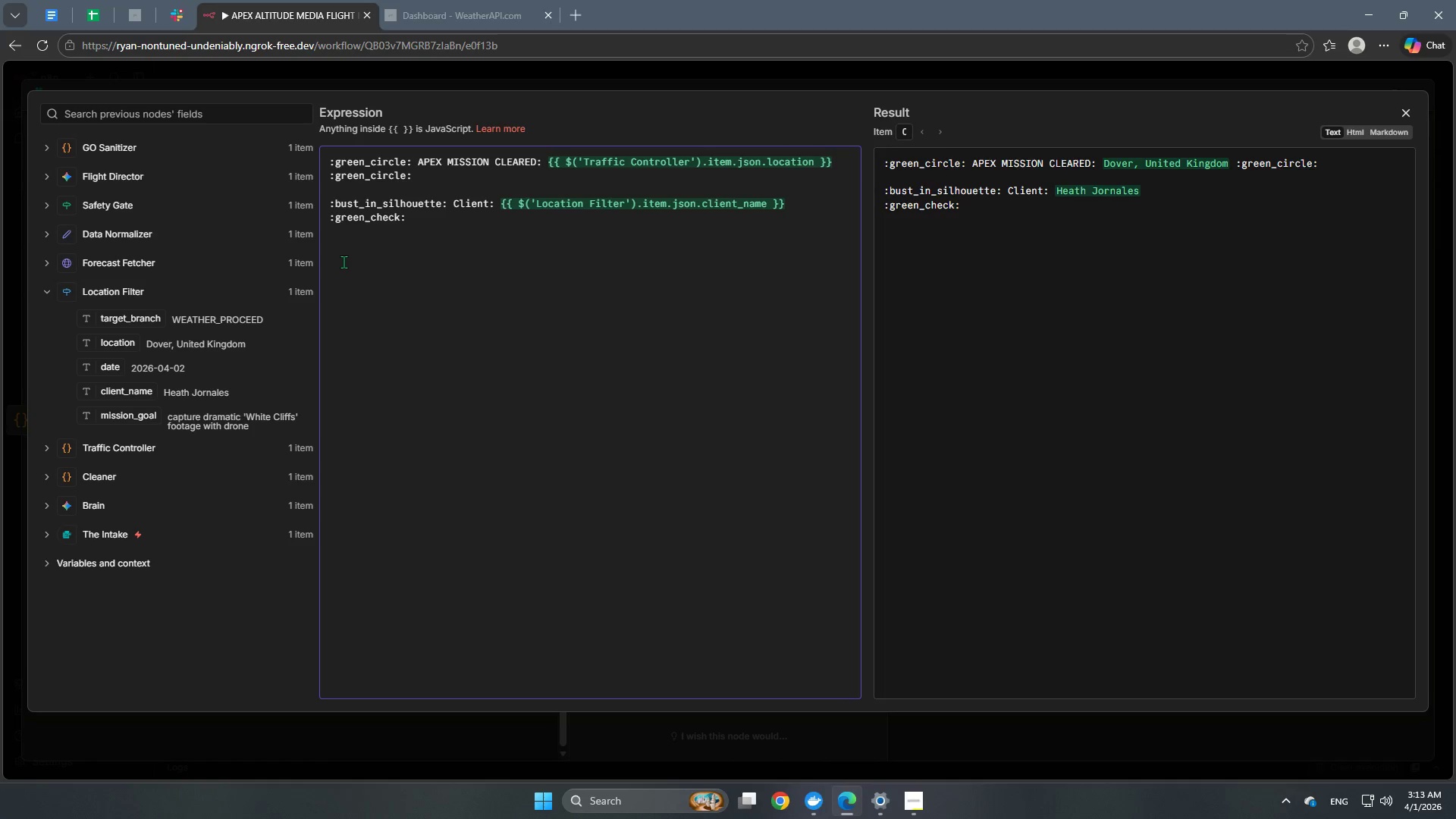 
type(Status: )
 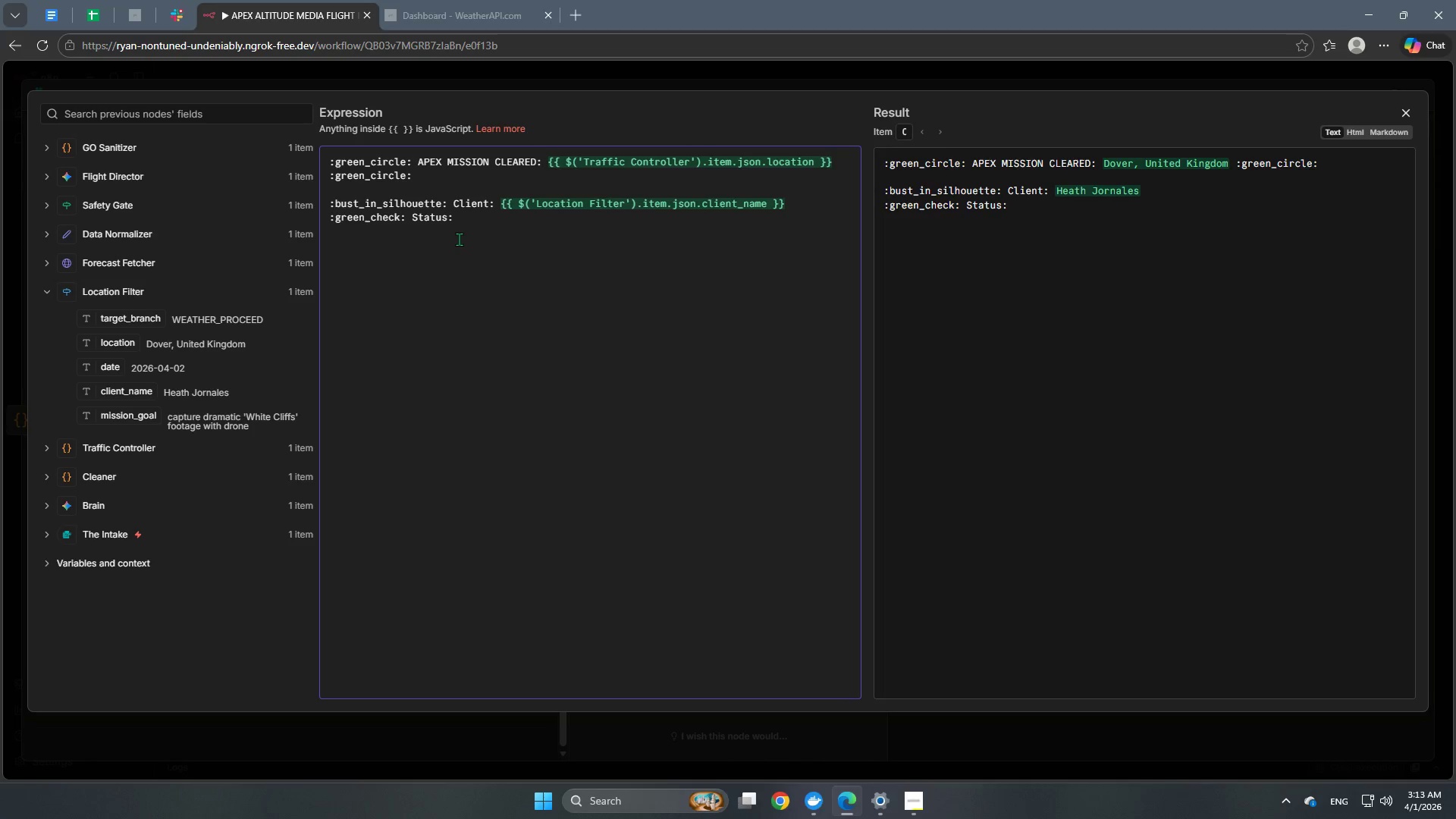 
left_click([141, 147])
 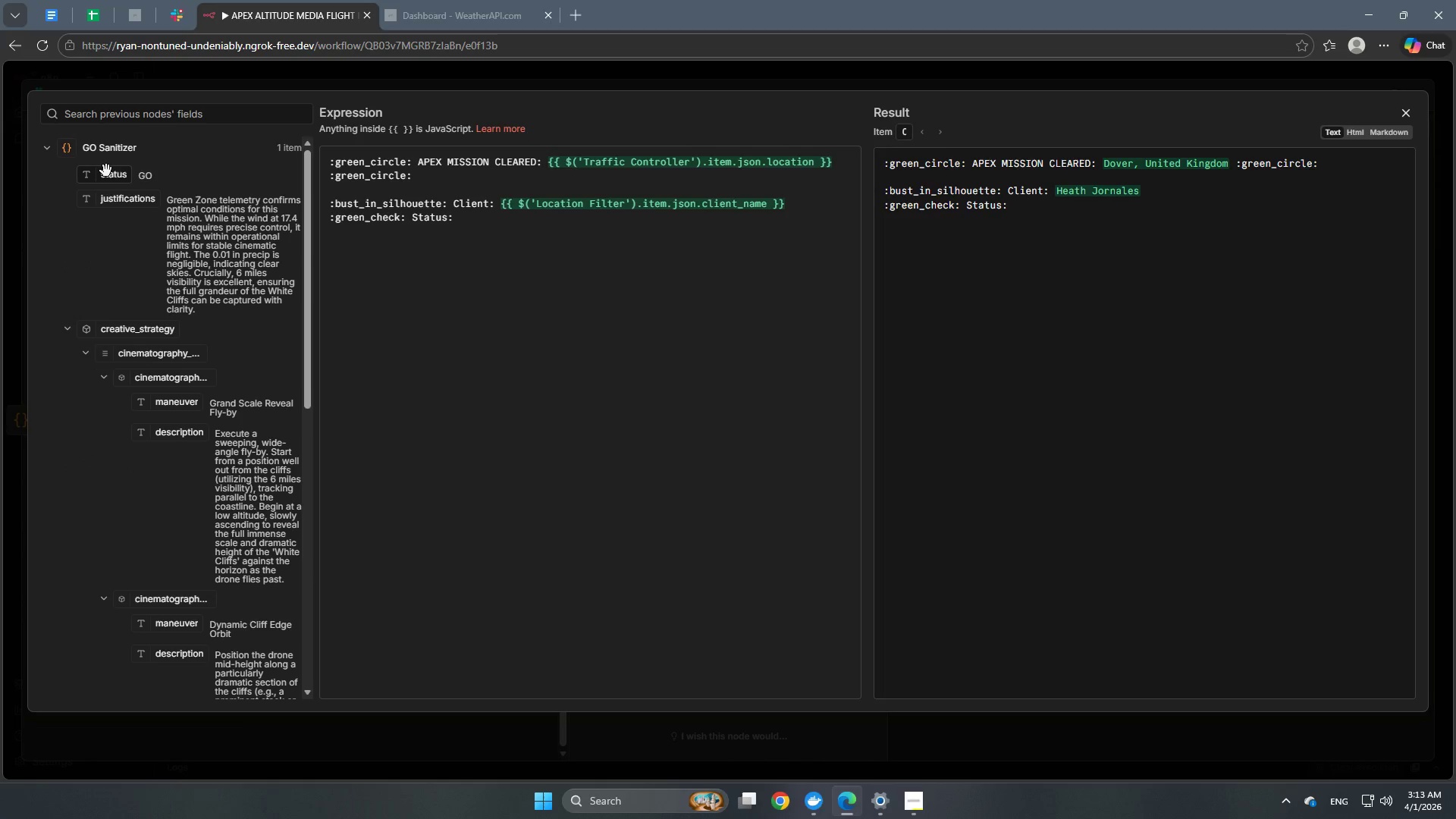 
left_click_drag(start_coordinate=[109, 177], to_coordinate=[491, 228])
 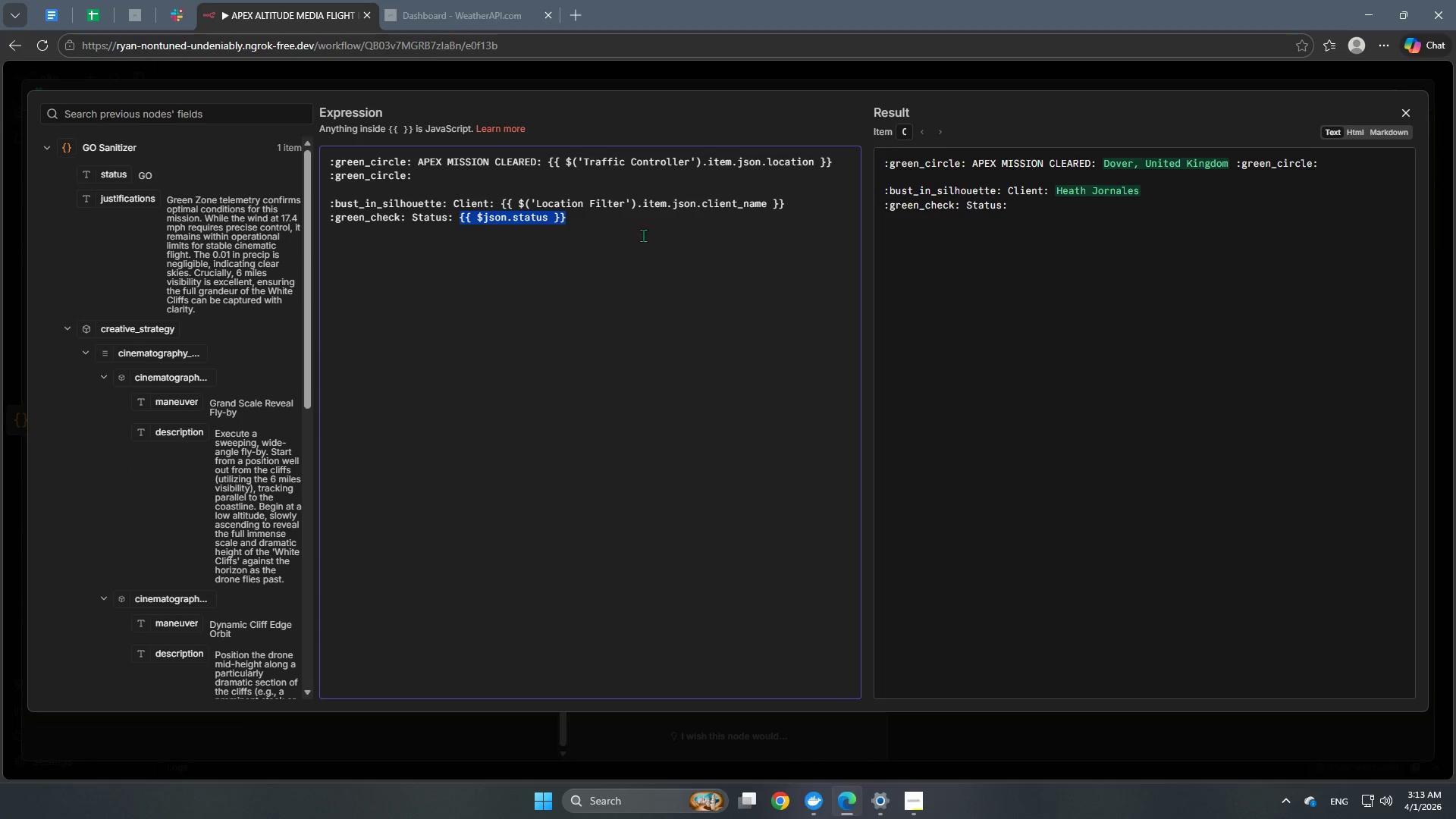 
left_click([645, 225])
 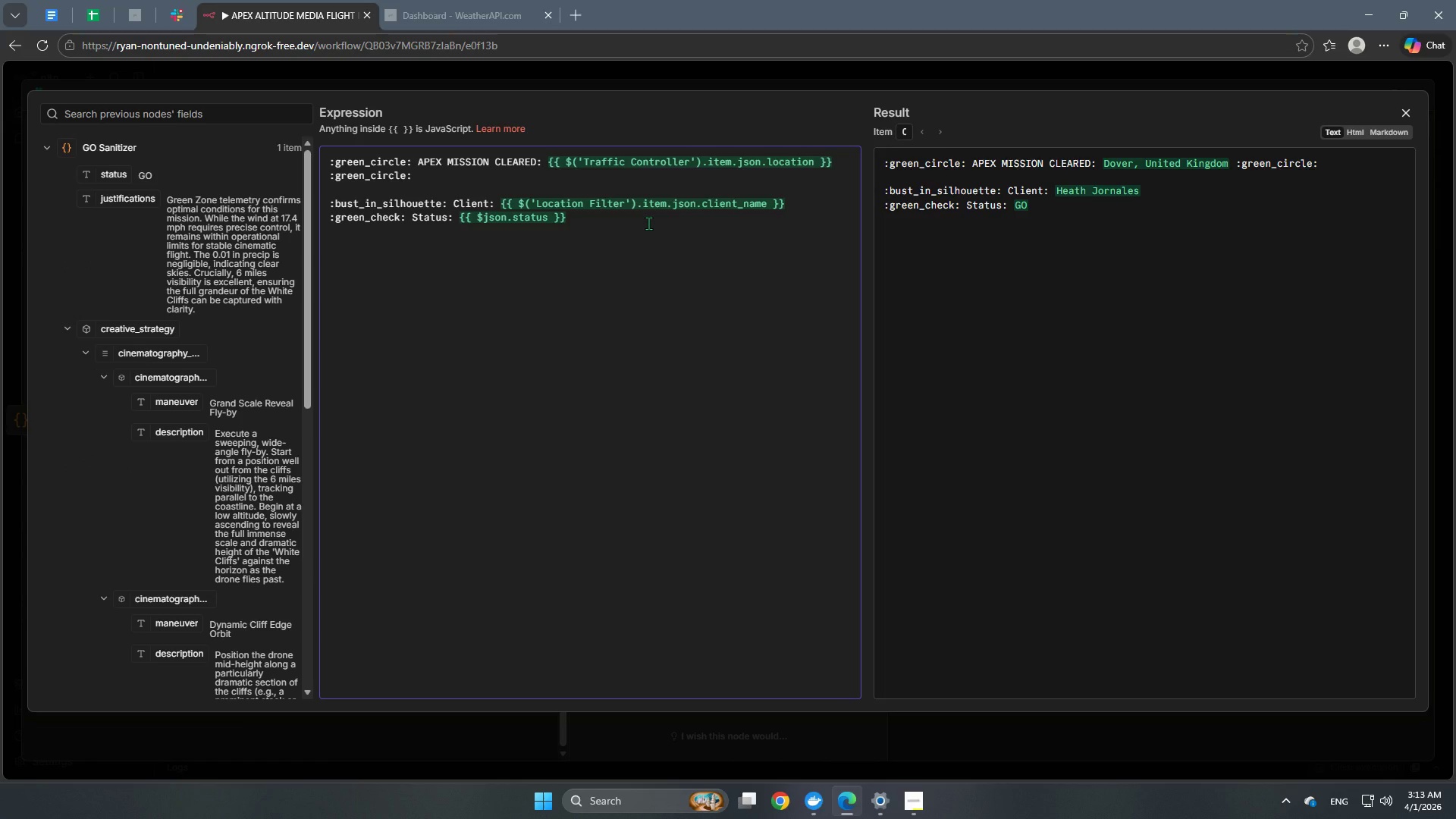 
key(Enter)
 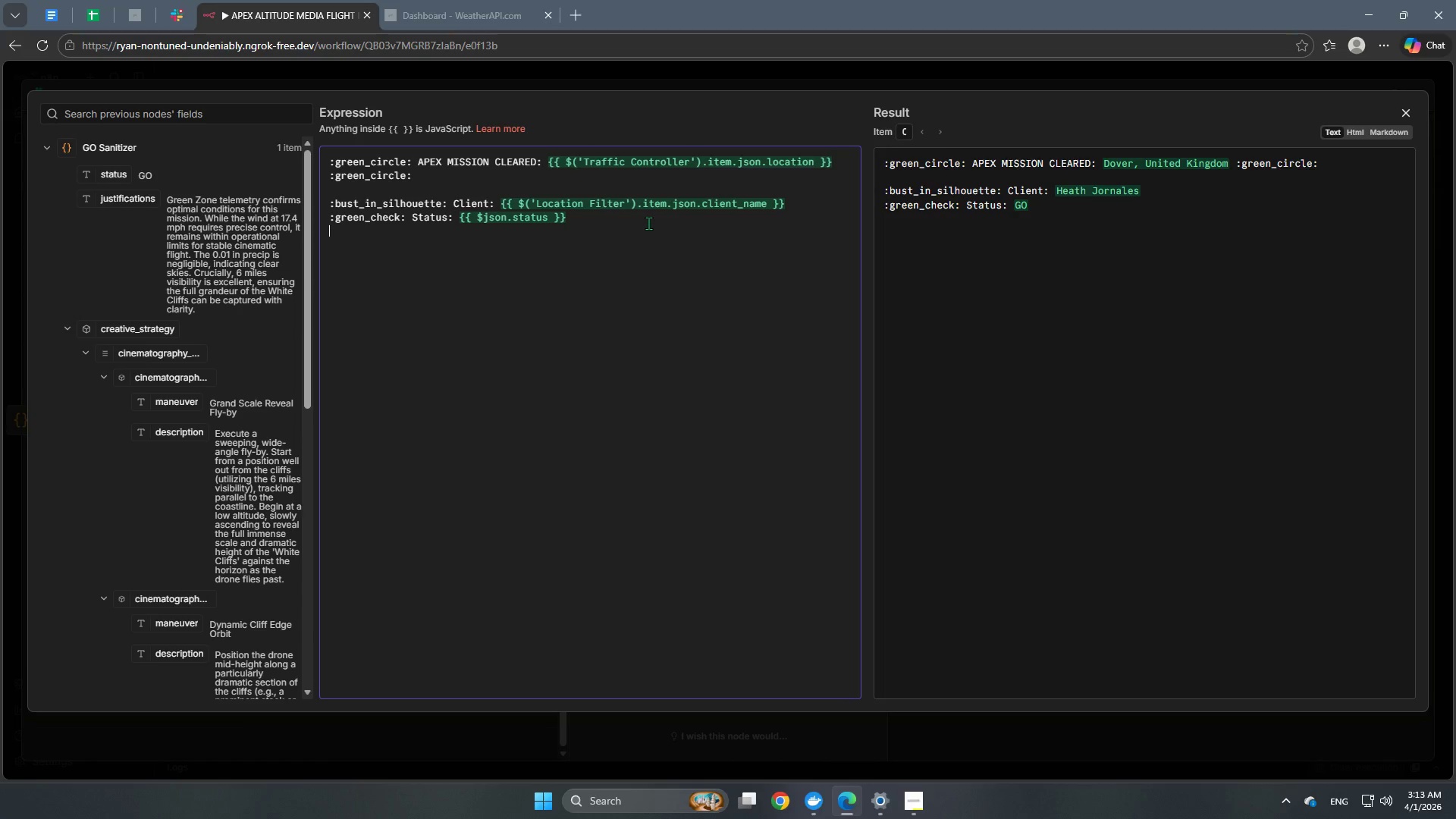 
key(Enter)
 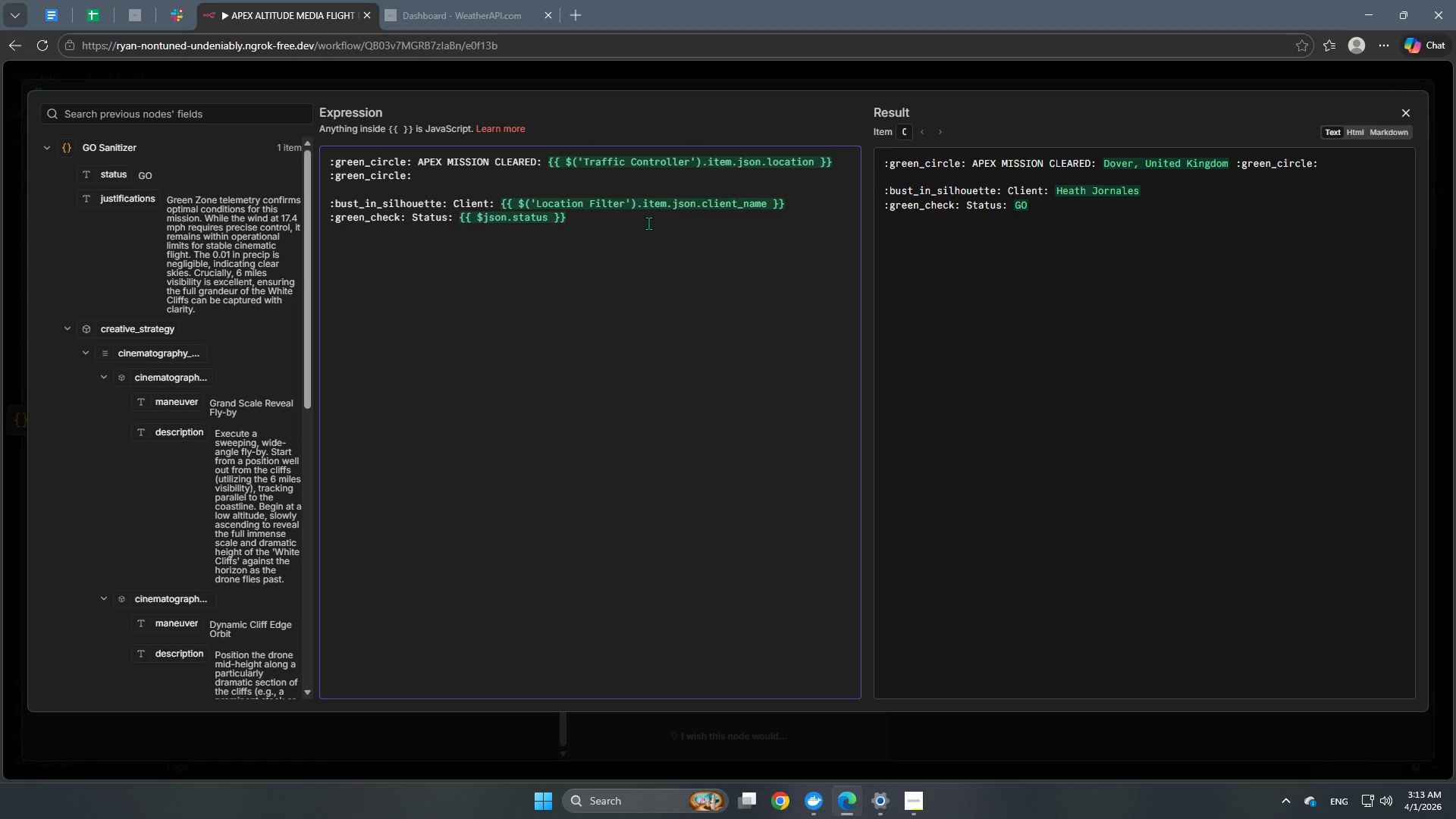 
key(CapsLock)
 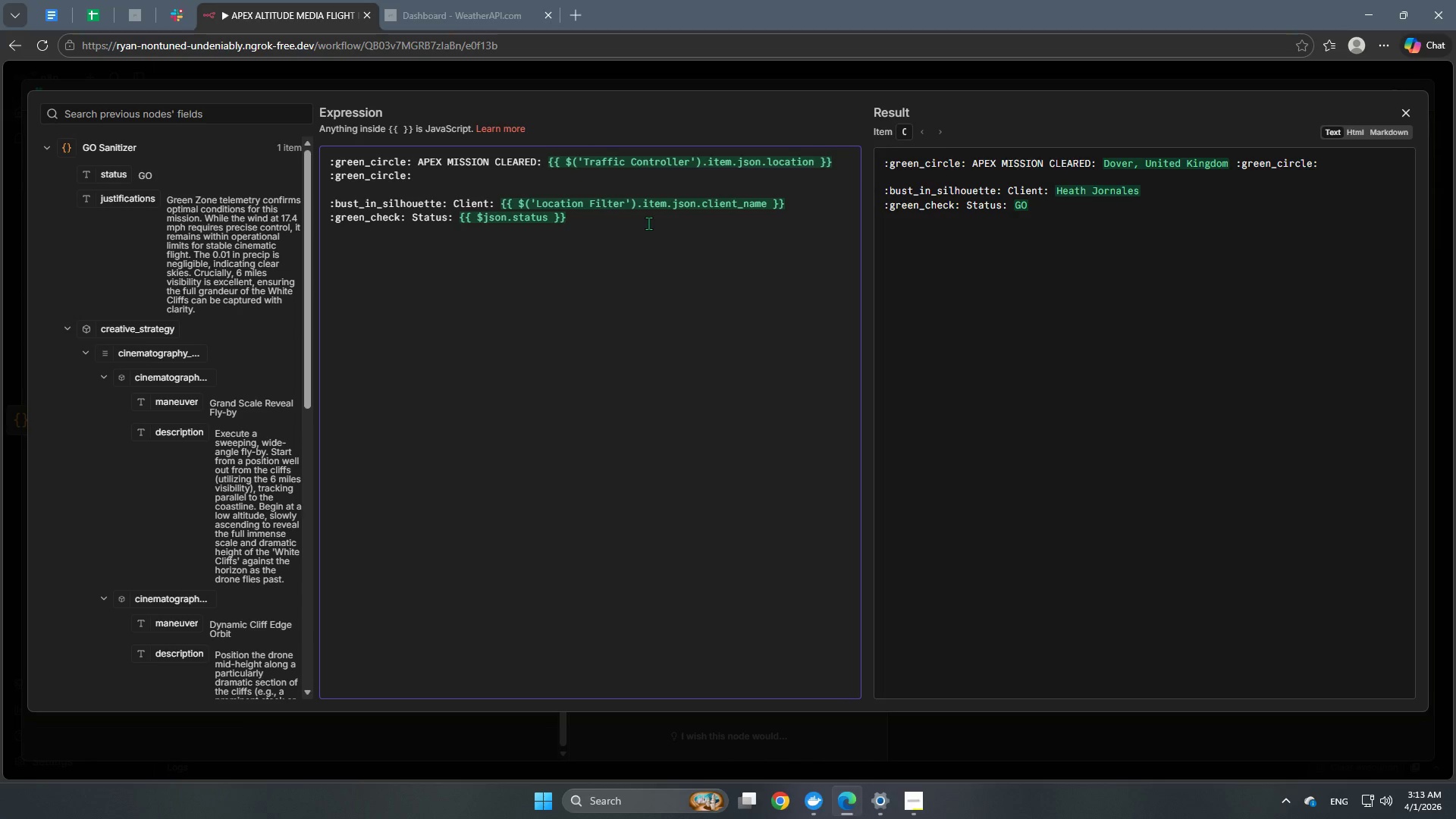 
key(CapsLock)
 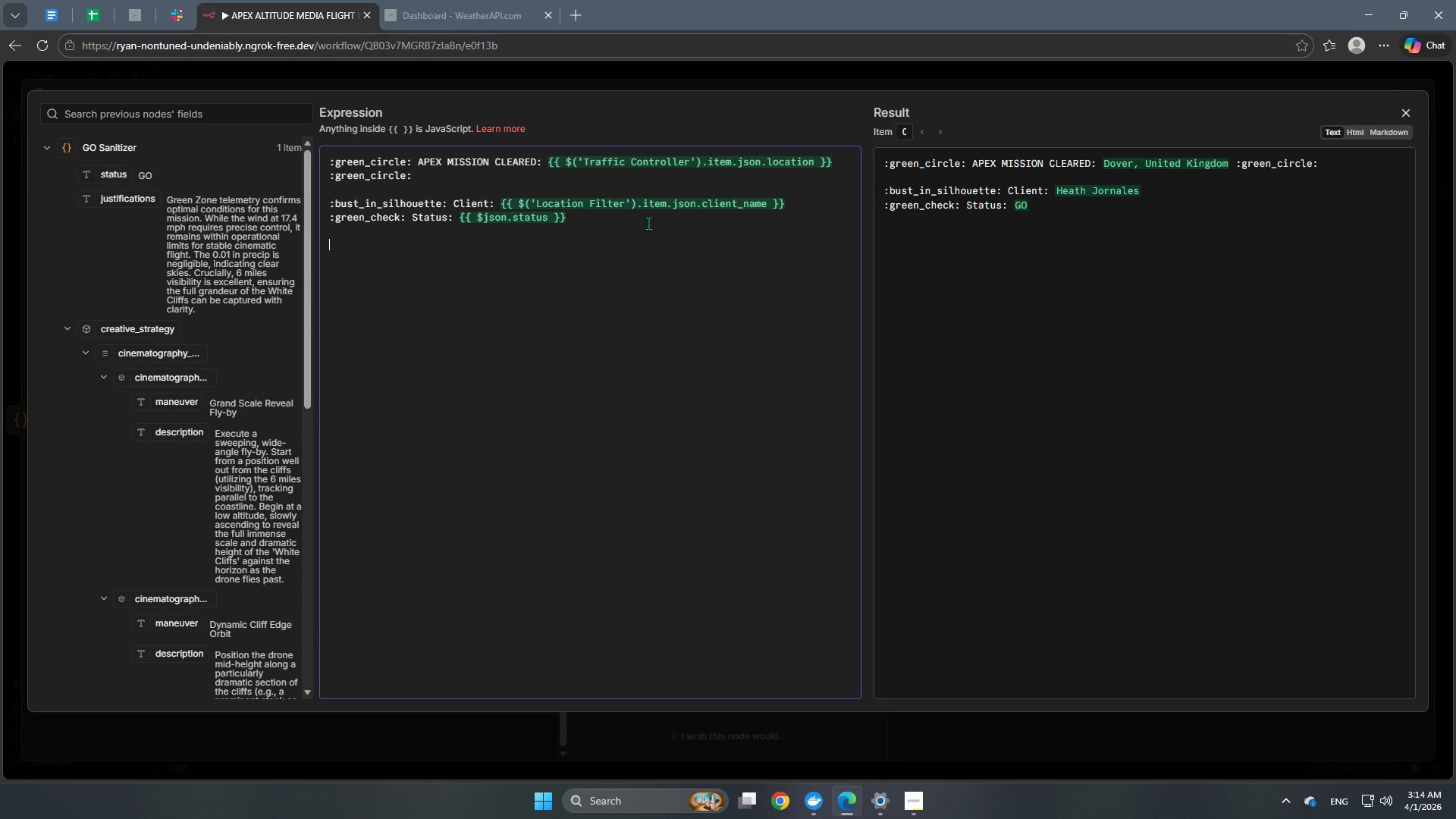 
key(Shift+Semicolon)
 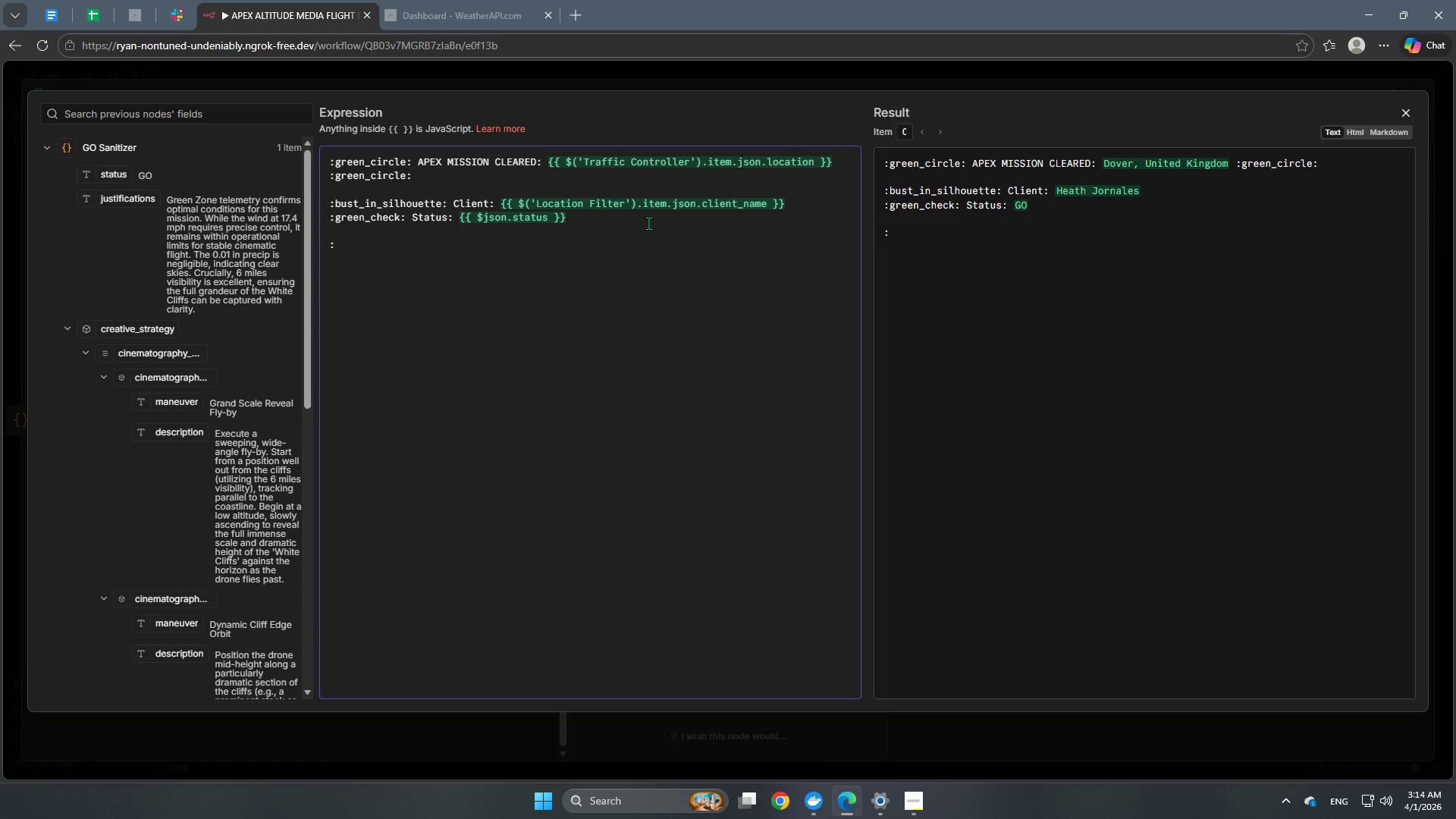 
type(airplane: )
 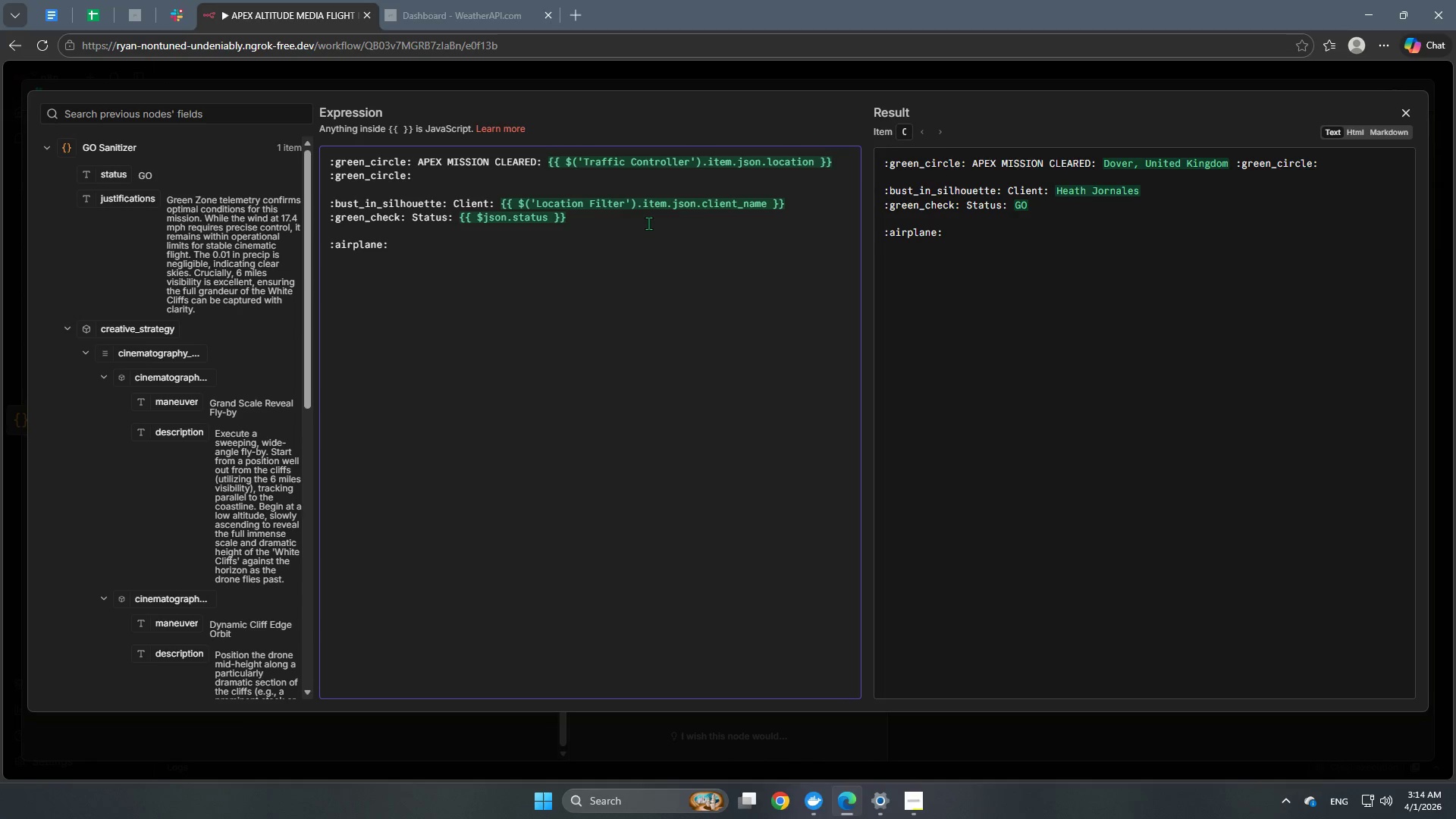 
hold_key(key=CapsLock, duration=0.33)
 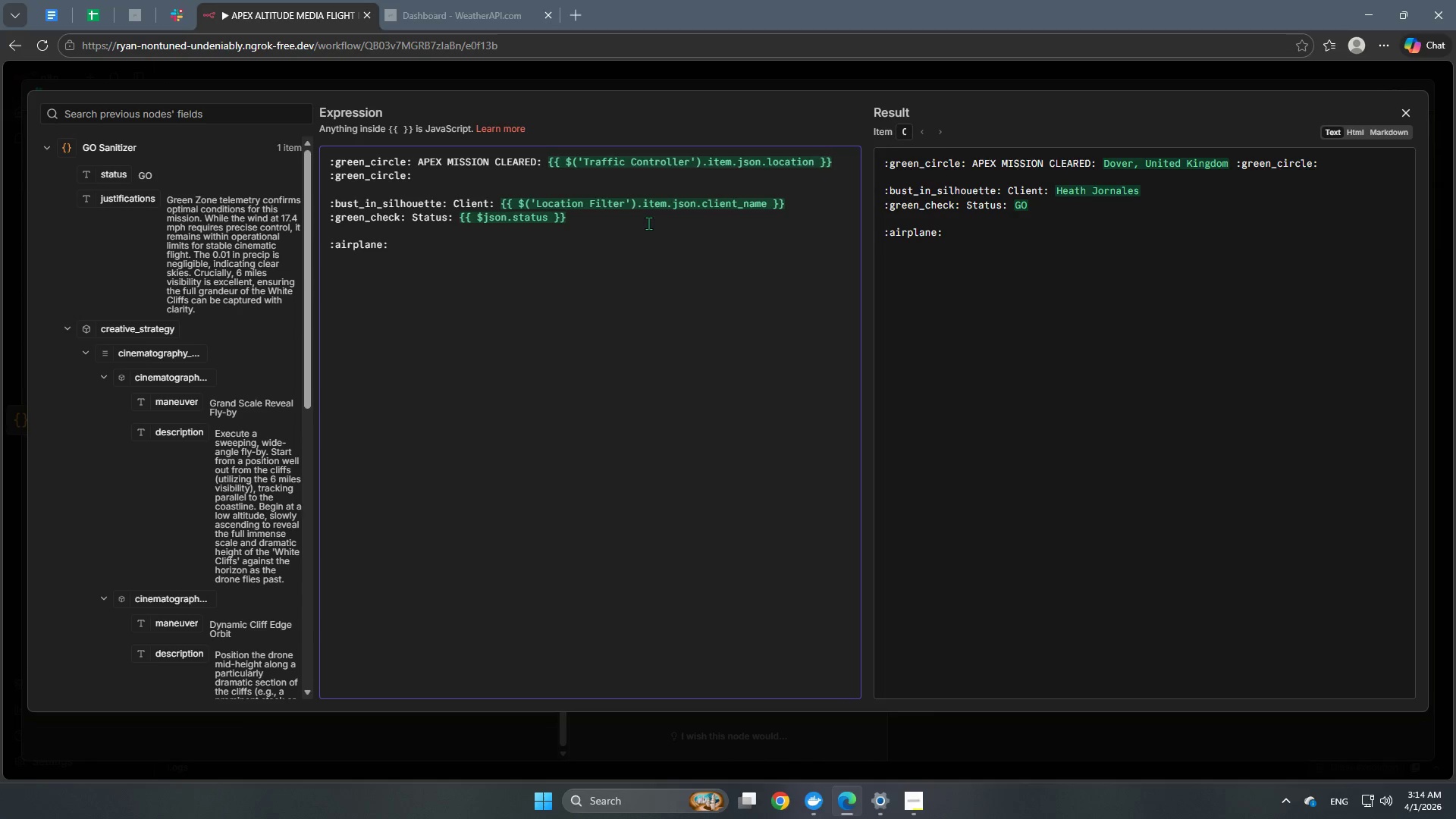 
type(Flight Brief: )
 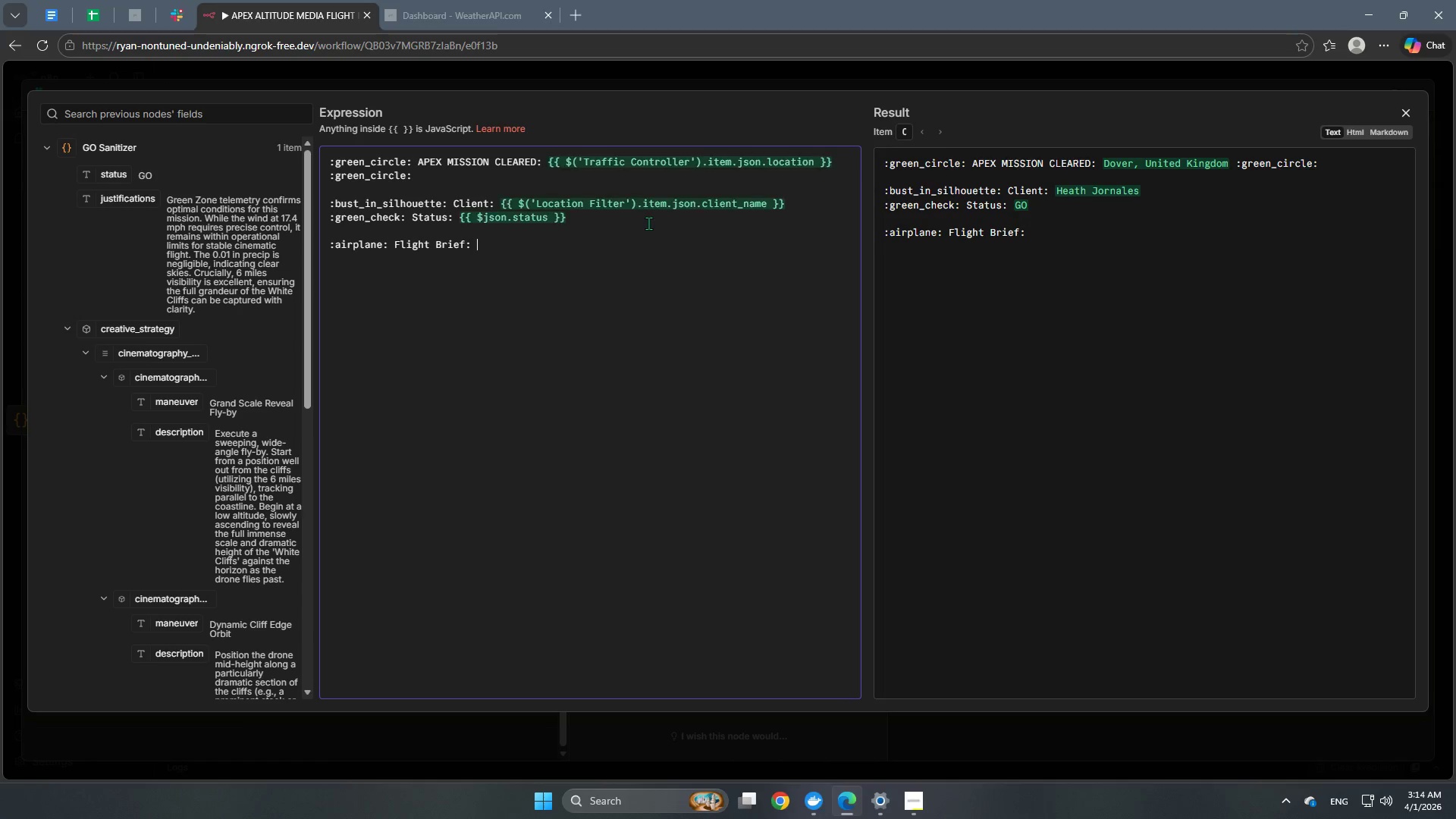 
left_click_drag(start_coordinate=[133, 201], to_coordinate=[557, 252])
 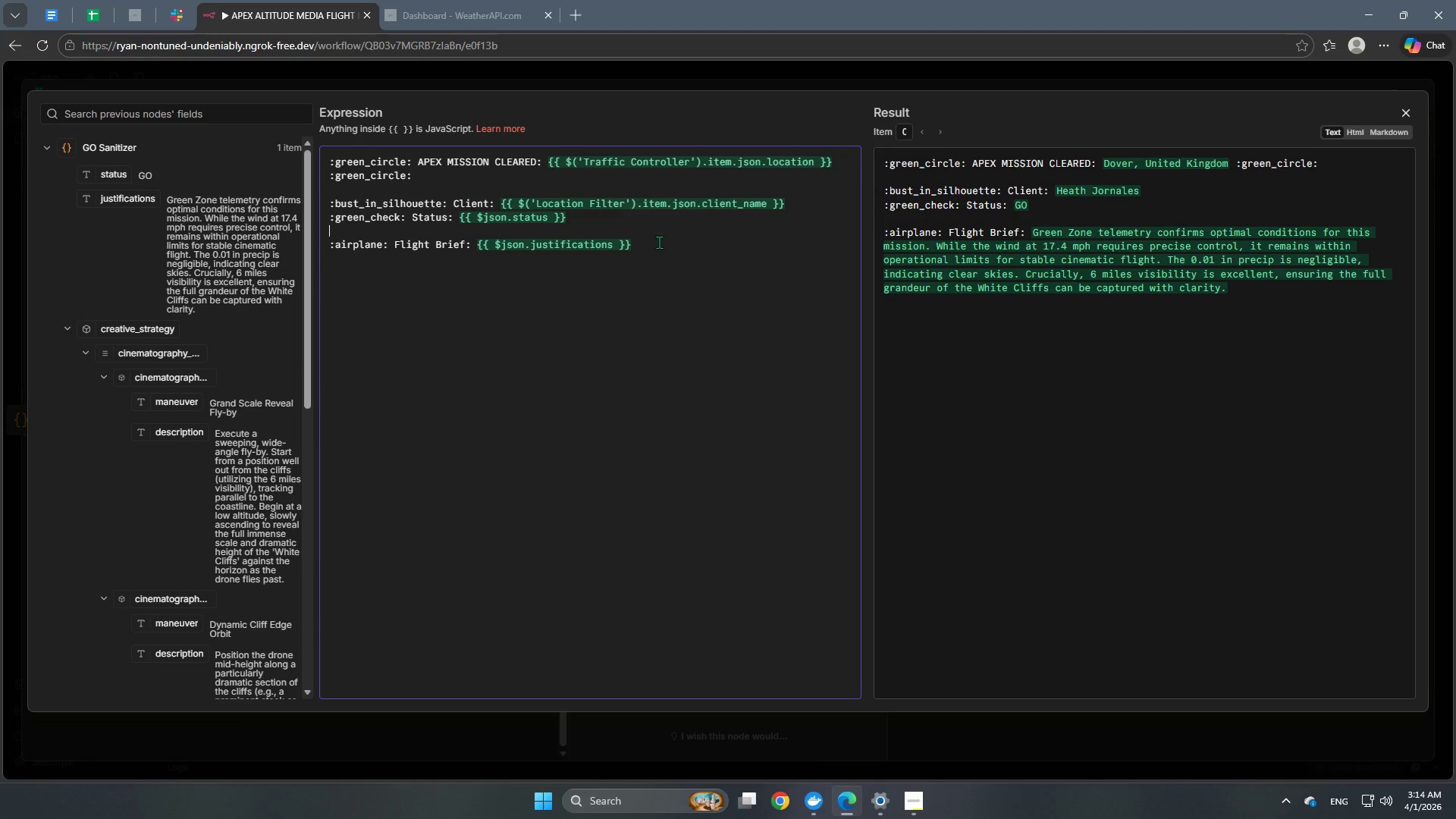 
double_click([667, 249])
 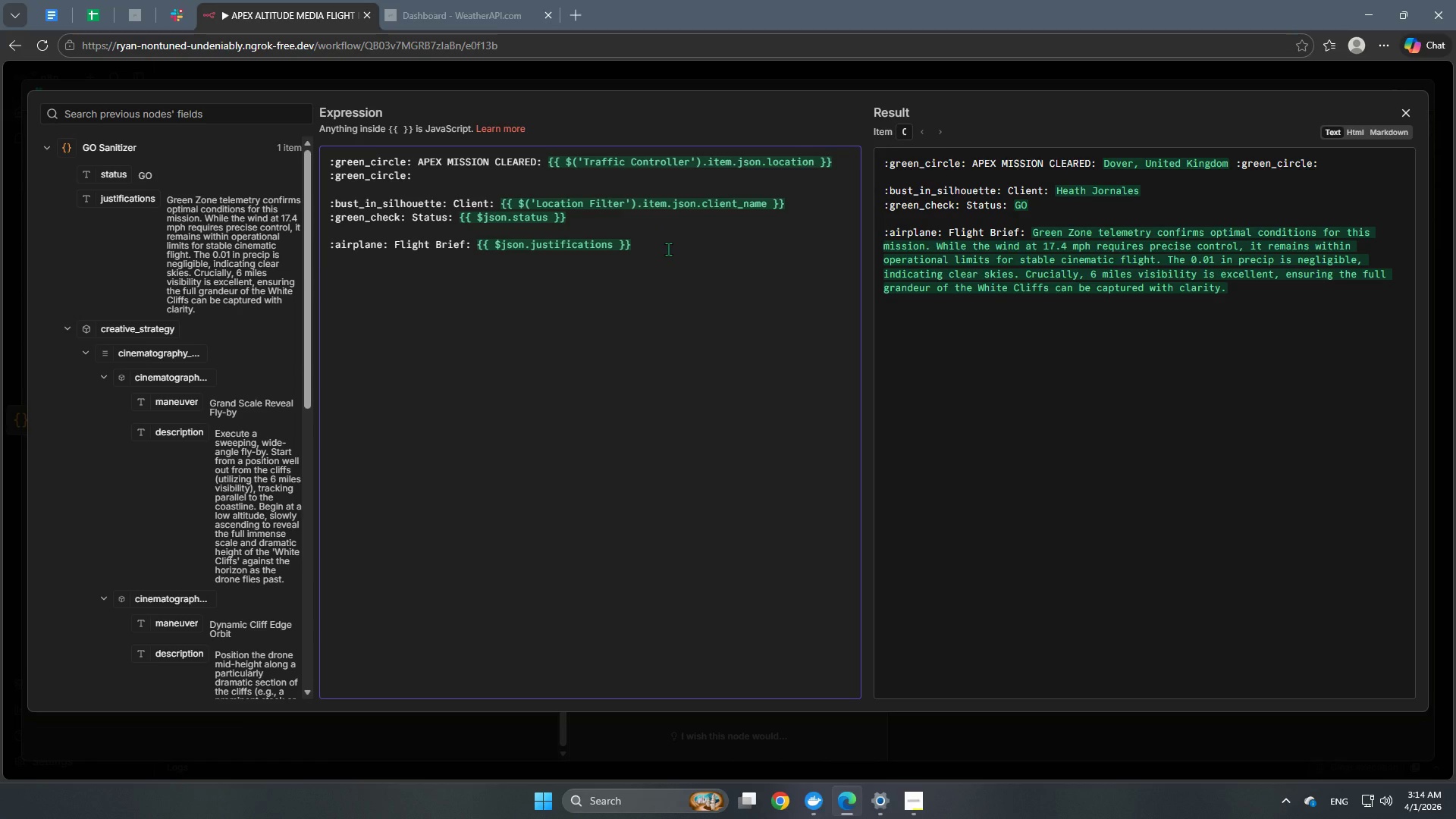 
key(Enter)
 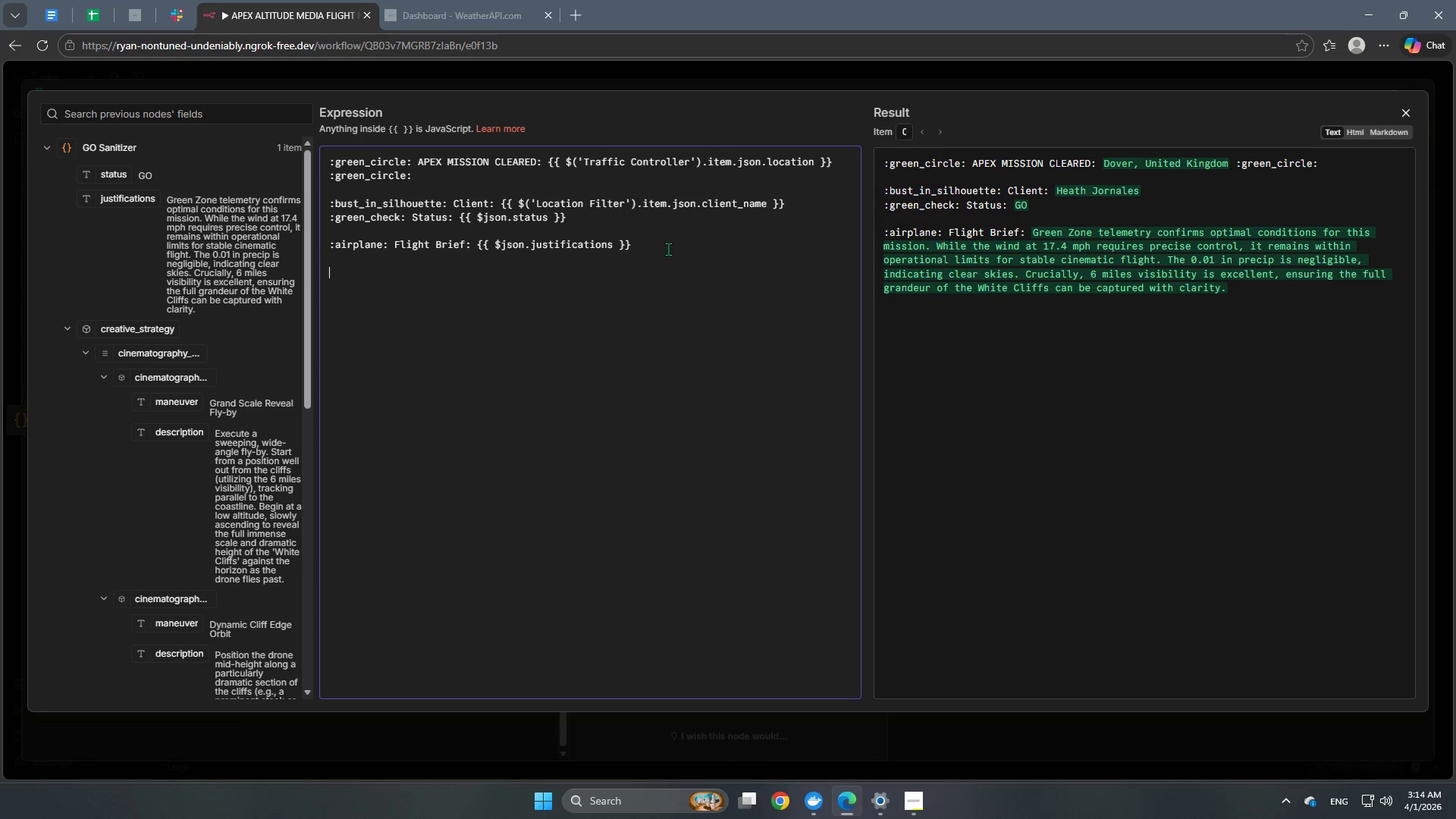 
key(Enter)
 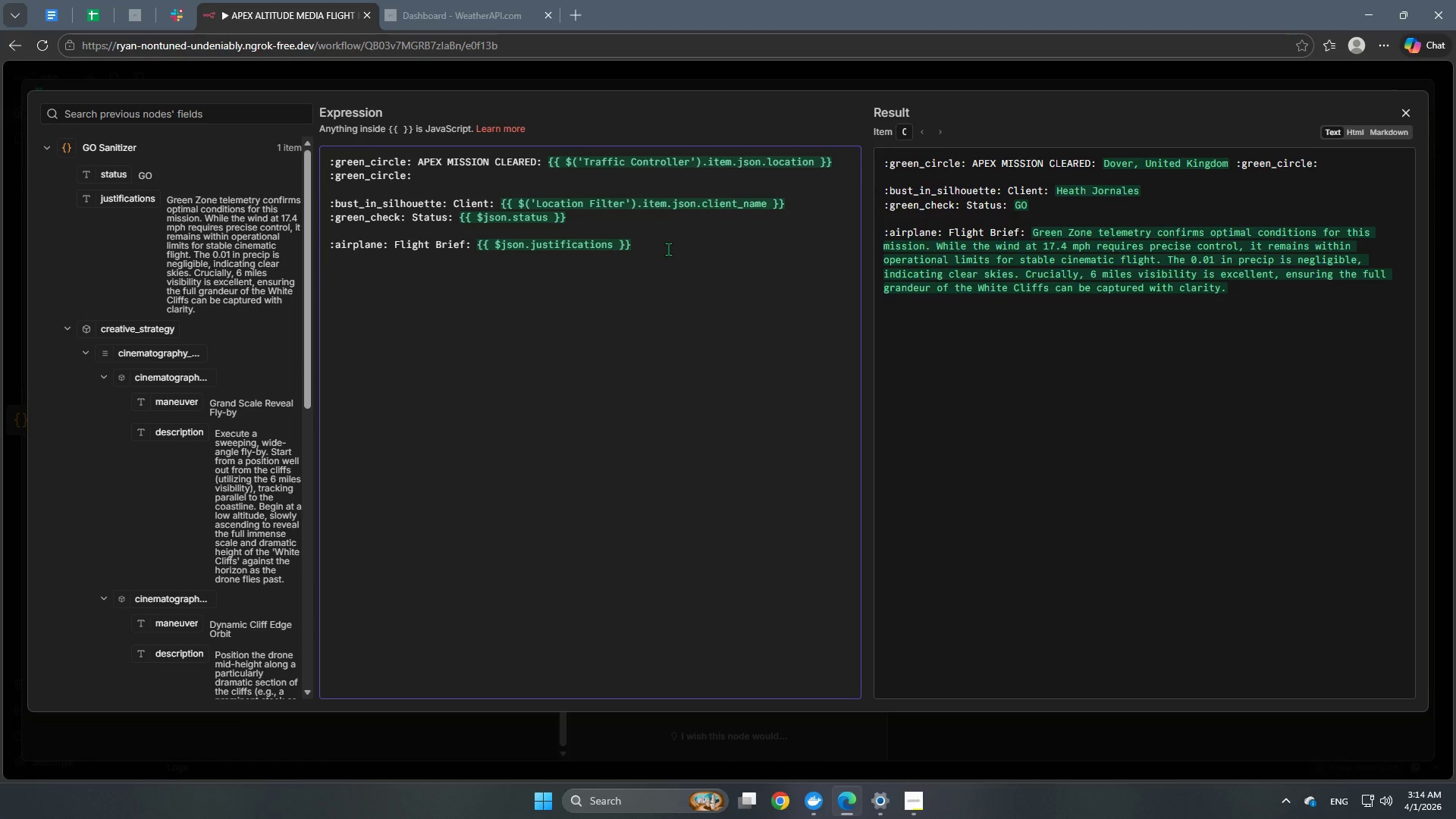 
hold_key(key=ShiftRight, duration=1.51)
 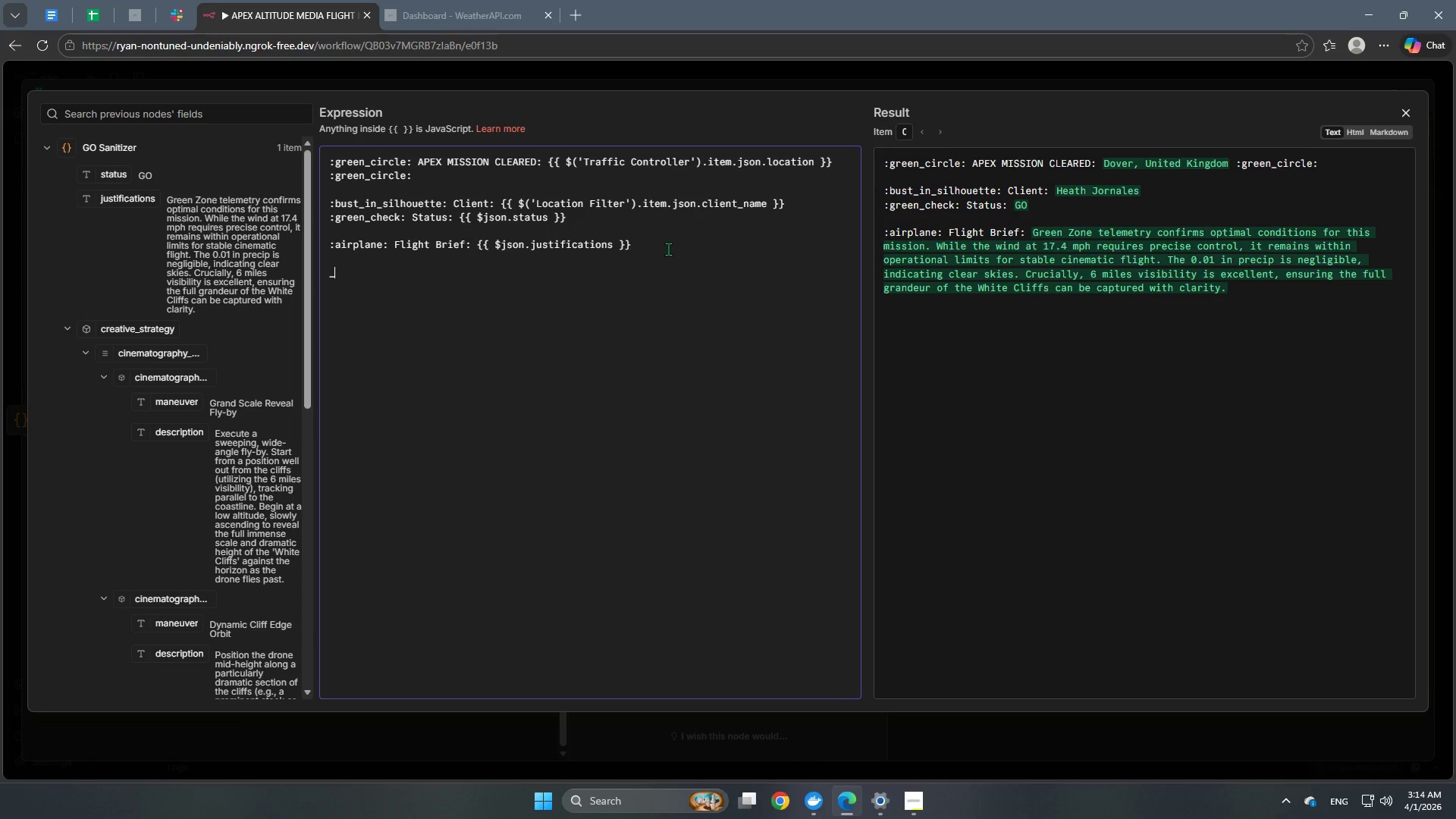 
type(_)
key(Backspace)
type(:camera_with_flasjh)
key(Backspace)
key(Backspace)
type(h: Ce)
key(Backspace)
type(inematic Guidance: )
 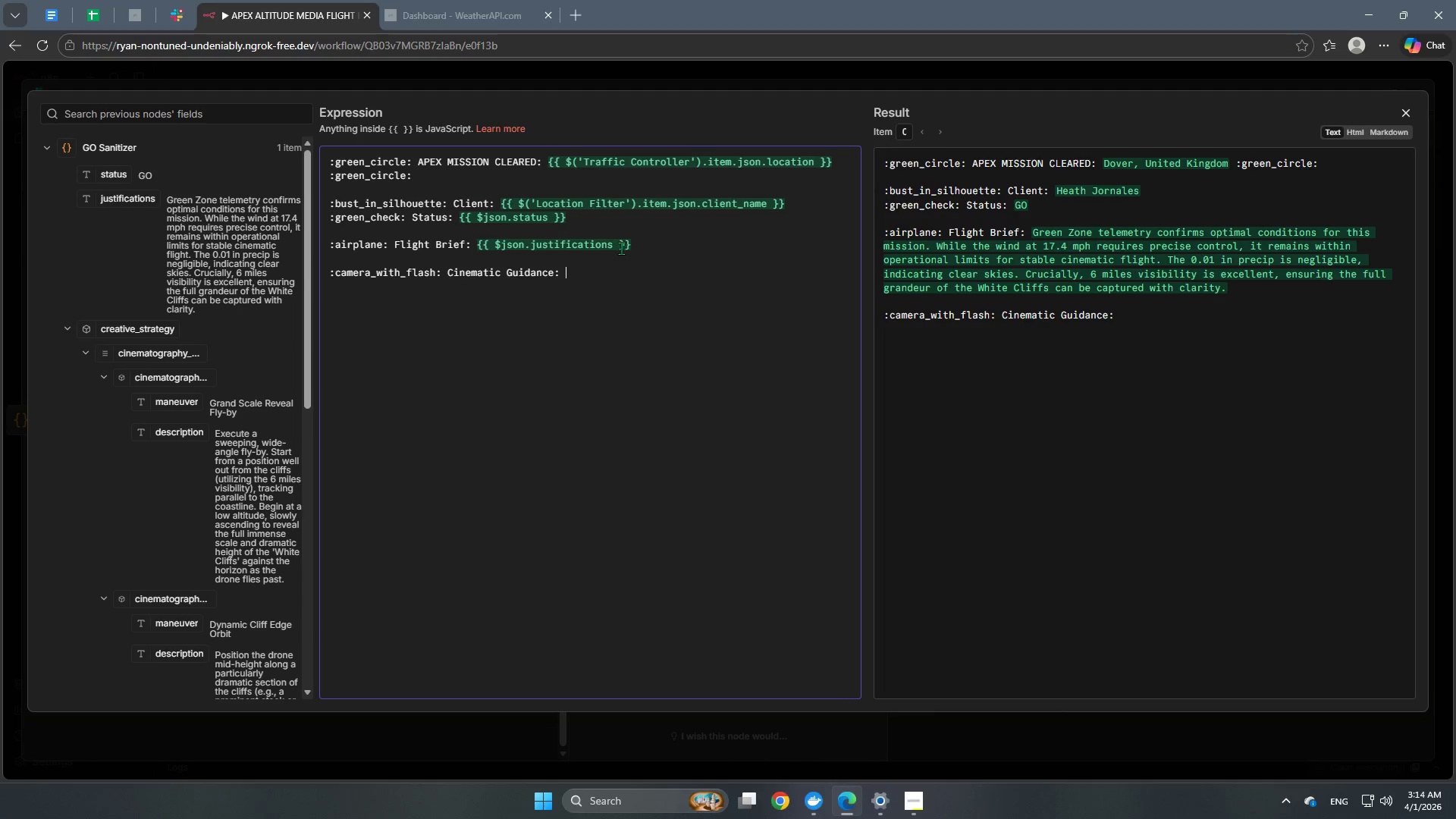 
wait(6.8)
 